 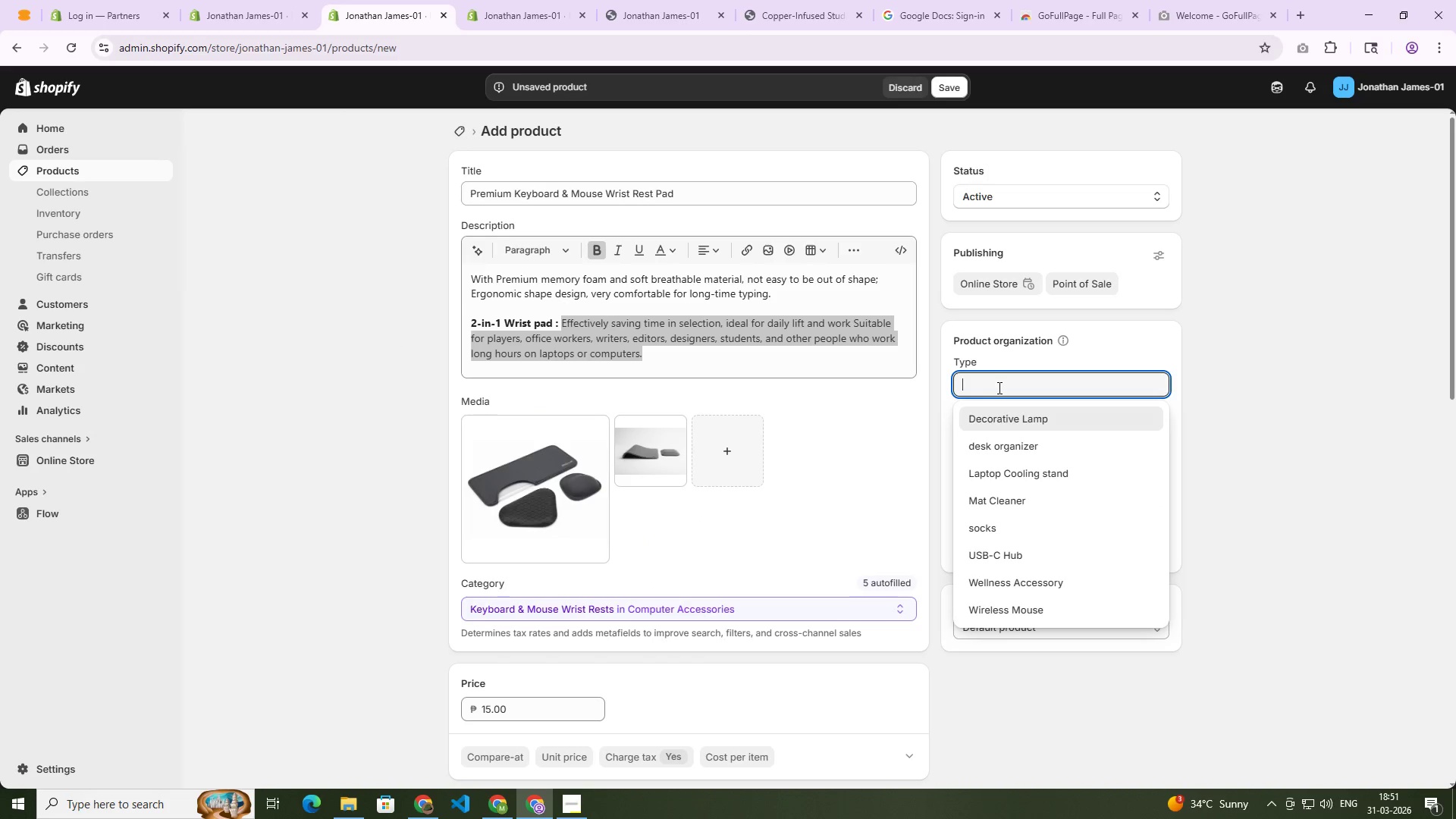 
type(Keyb)
 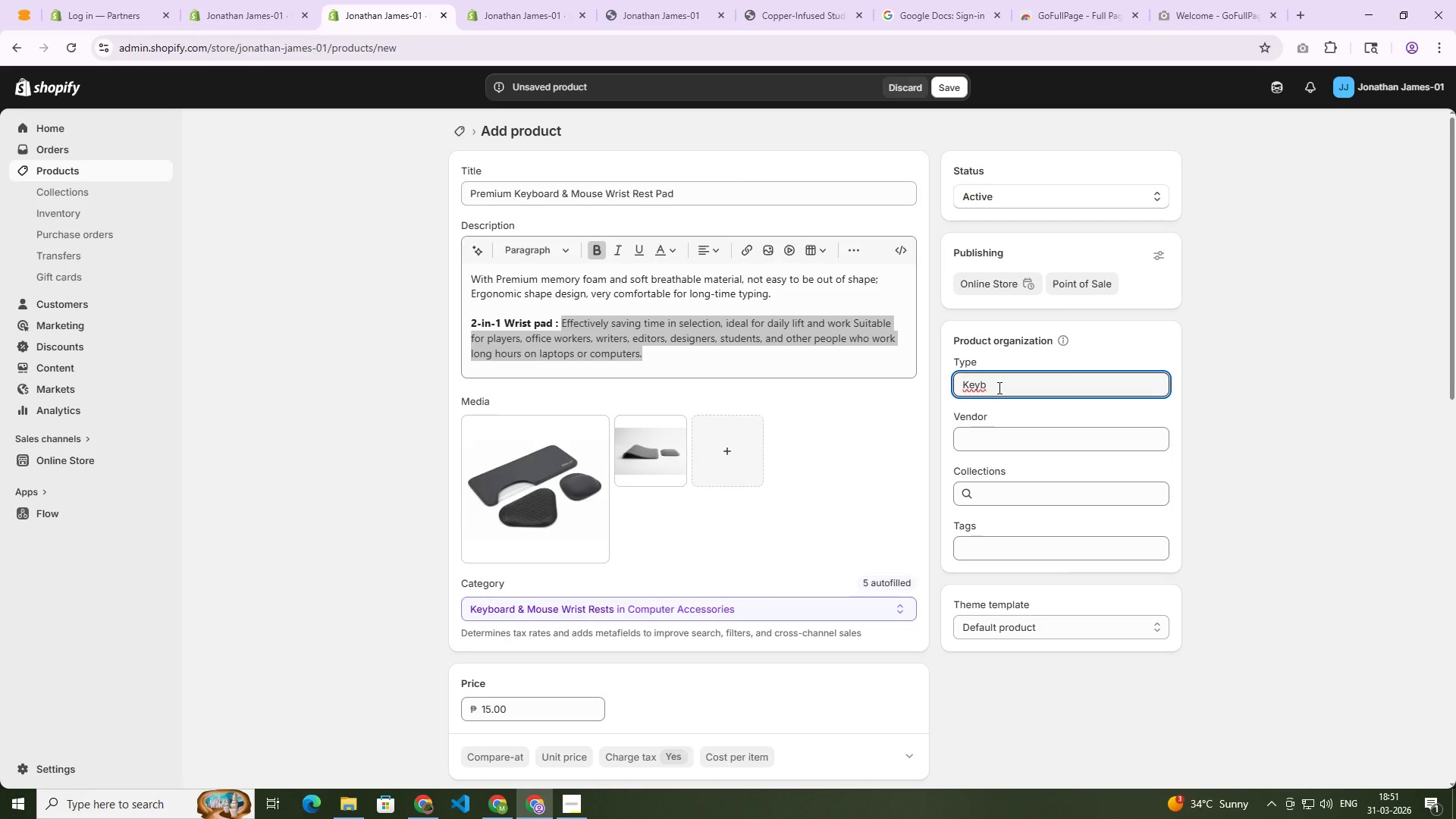 
wait(7.75)
 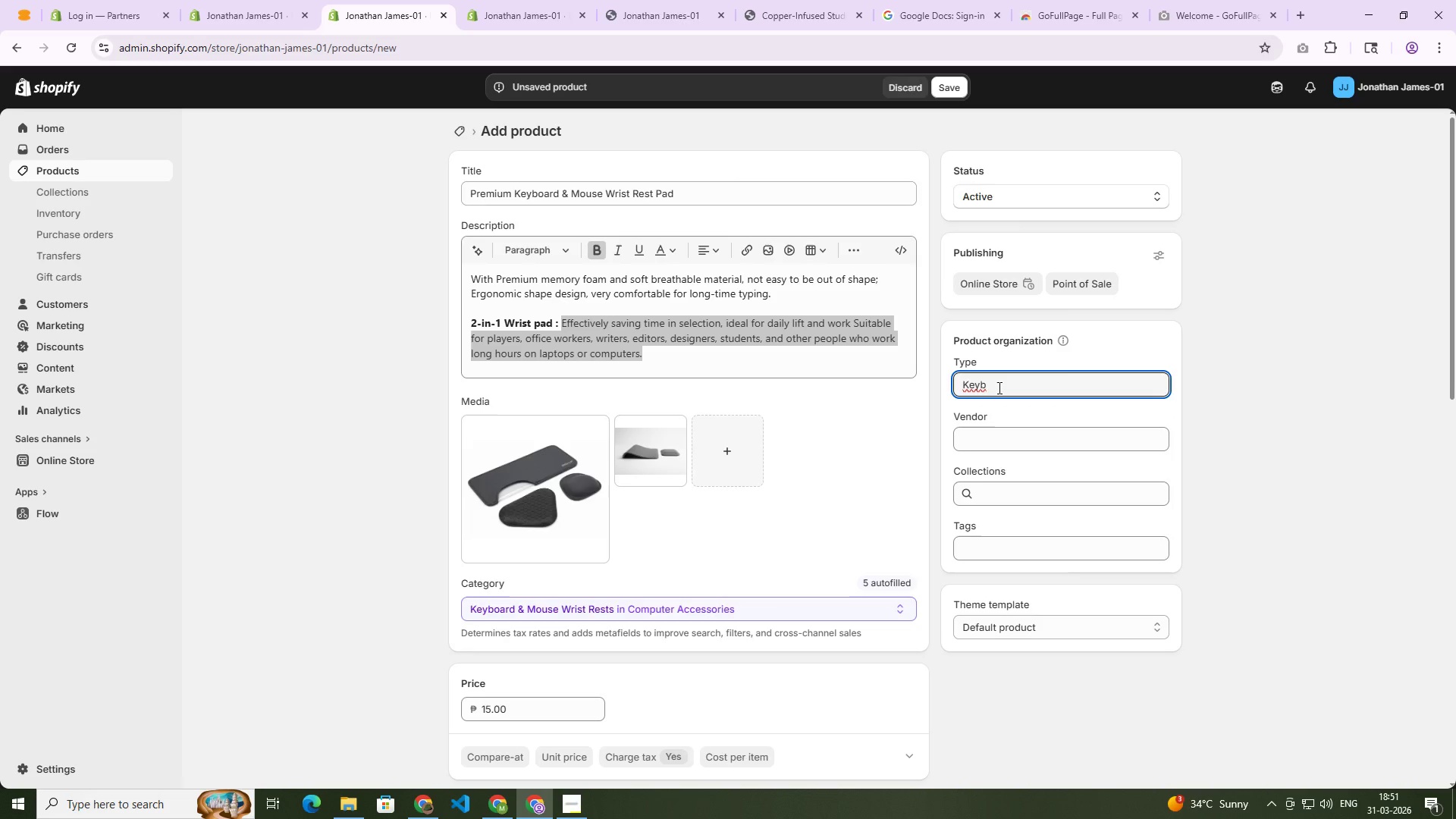 
hold_key(key=Backspace, duration=1.0)
 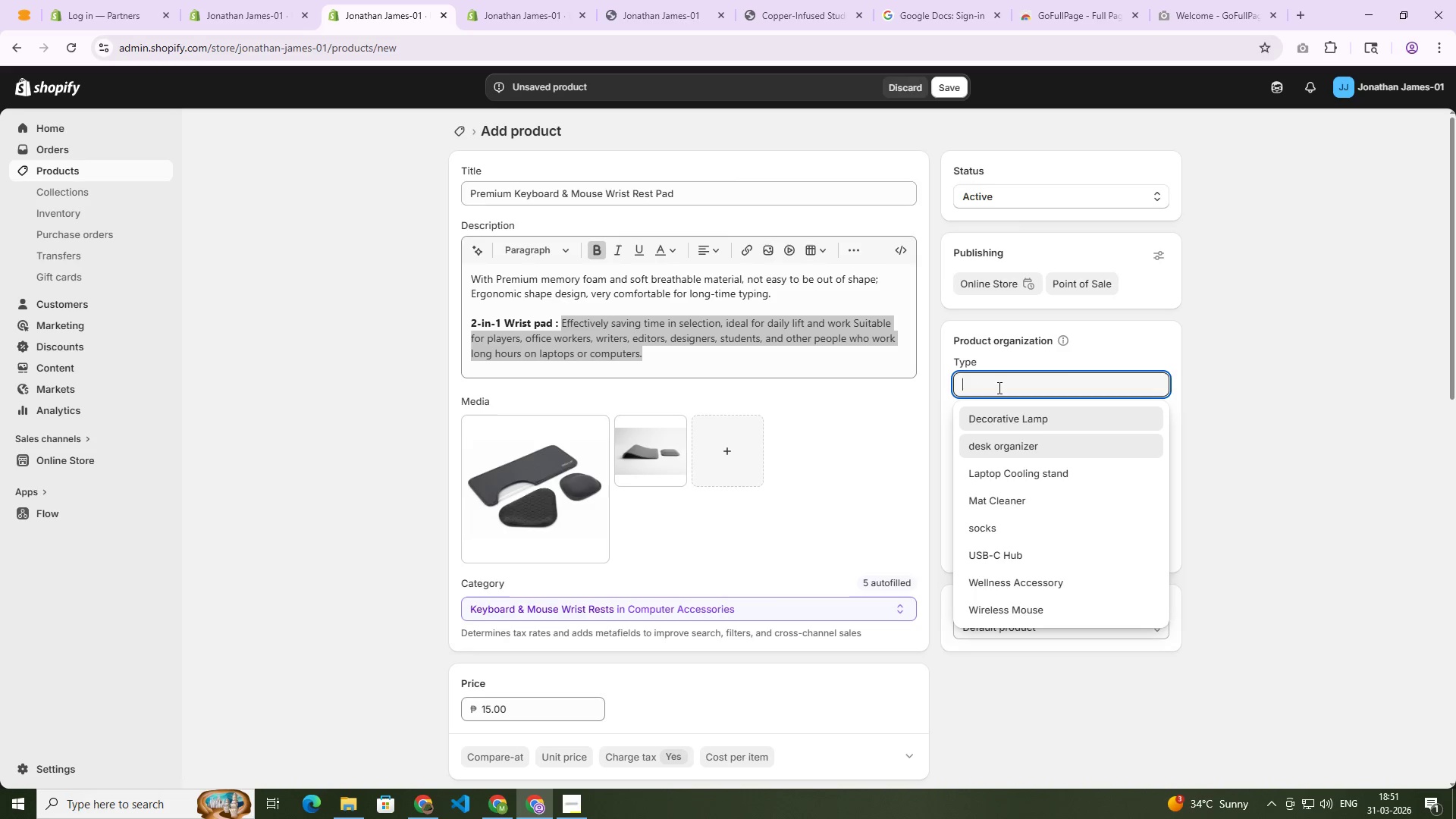 
type(Ergonomic Accessories)
 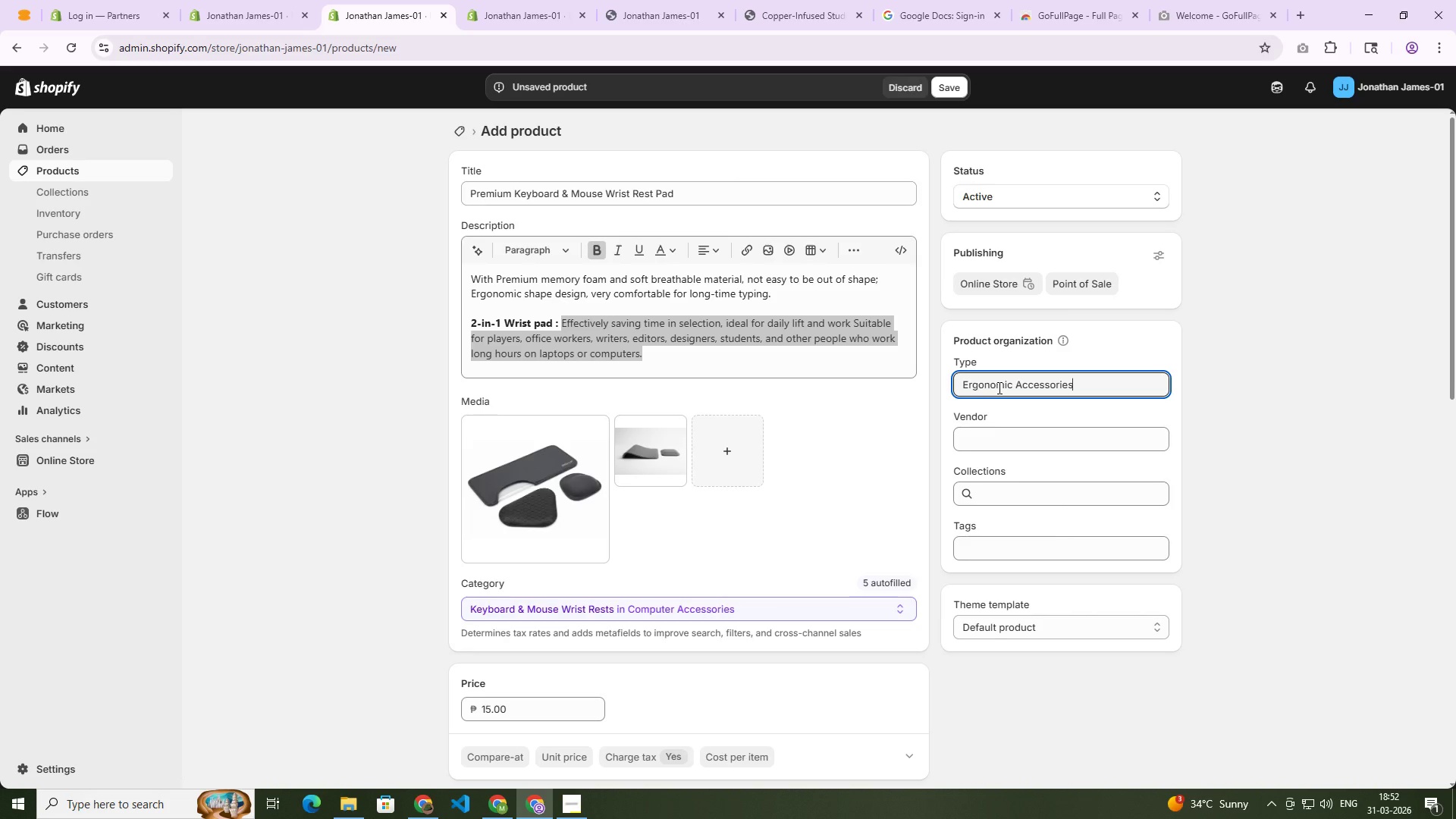 
key(Enter)
 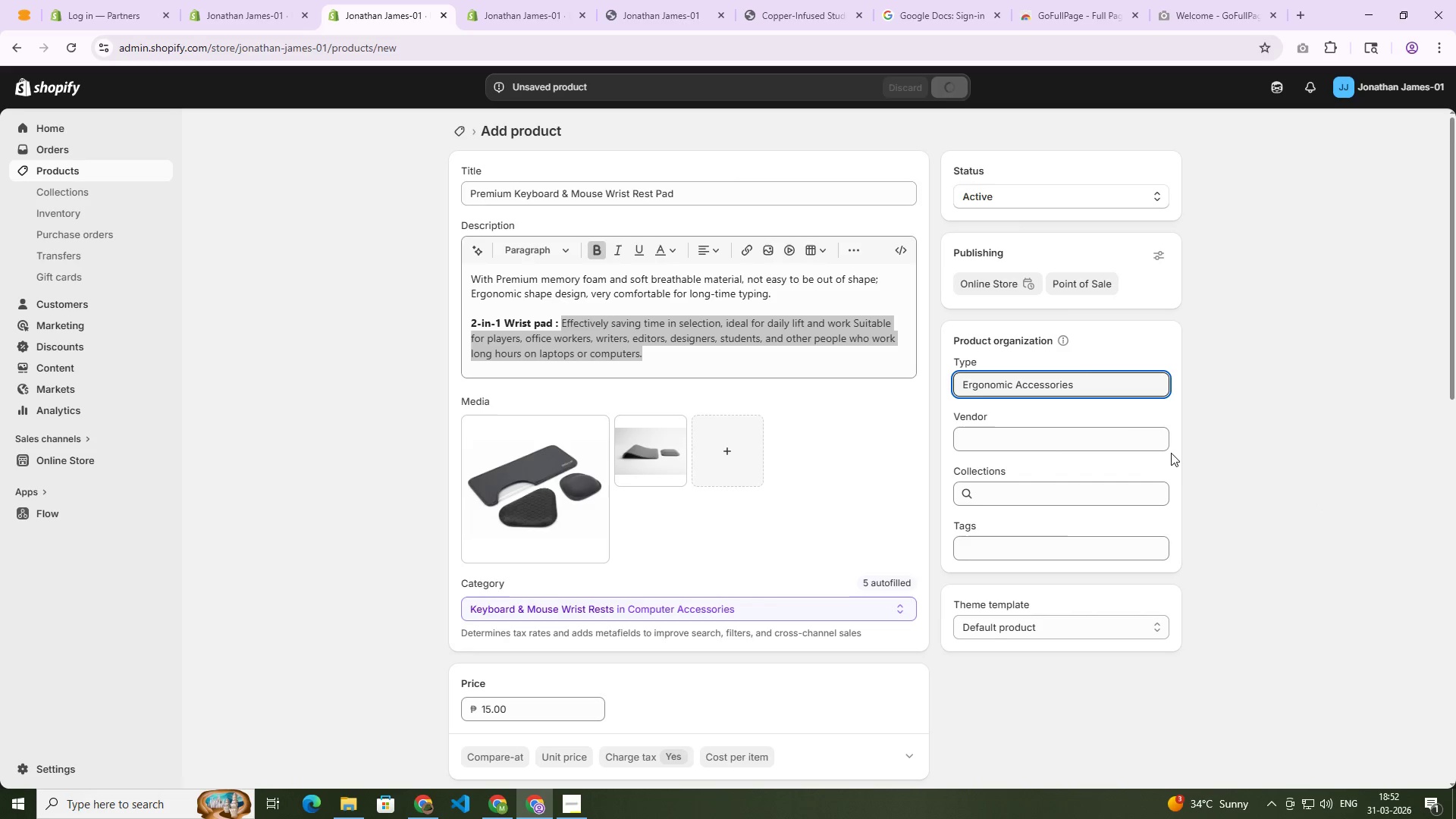 
left_click([1046, 440])
 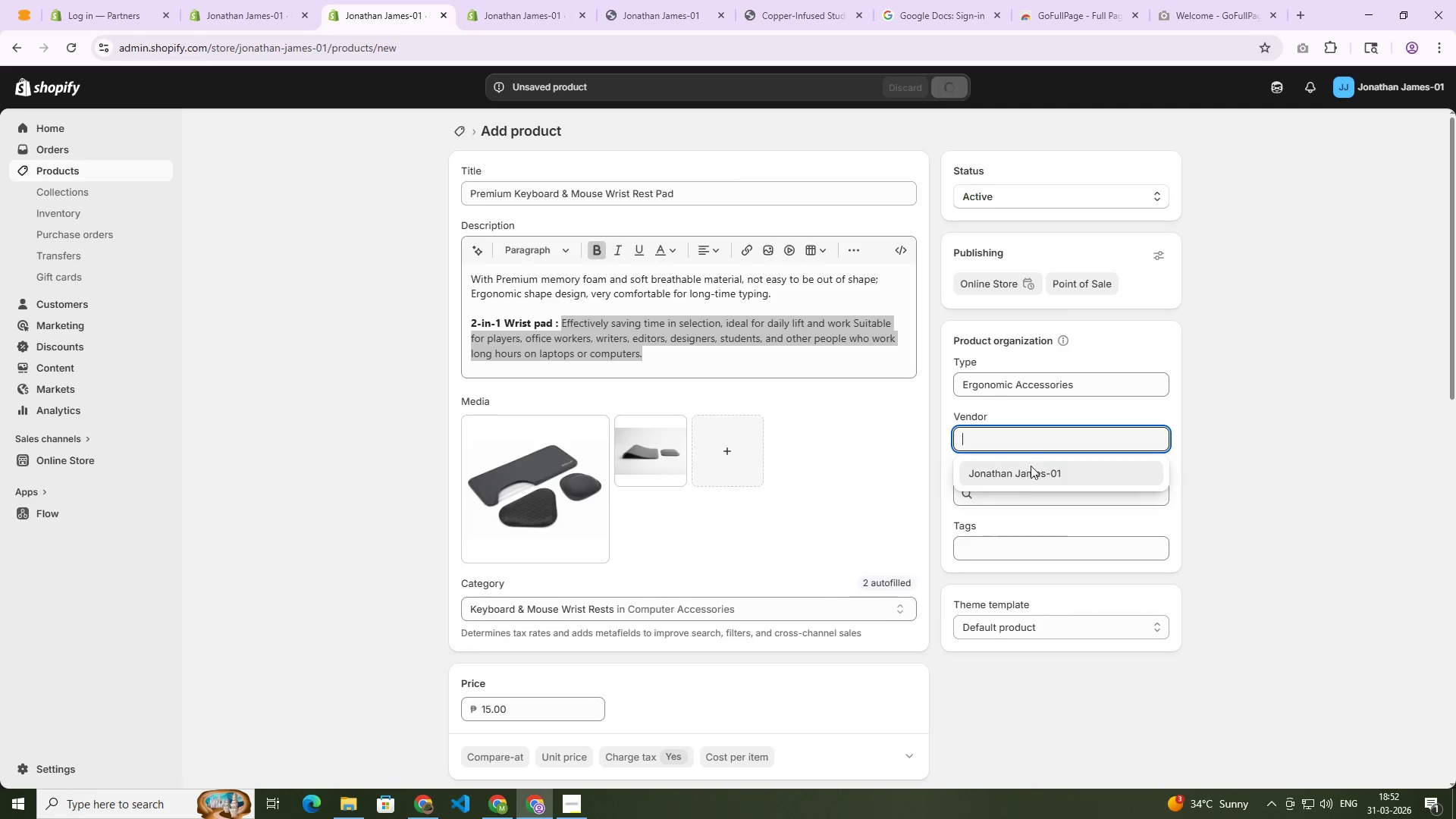 
left_click([1031, 468])
 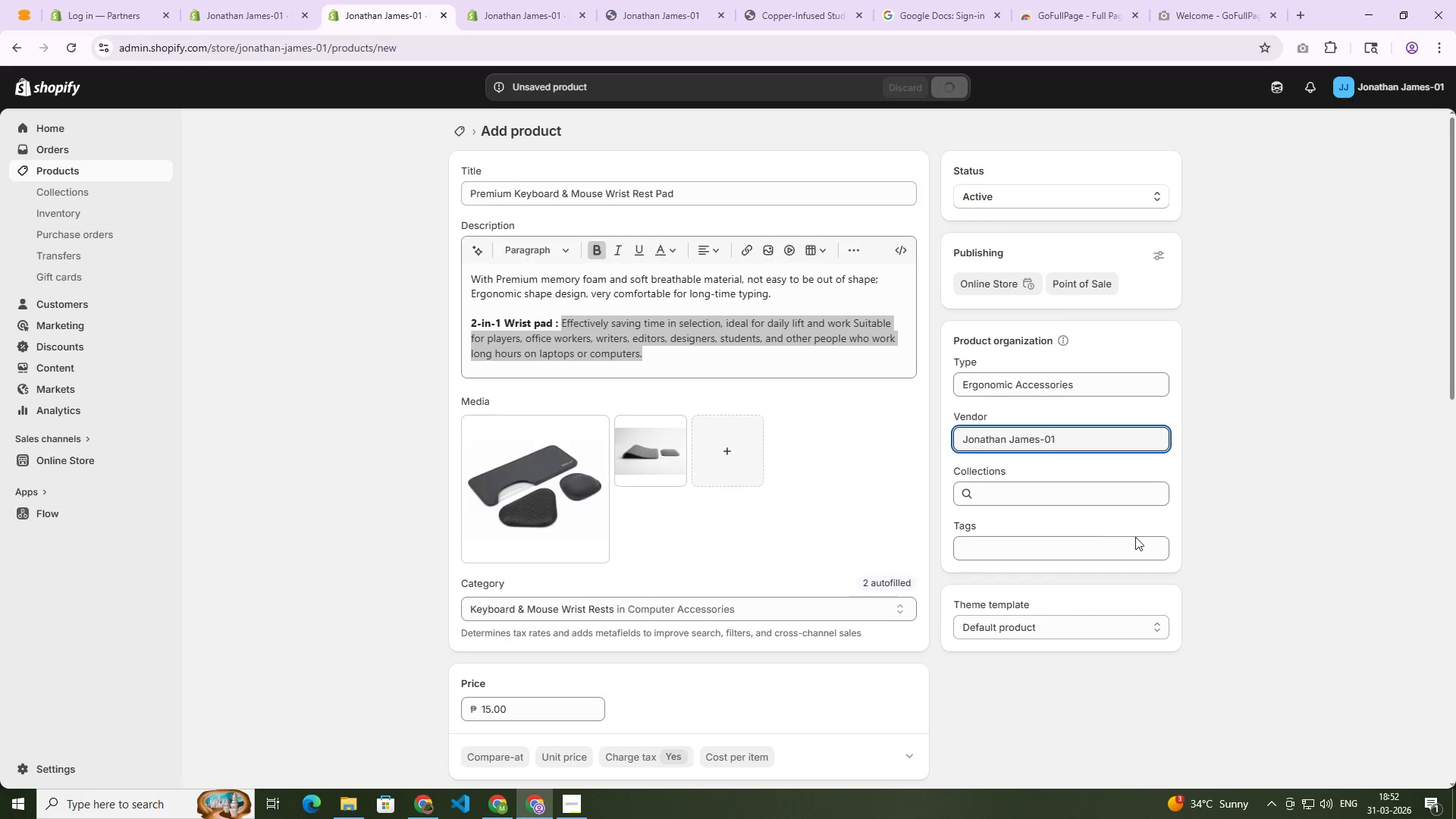 
left_click([1115, 538])
 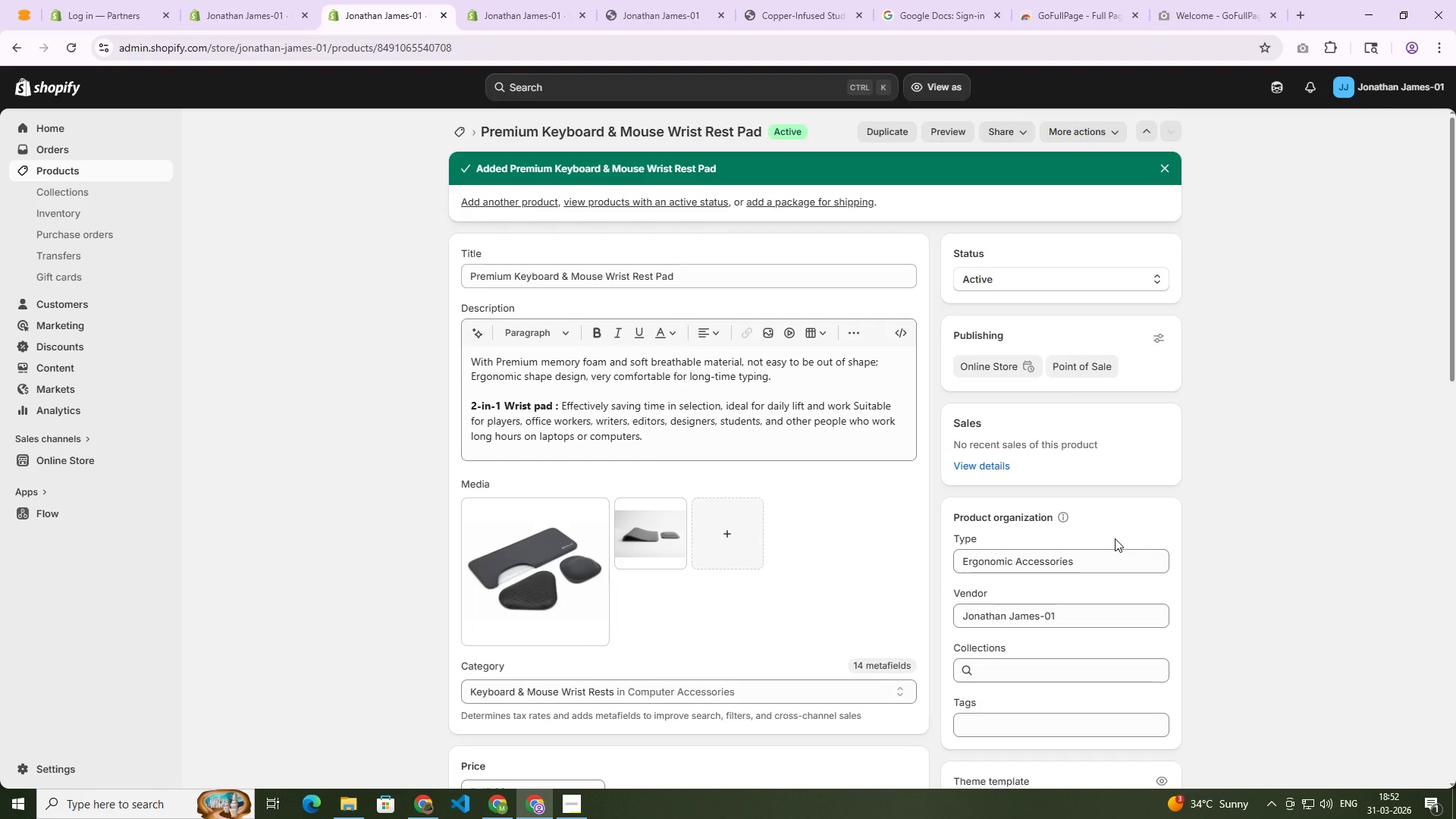 
wait(15.27)
 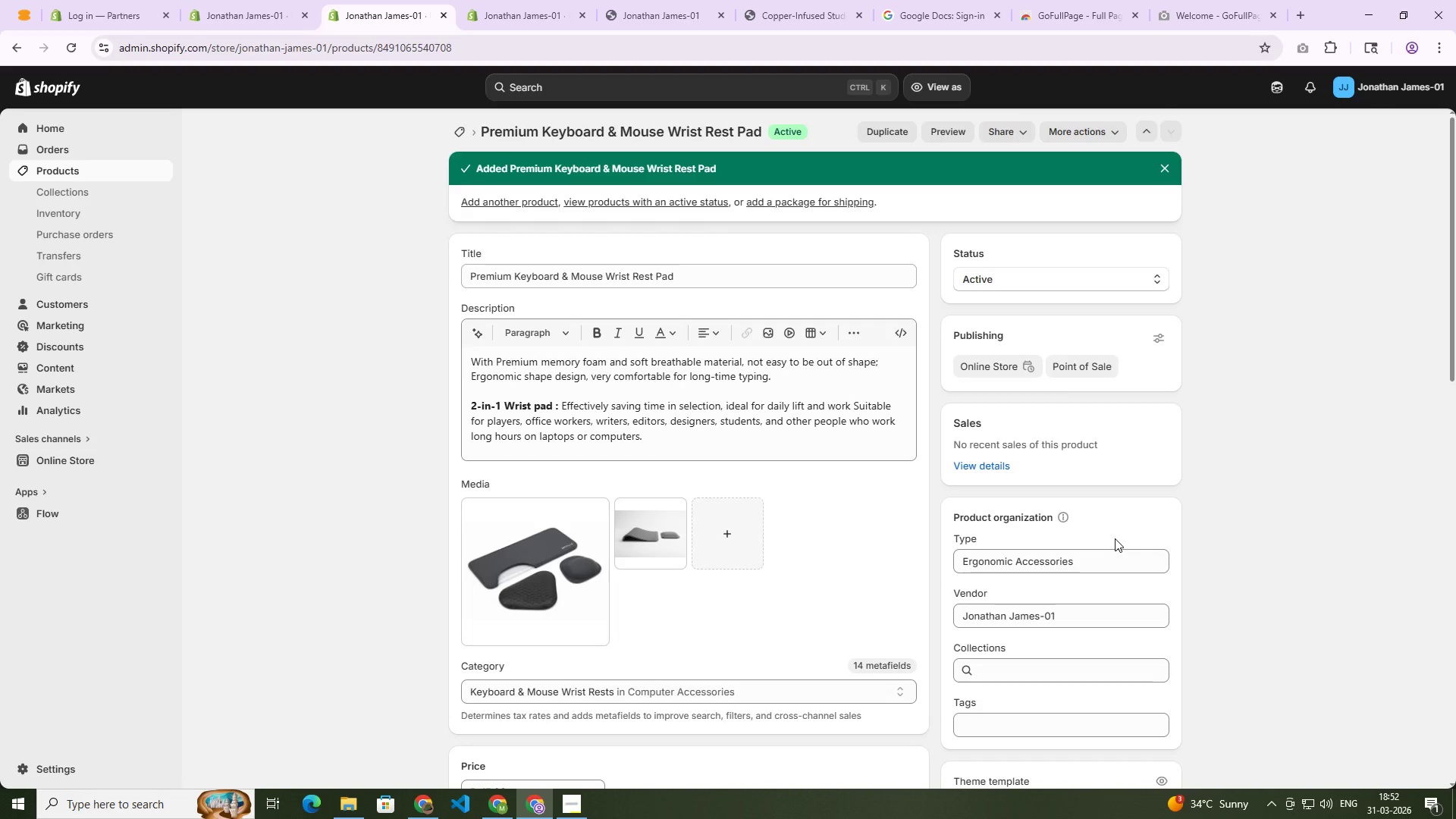 
left_click([1099, 714])
 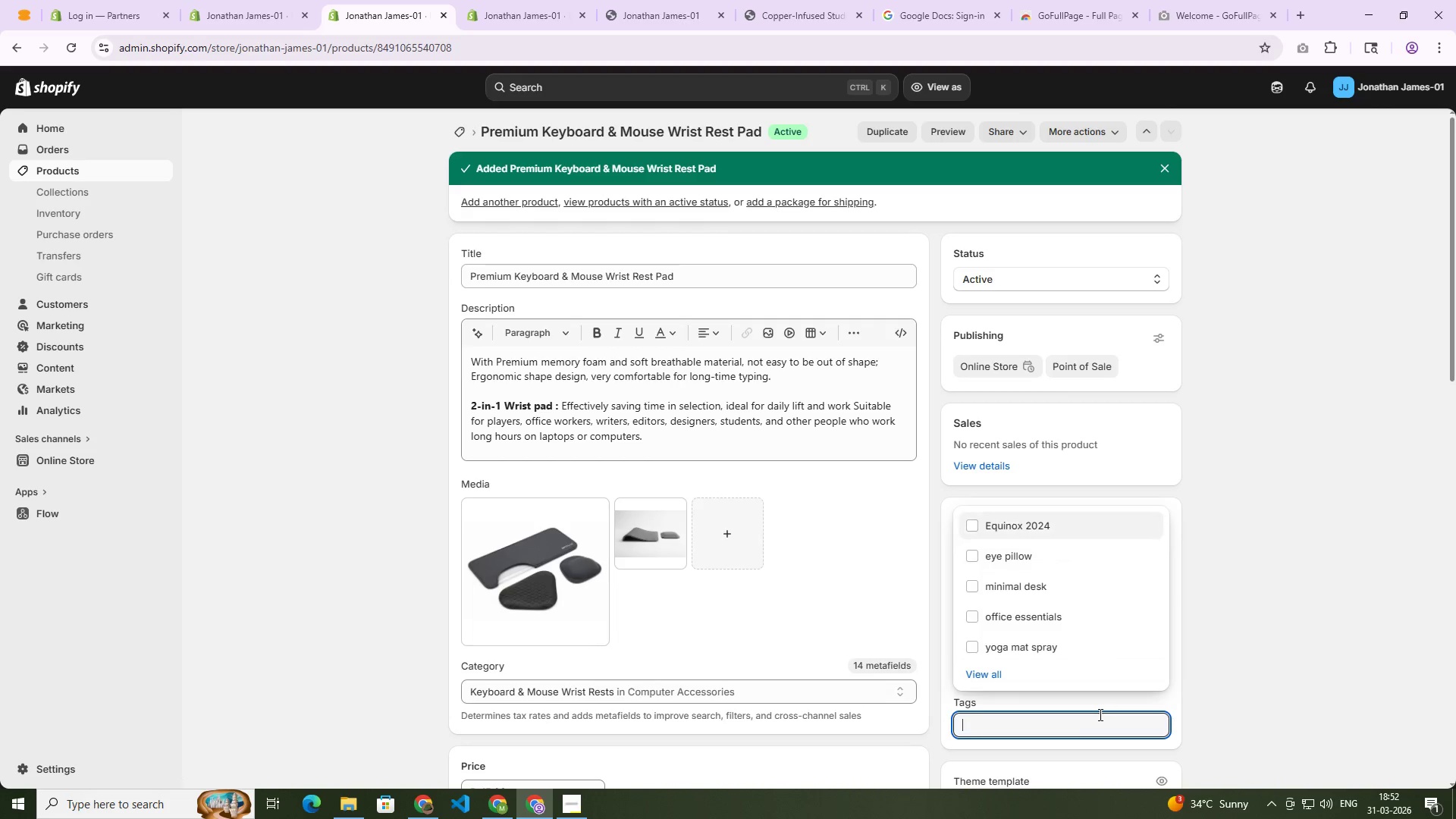 
type(wrist rest pad)
 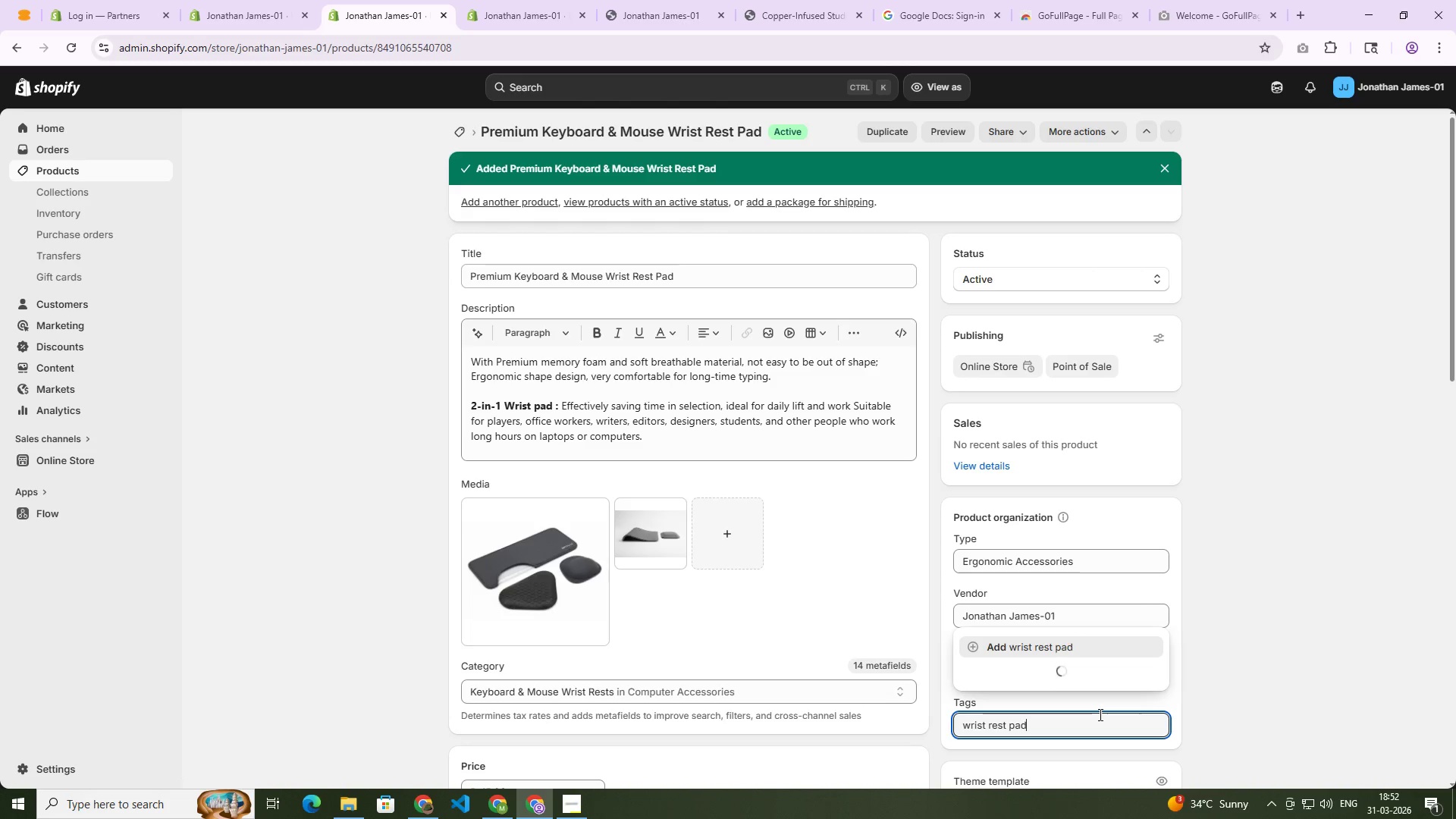 
key(Enter)
 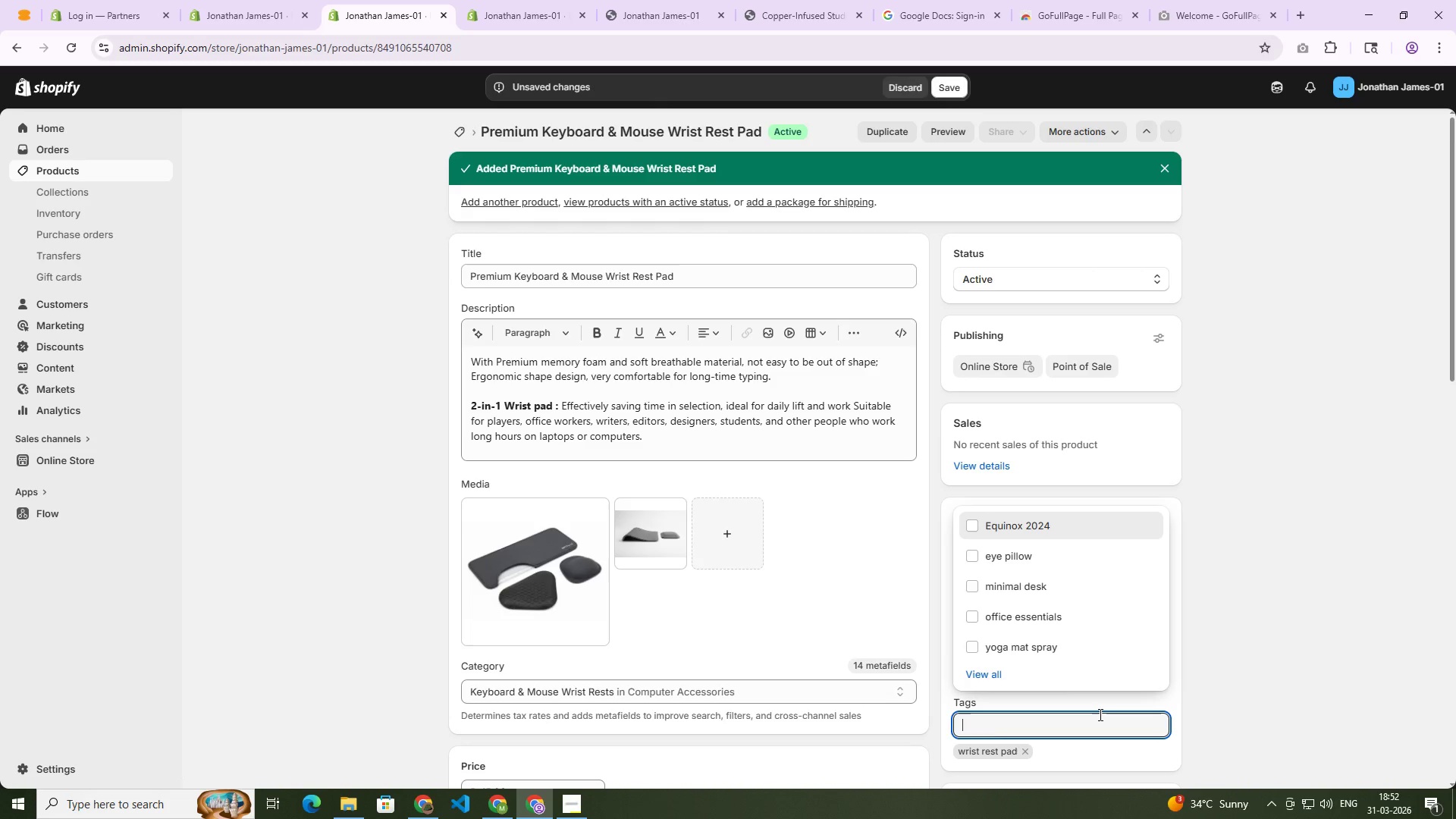 
wait(7.98)
 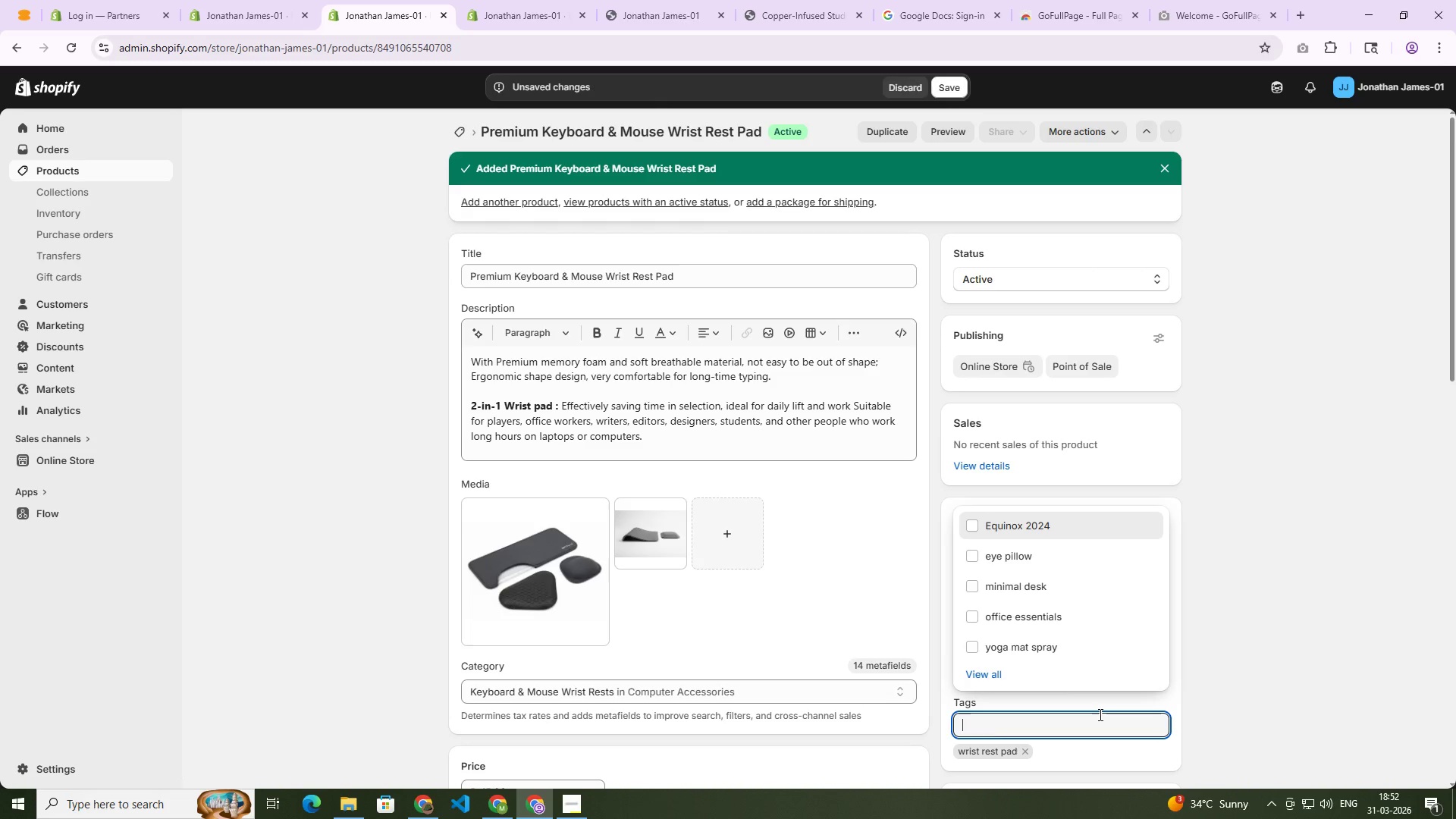 
type(desk setup)
 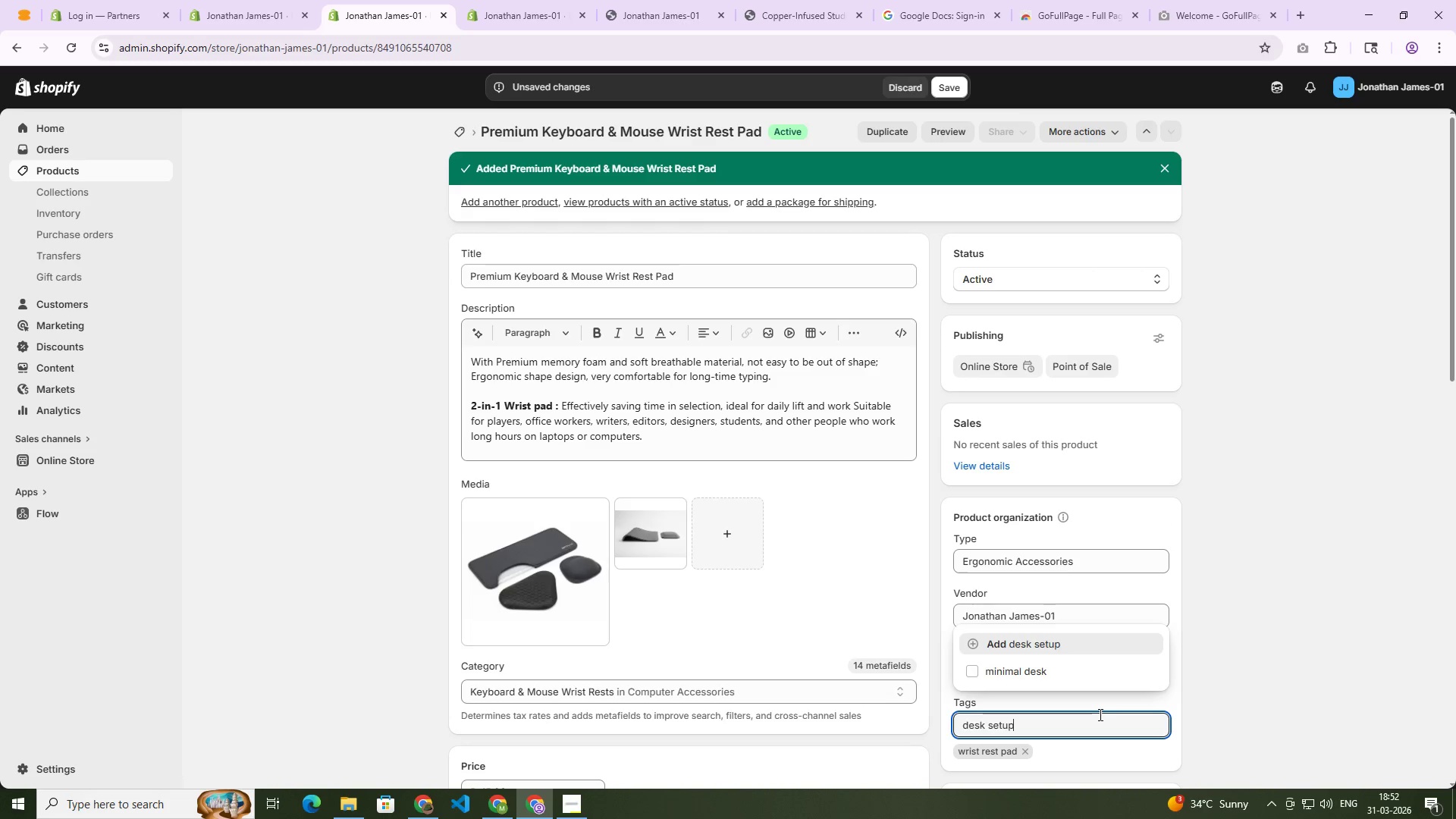 
key(Enter)
 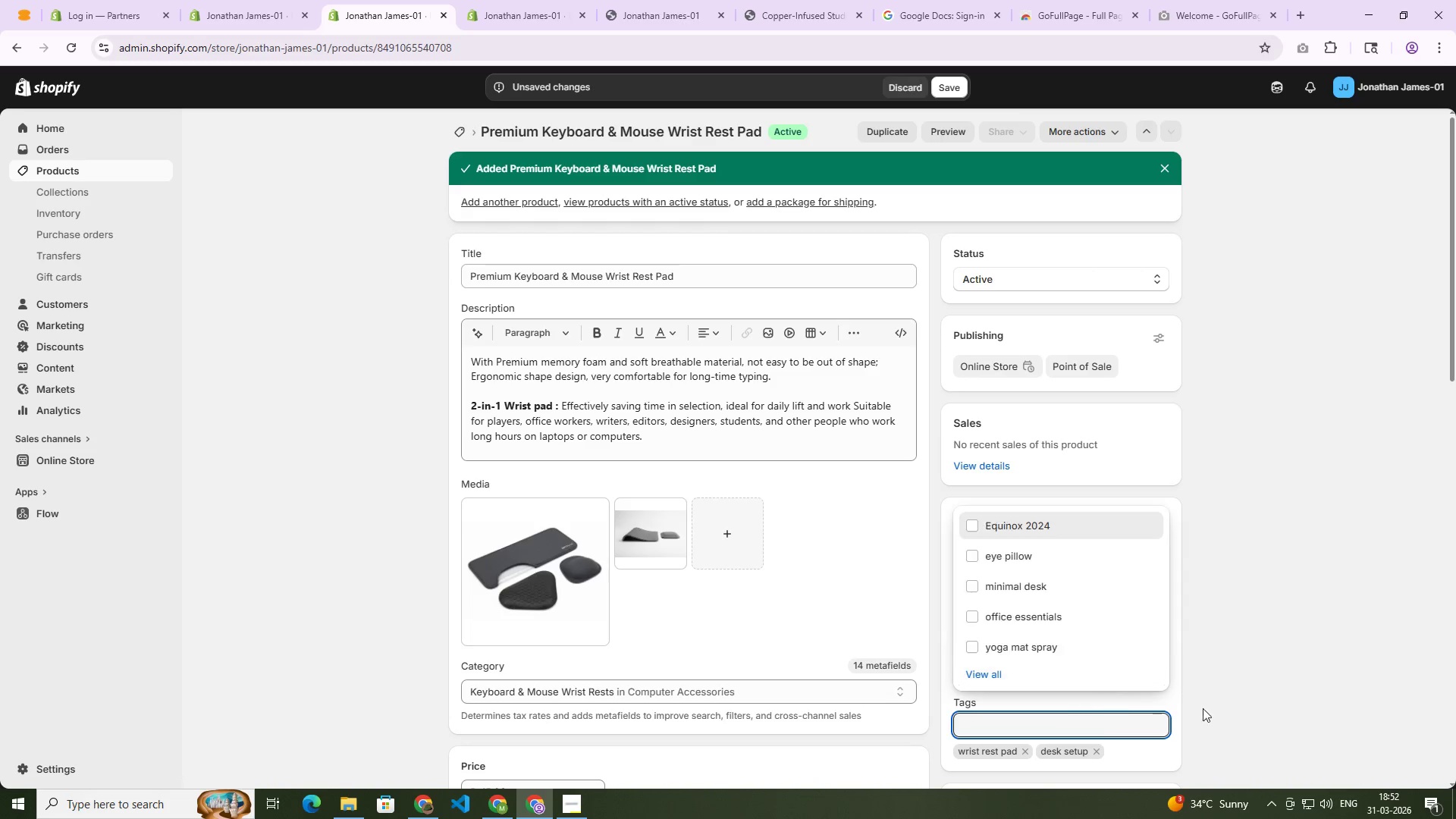 
left_click_drag(start_coordinate=[1410, 681], to_coordinate=[1414, 677])
 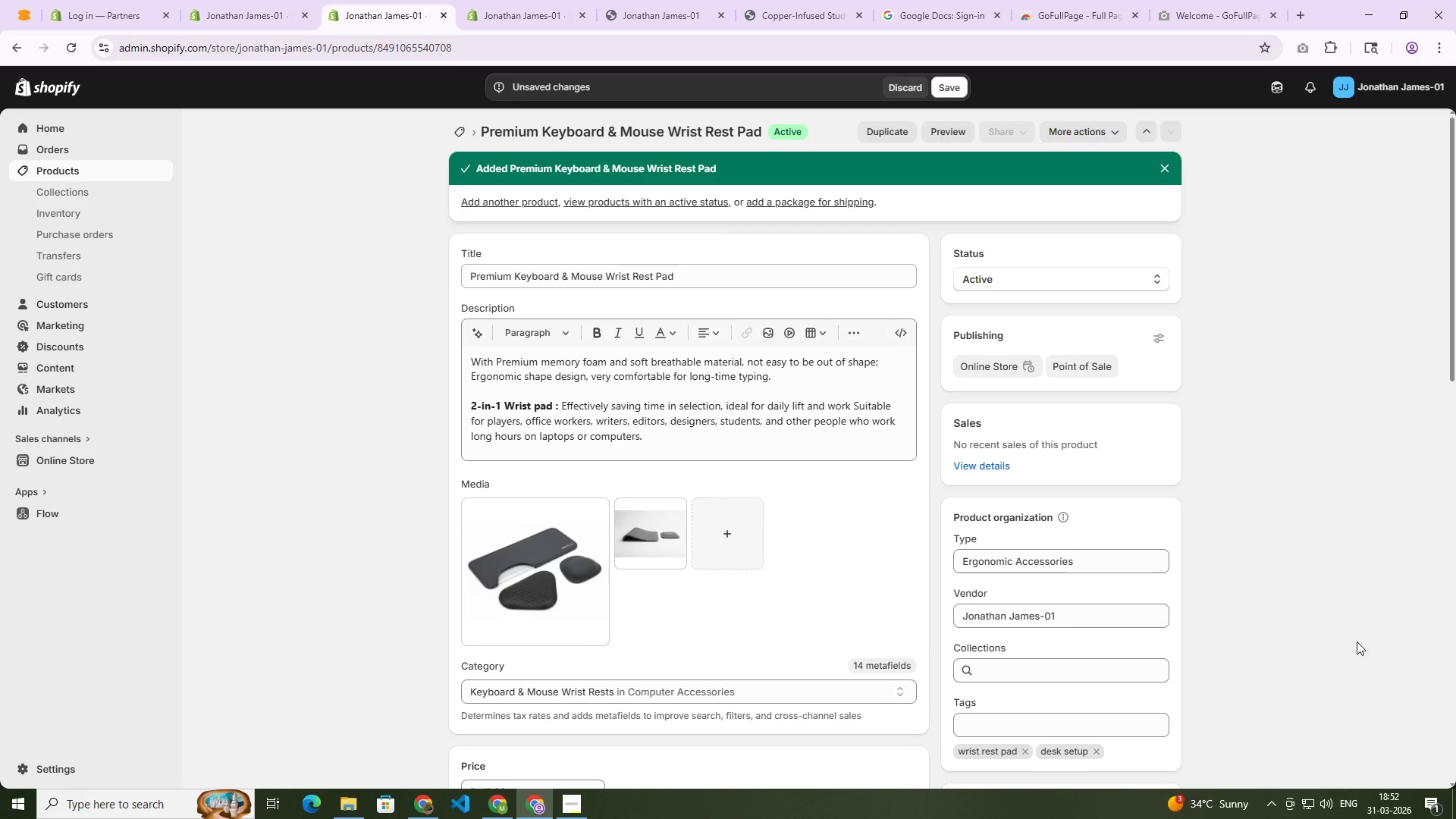 
scroll: coordinate [1056, 614], scroll_direction: down, amount: 8.0
 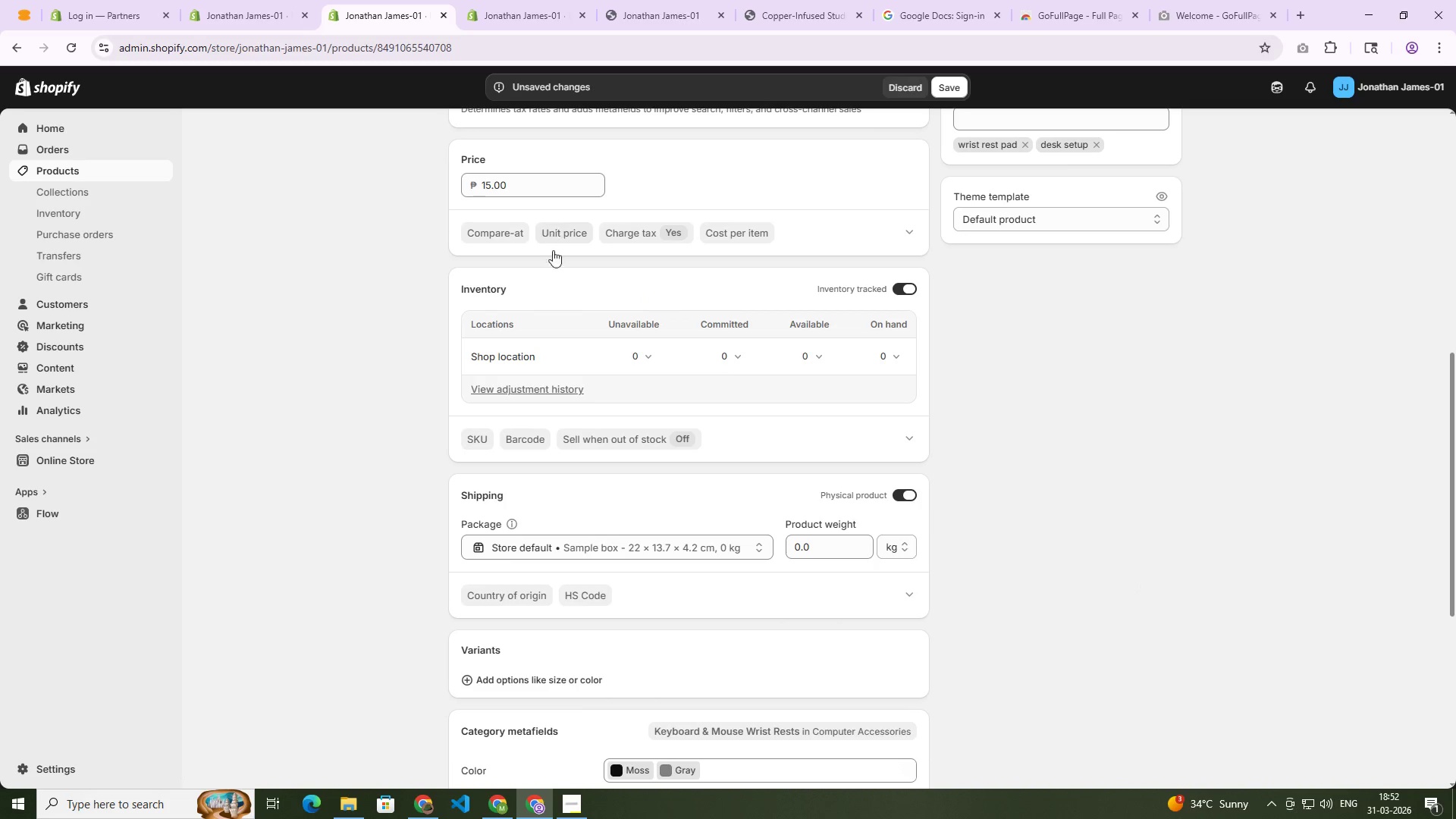 
left_click([905, 591])
 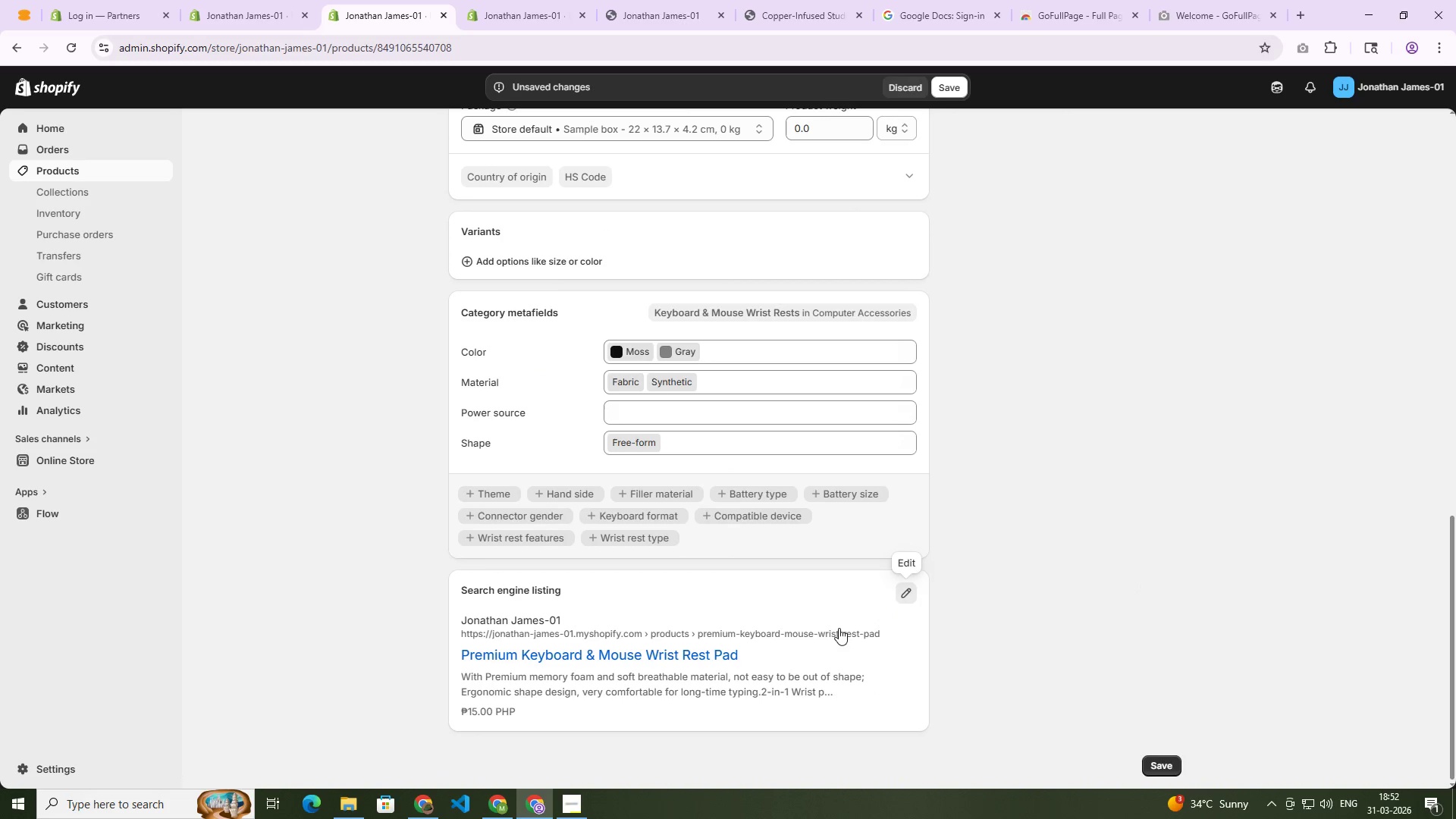 
scroll: coordinate [814, 627], scroll_direction: down, amount: 19.0
 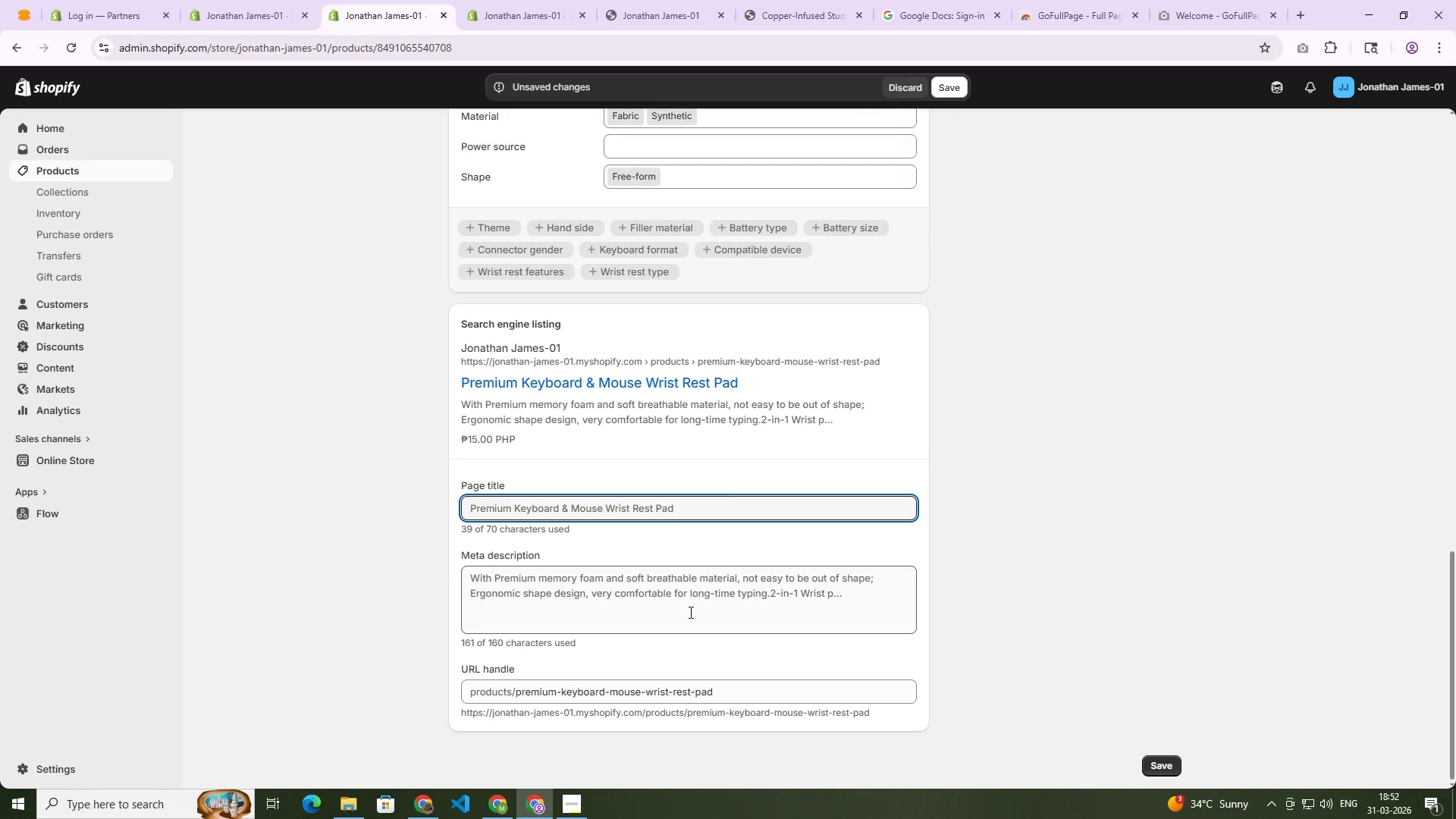 
left_click([688, 607])
 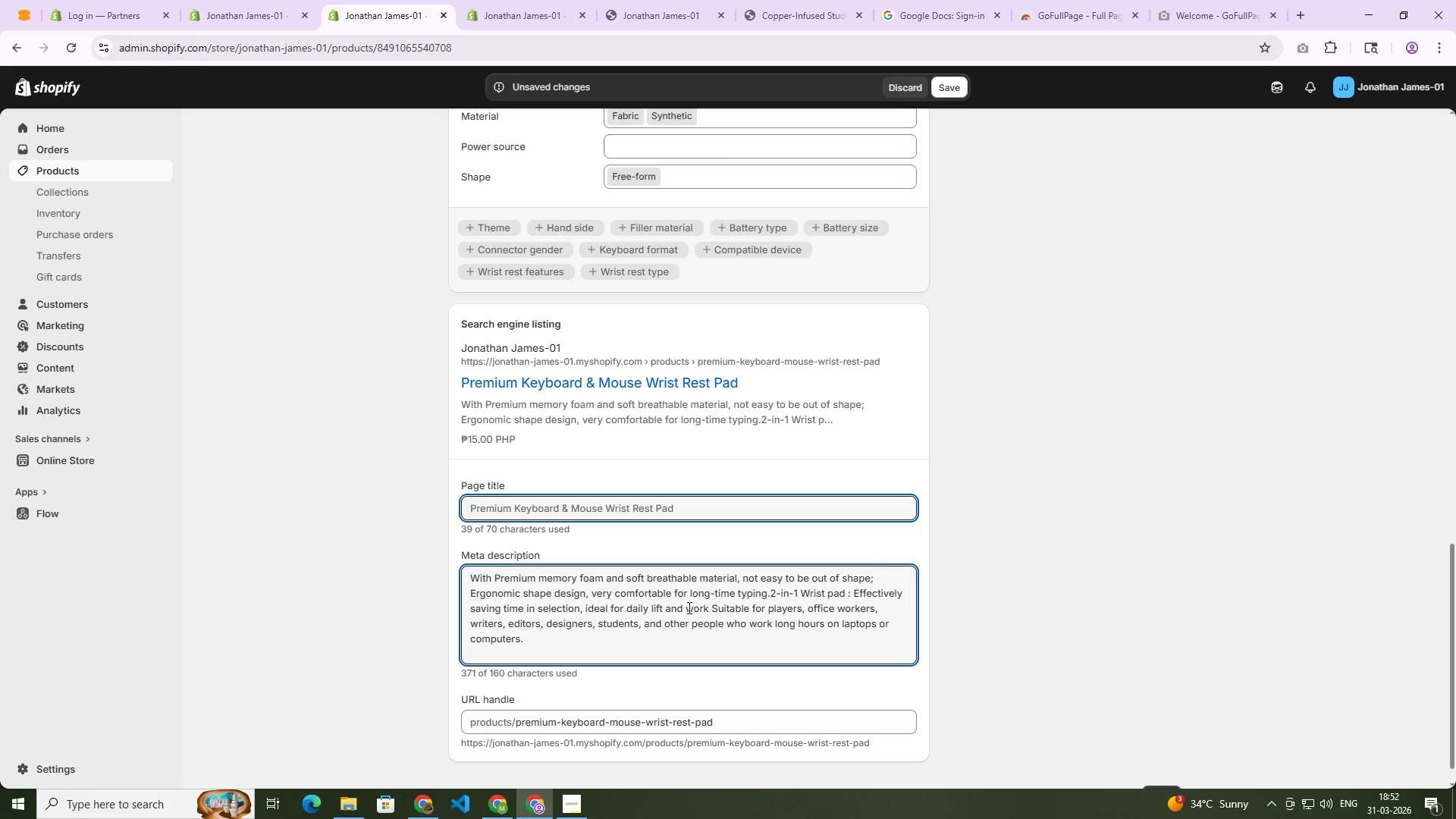 
key(Control+A)
 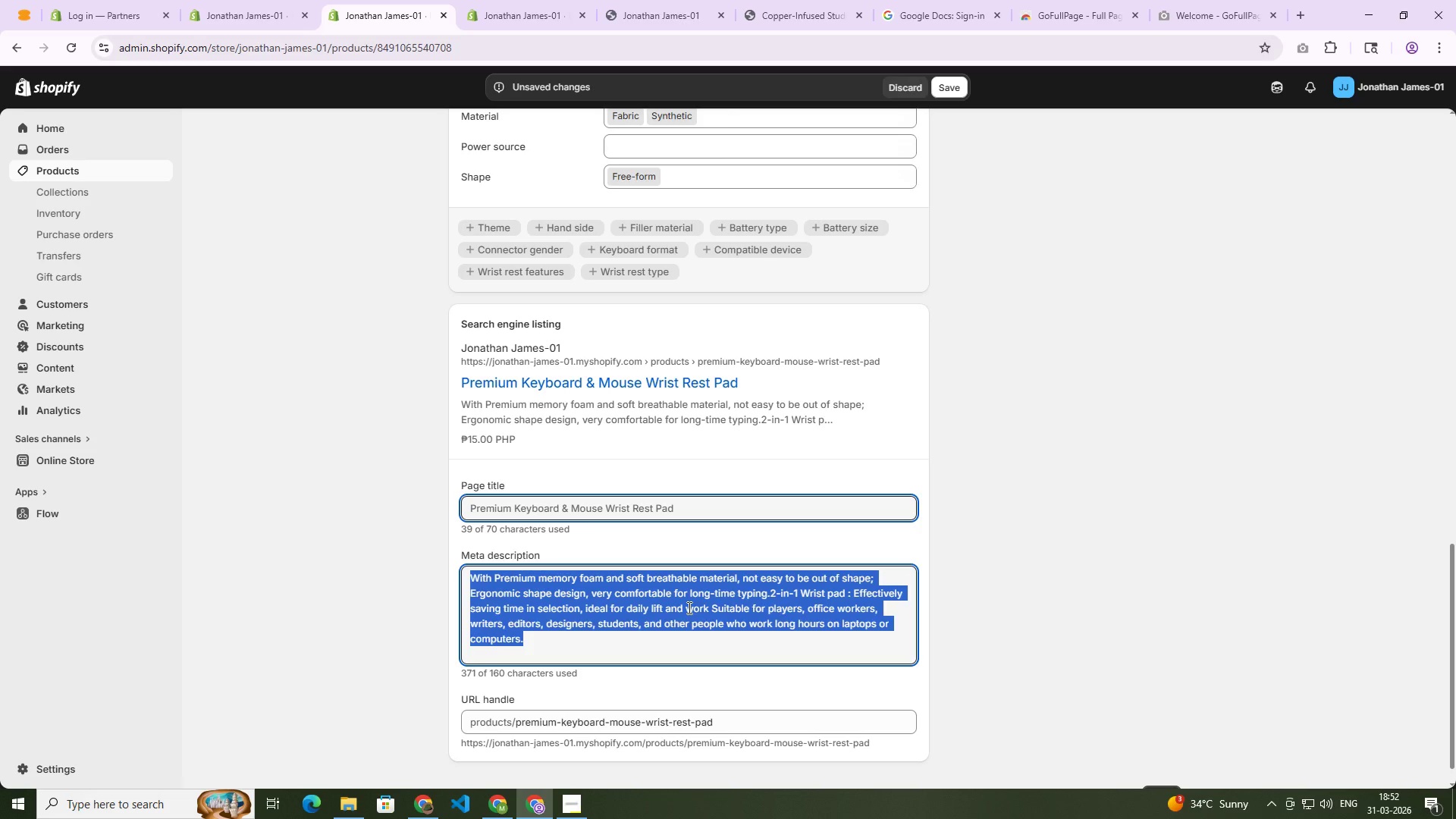 
key(Backspace)
type(Work C)
key(Backspace)
type(comfortaba)
 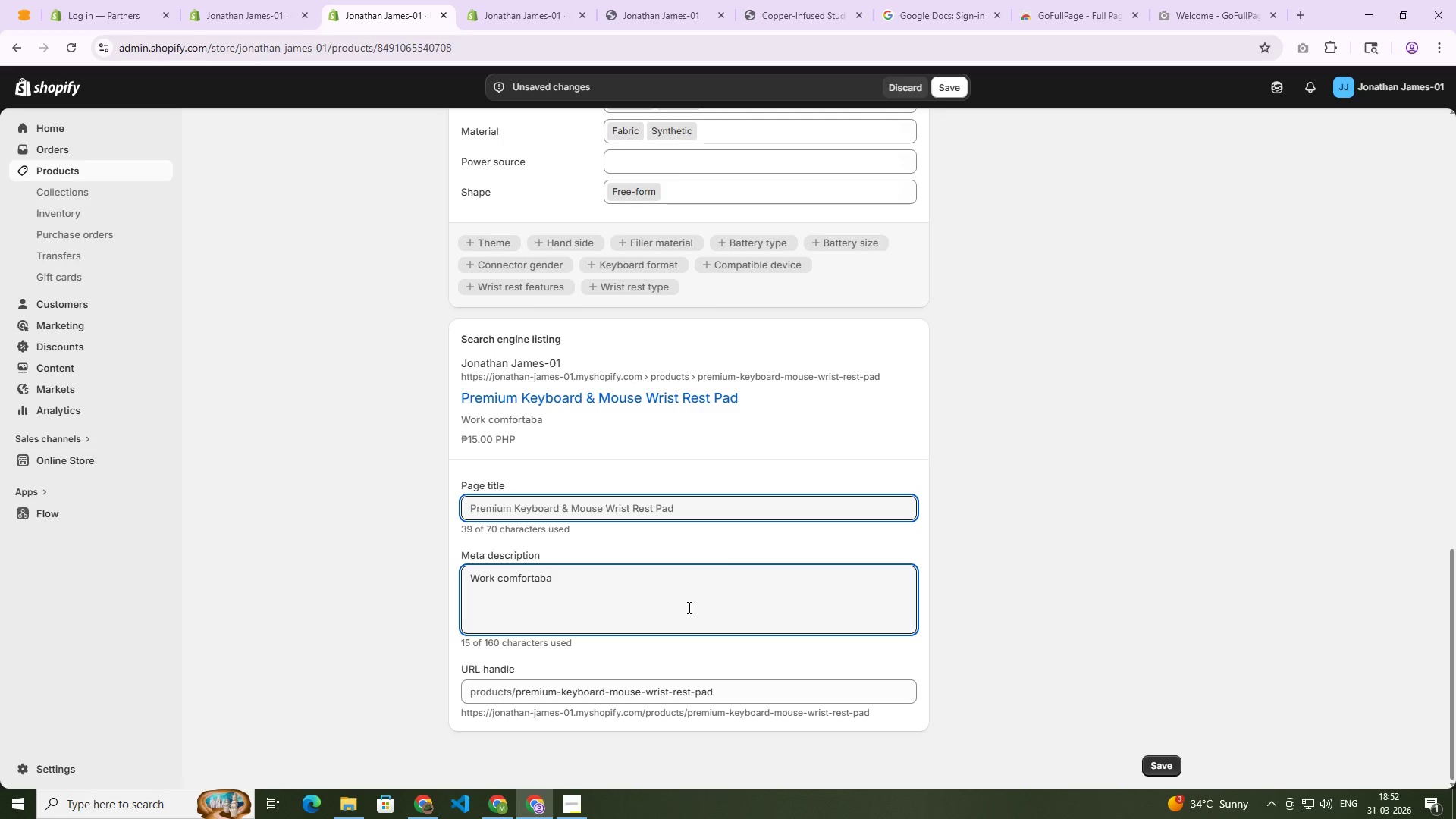 
key(Backspace)
type(ly with this preimiu,m)
key(Backspace)
key(Backspace)
type(m Keyboard & Mouse Wrist rest pad, )
 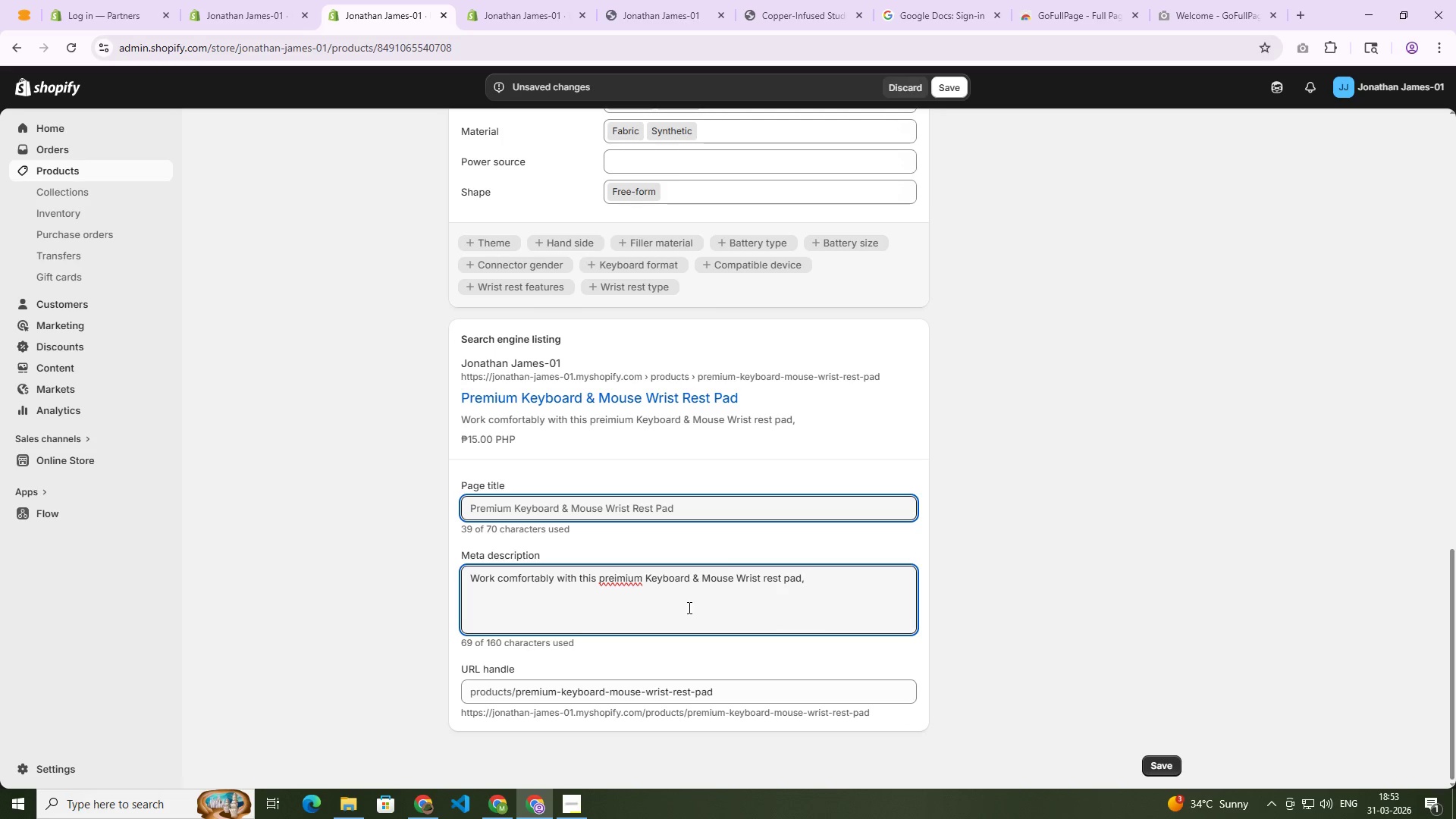 
type(ergonomic support)
 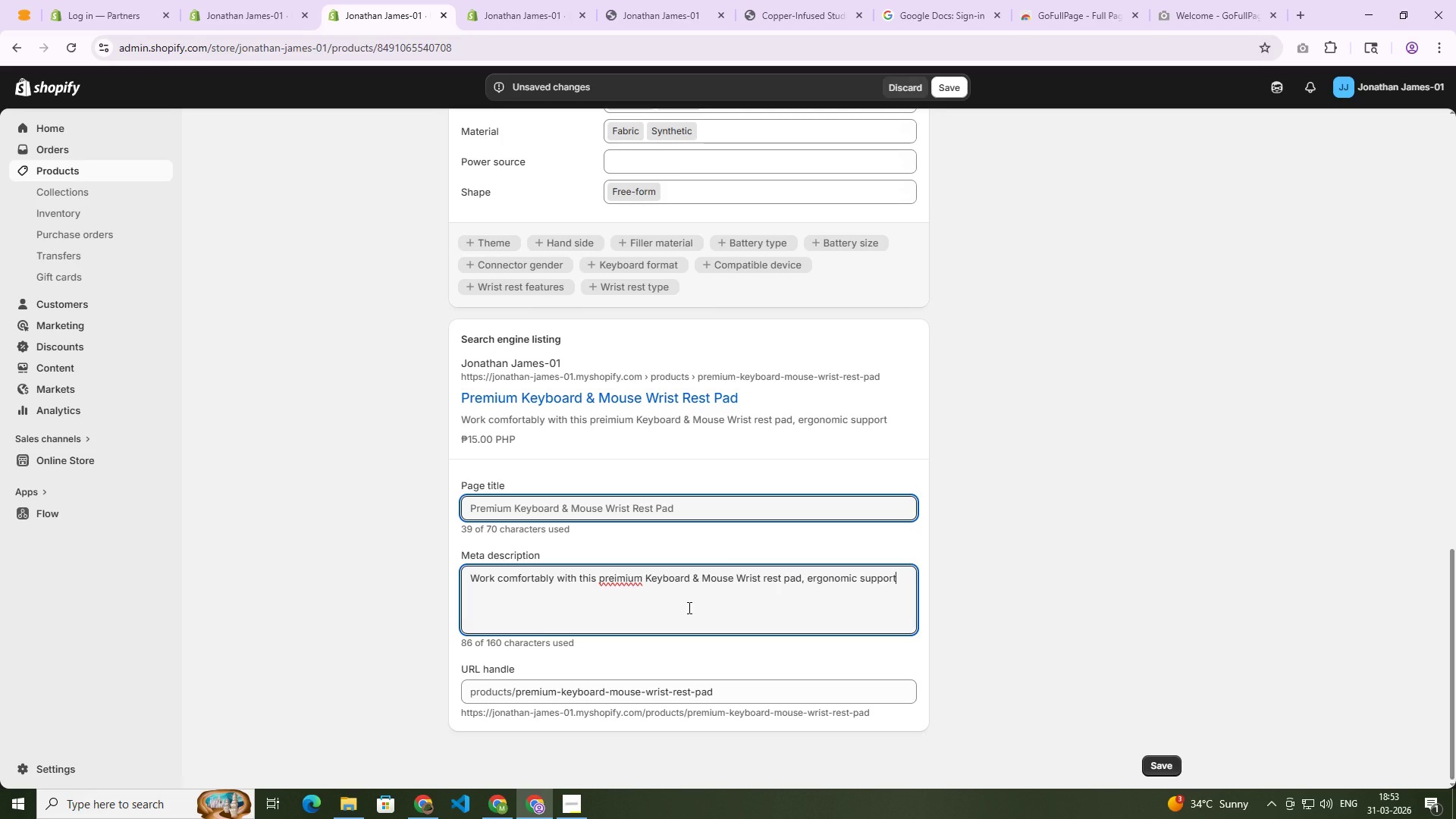 
type(, soft cushioning, and redused )
 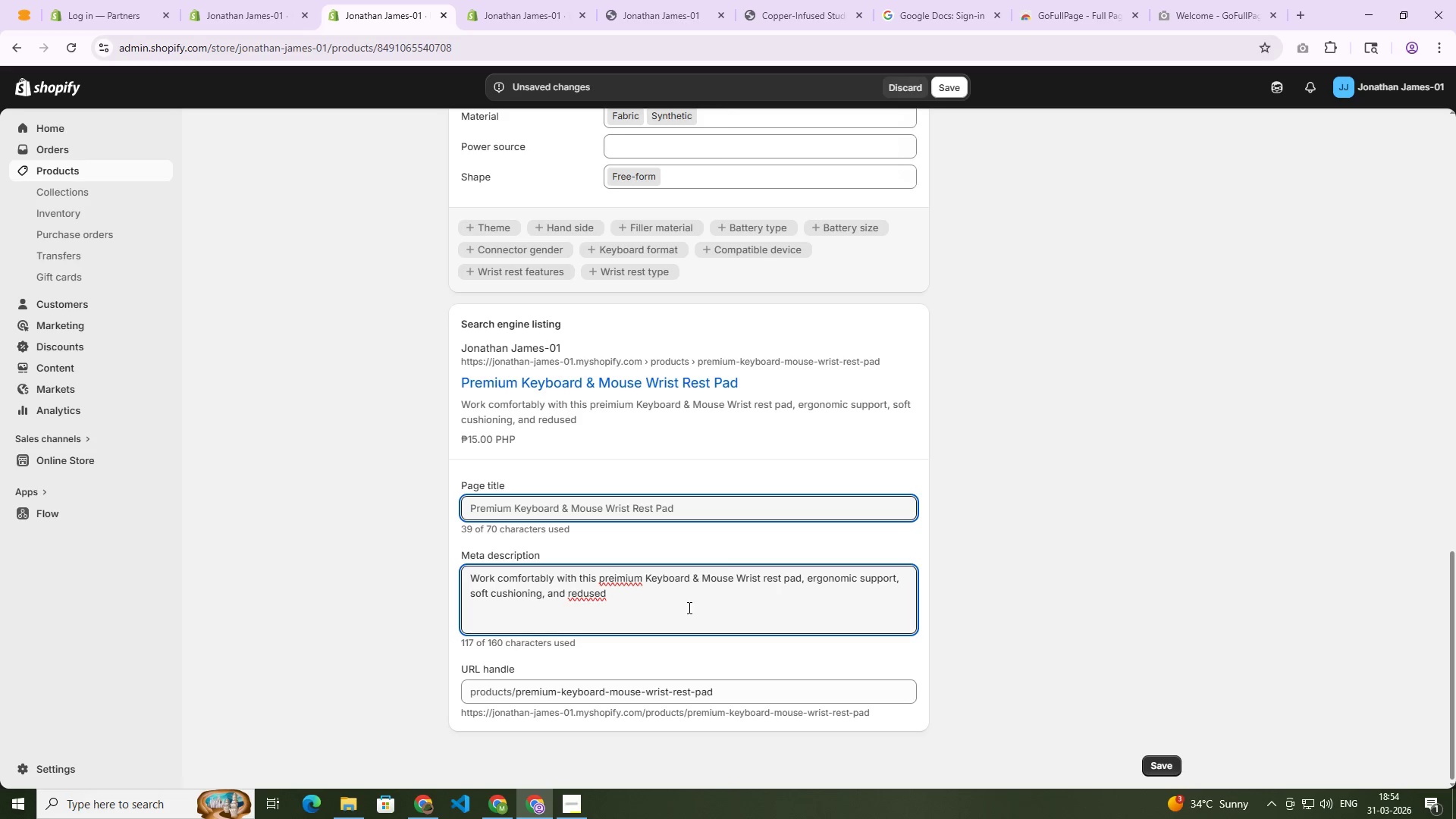 
wait(5.31)
 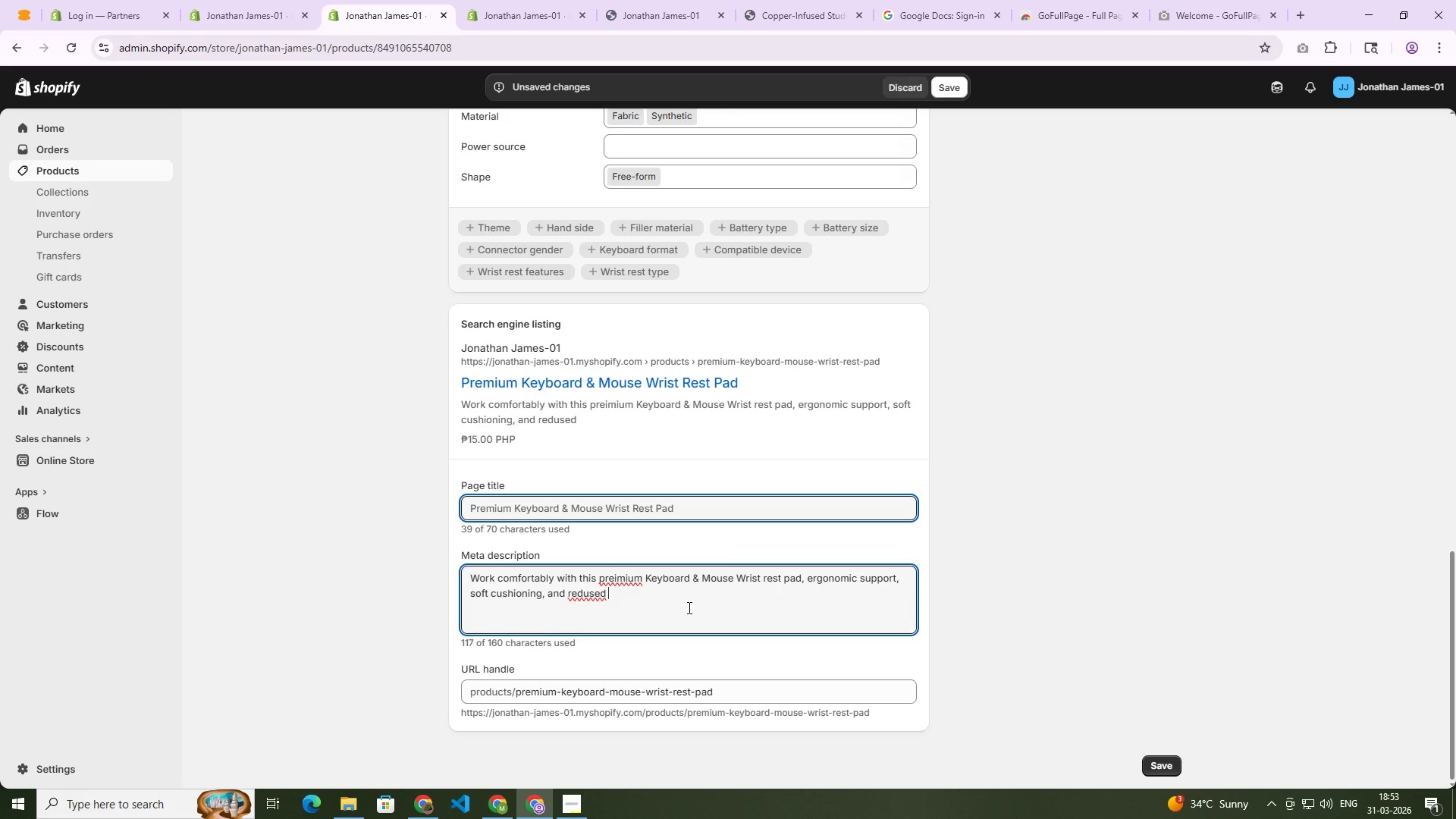 
key(ArrowLeft)
 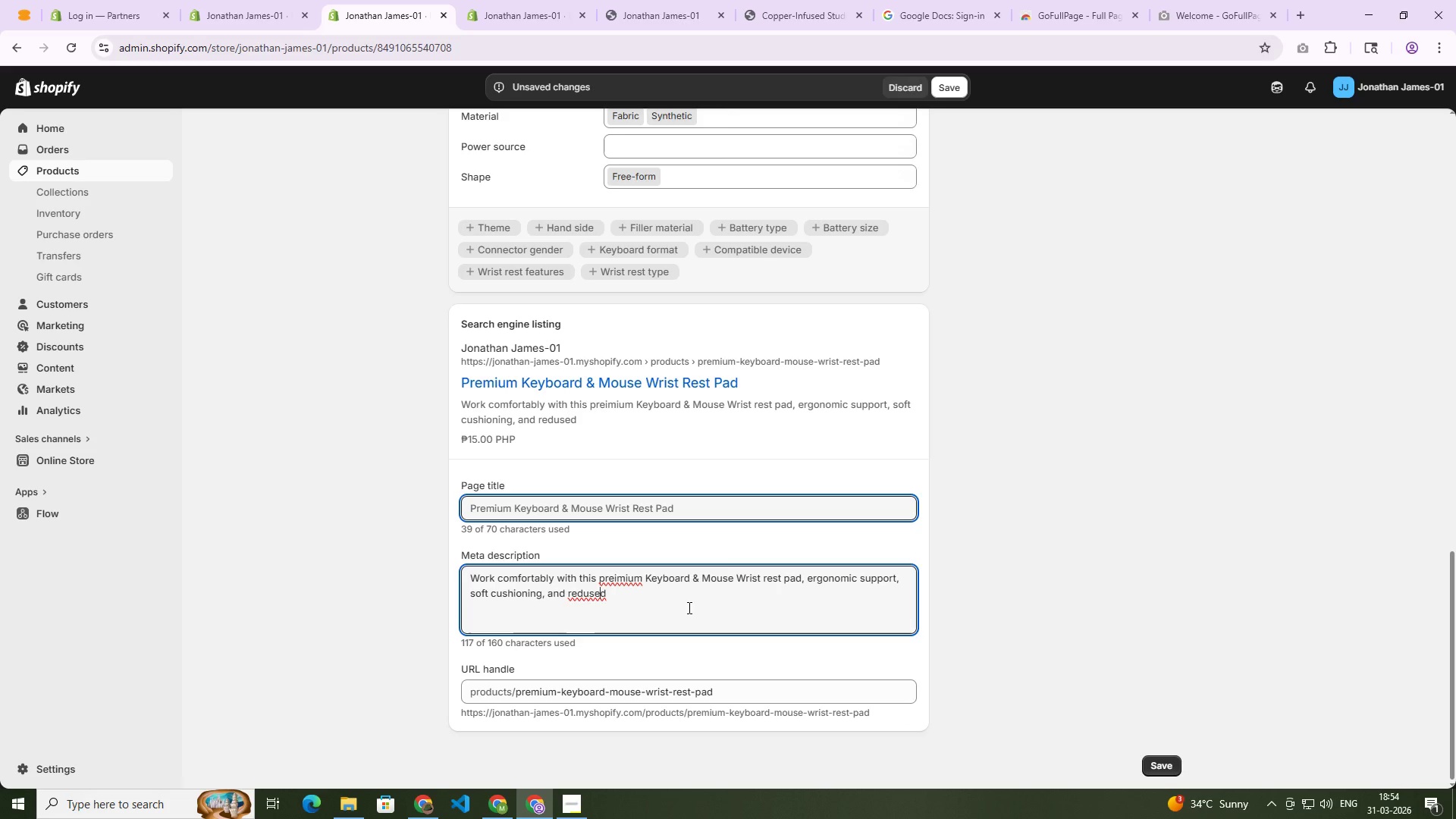 
key(ArrowLeft)
 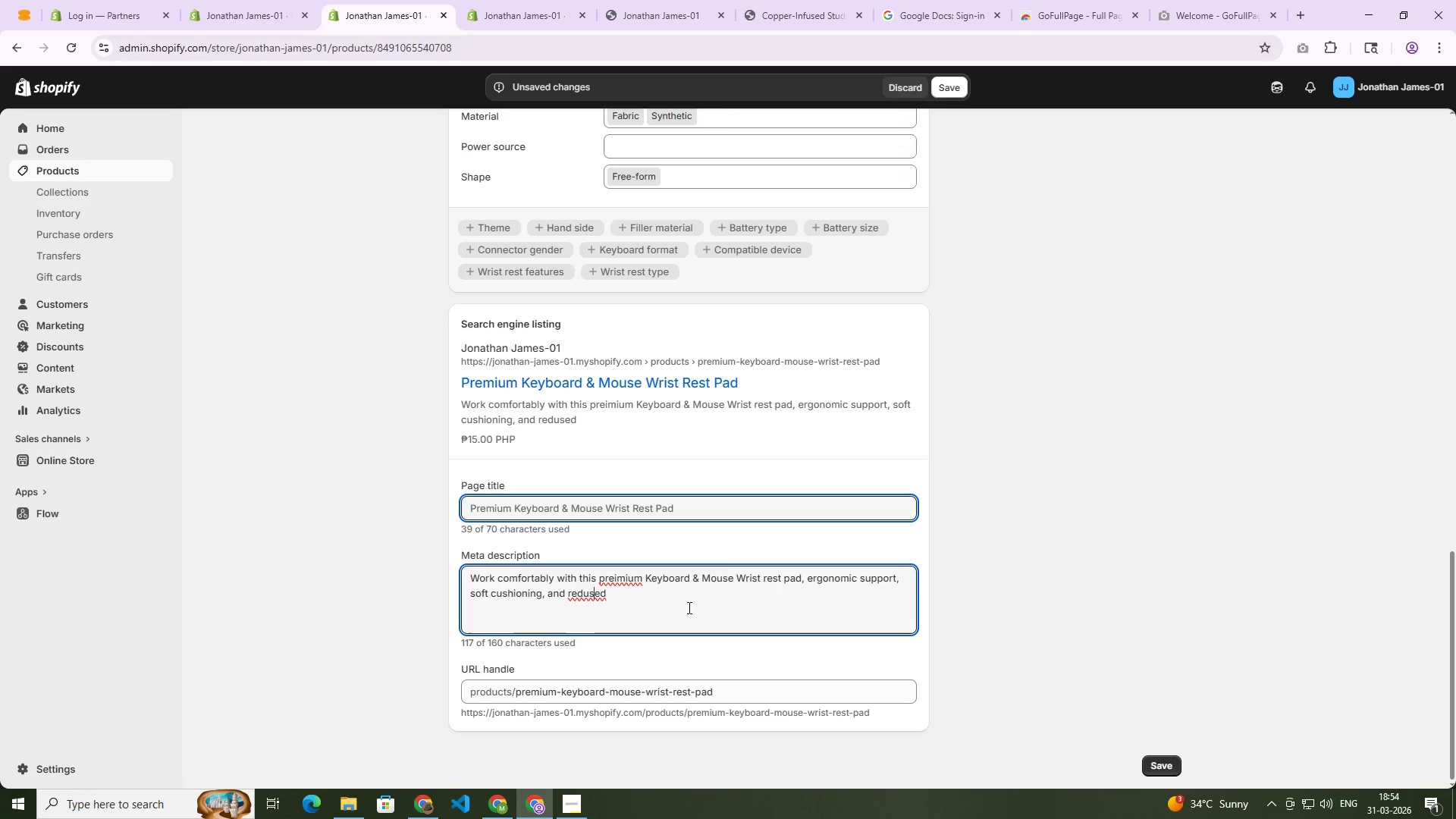 
key(ArrowLeft)
 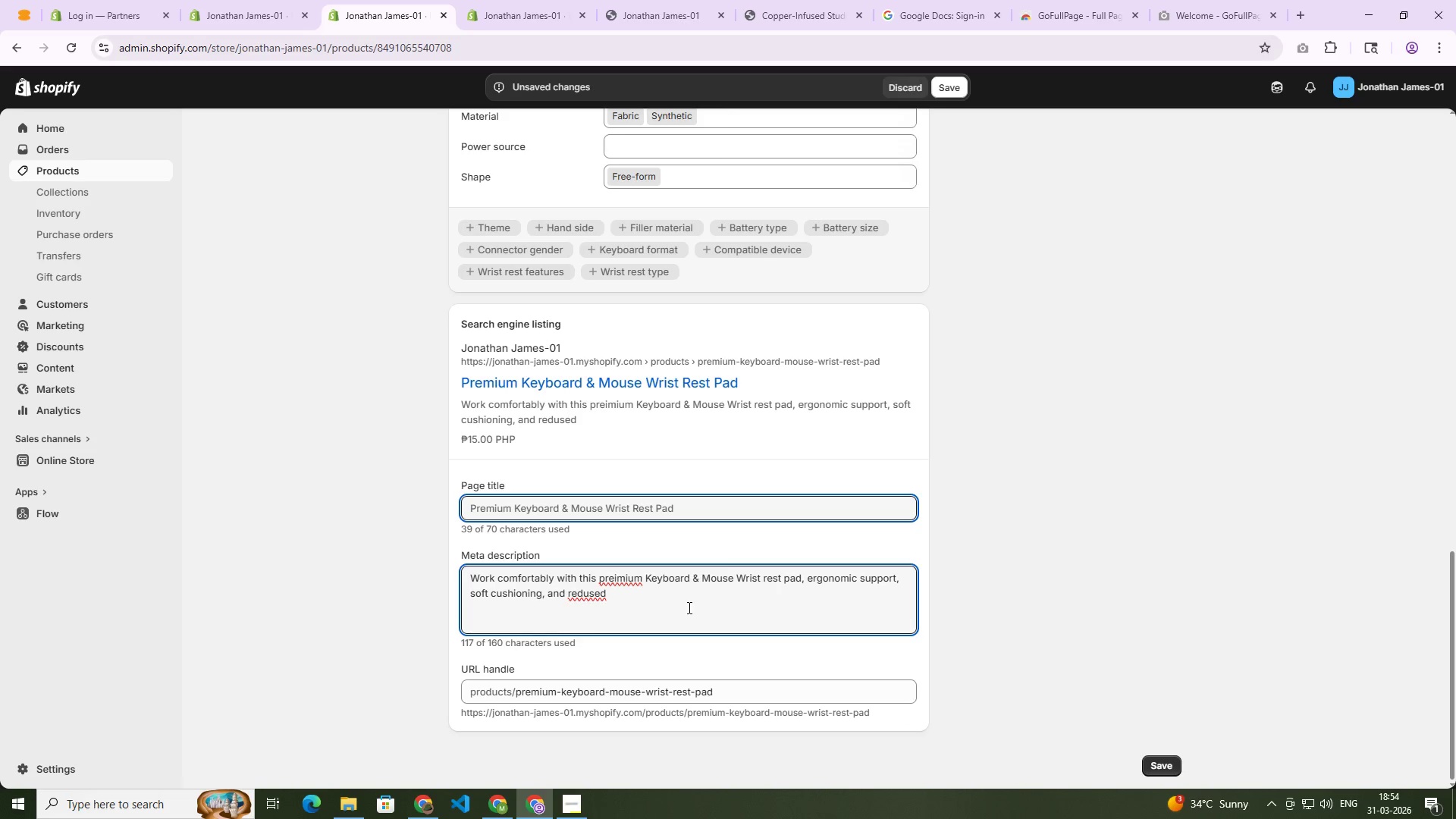 
key(Backspace)
type(c[End] strain for long hours)
 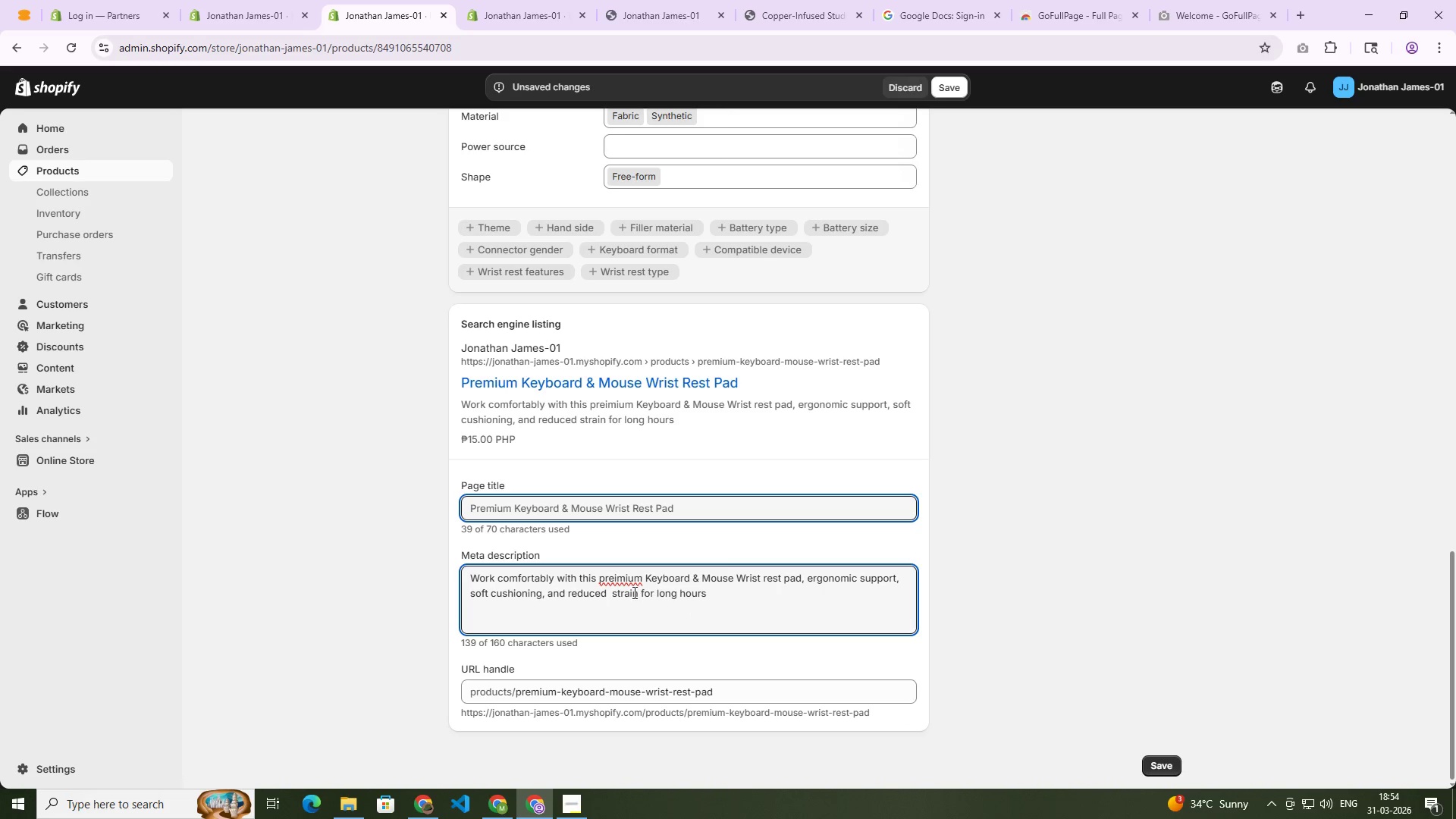 
left_click([613, 577])
 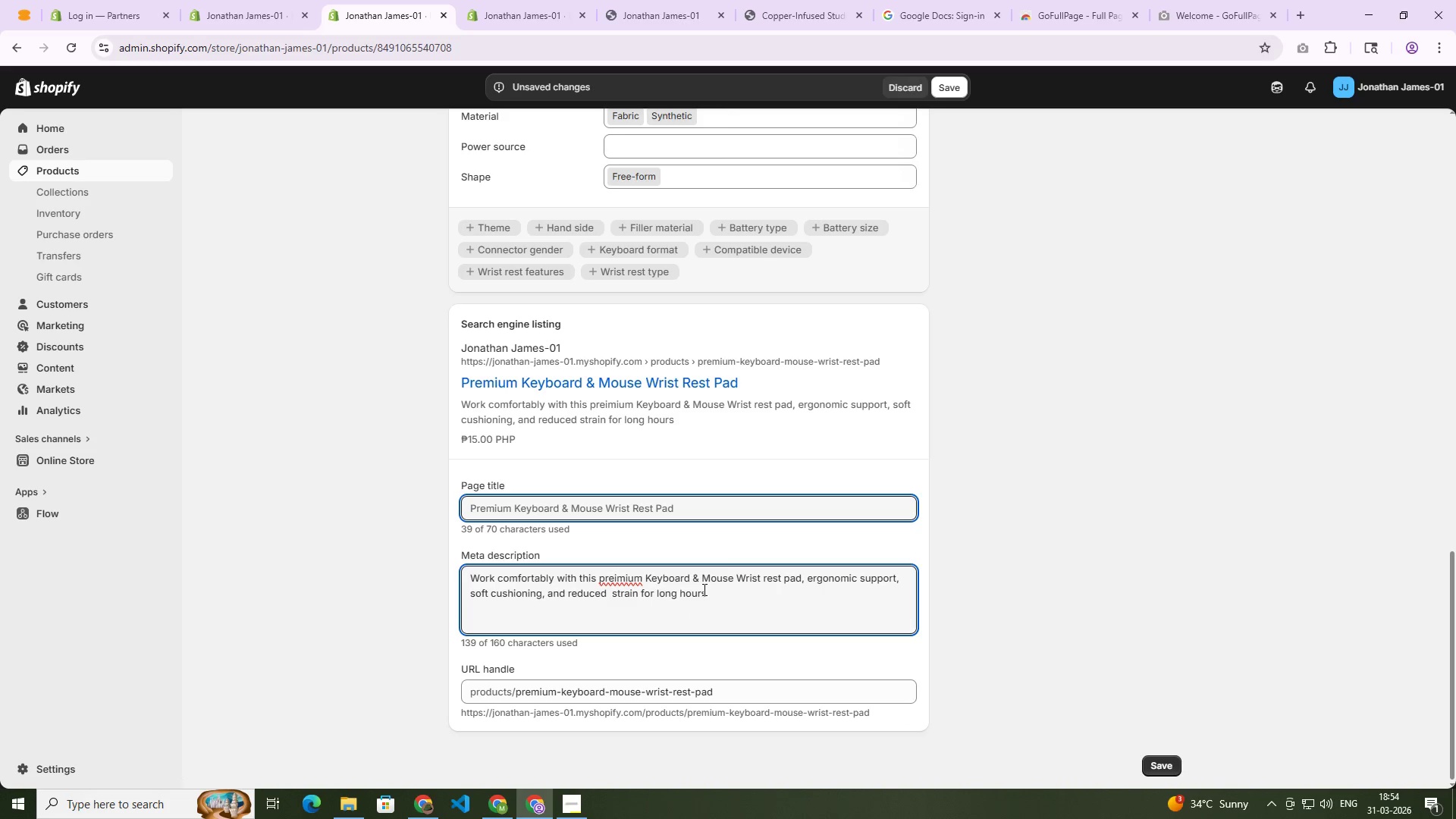 
key(ArrowRight)
 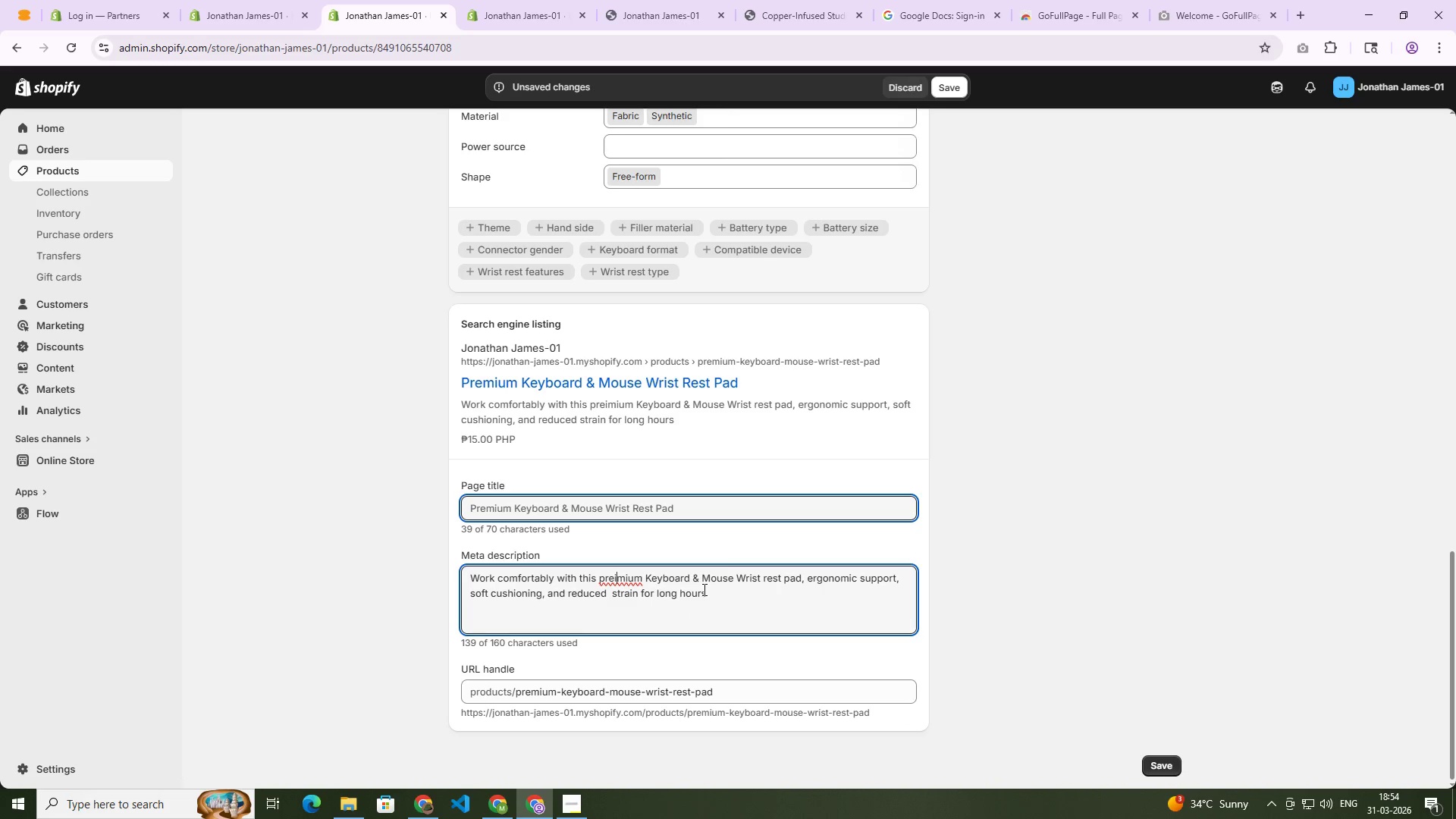 
key(Backspace)
 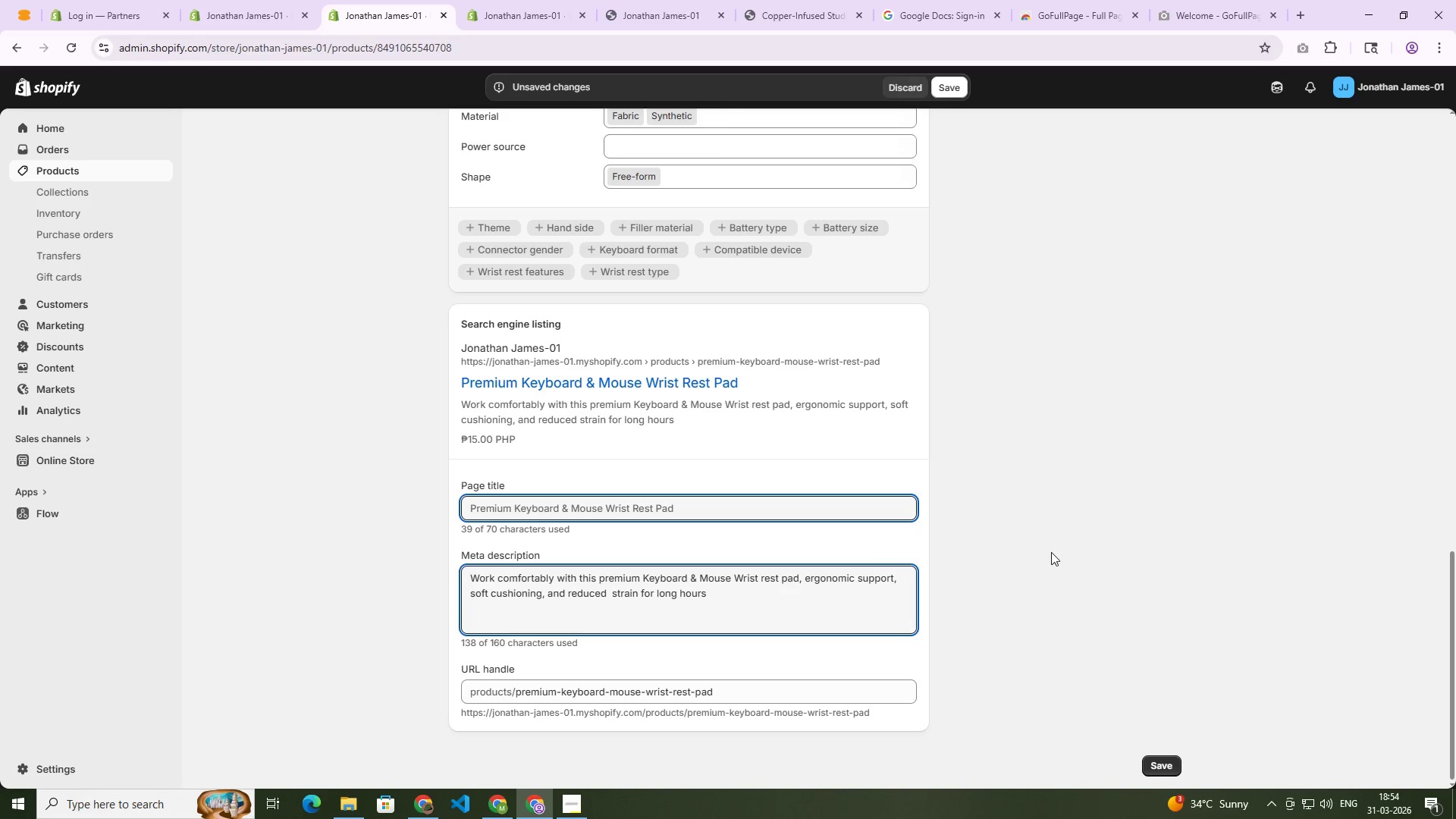 
left_click([1030, 551])
 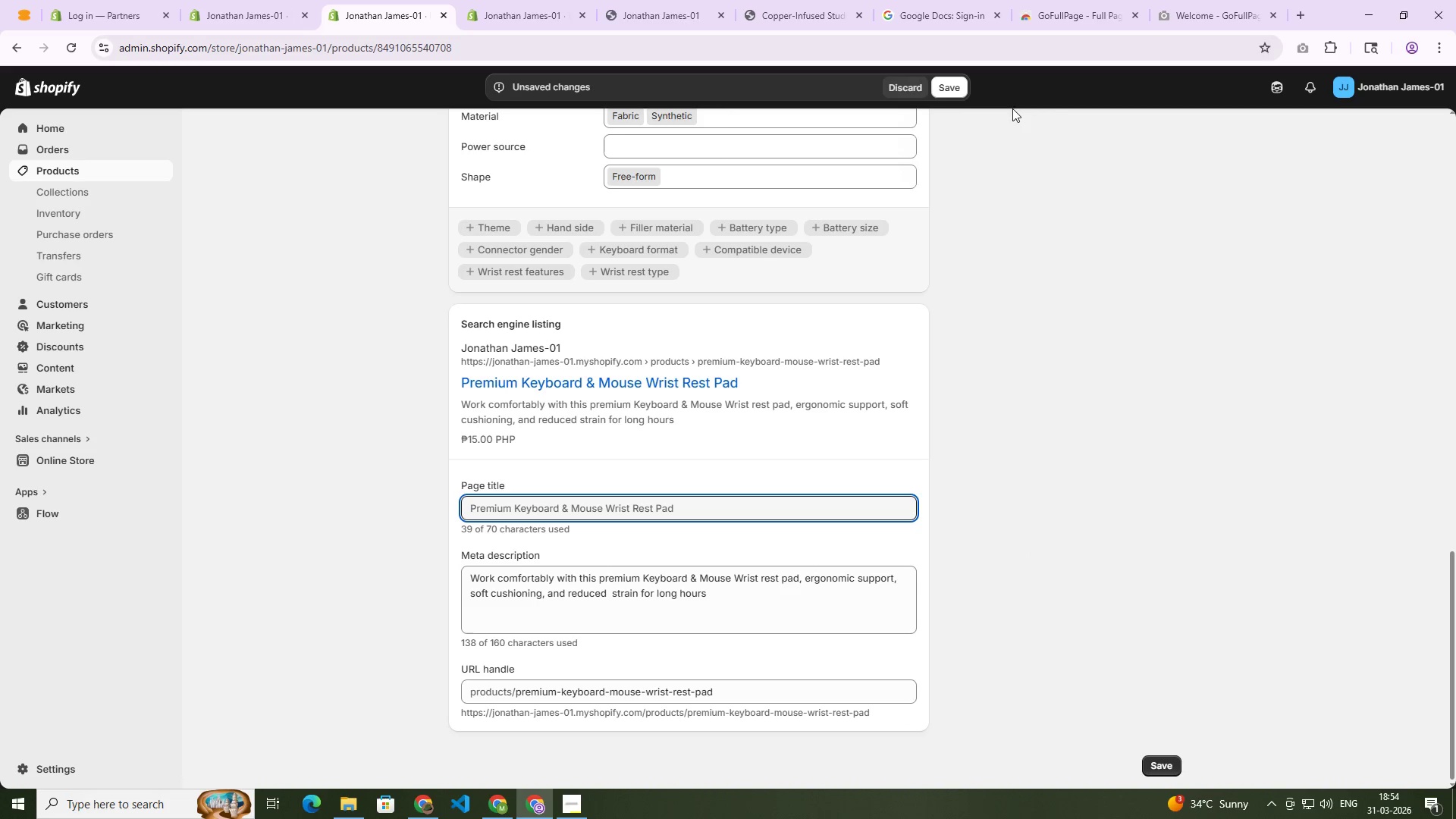 
left_click([953, 83])
 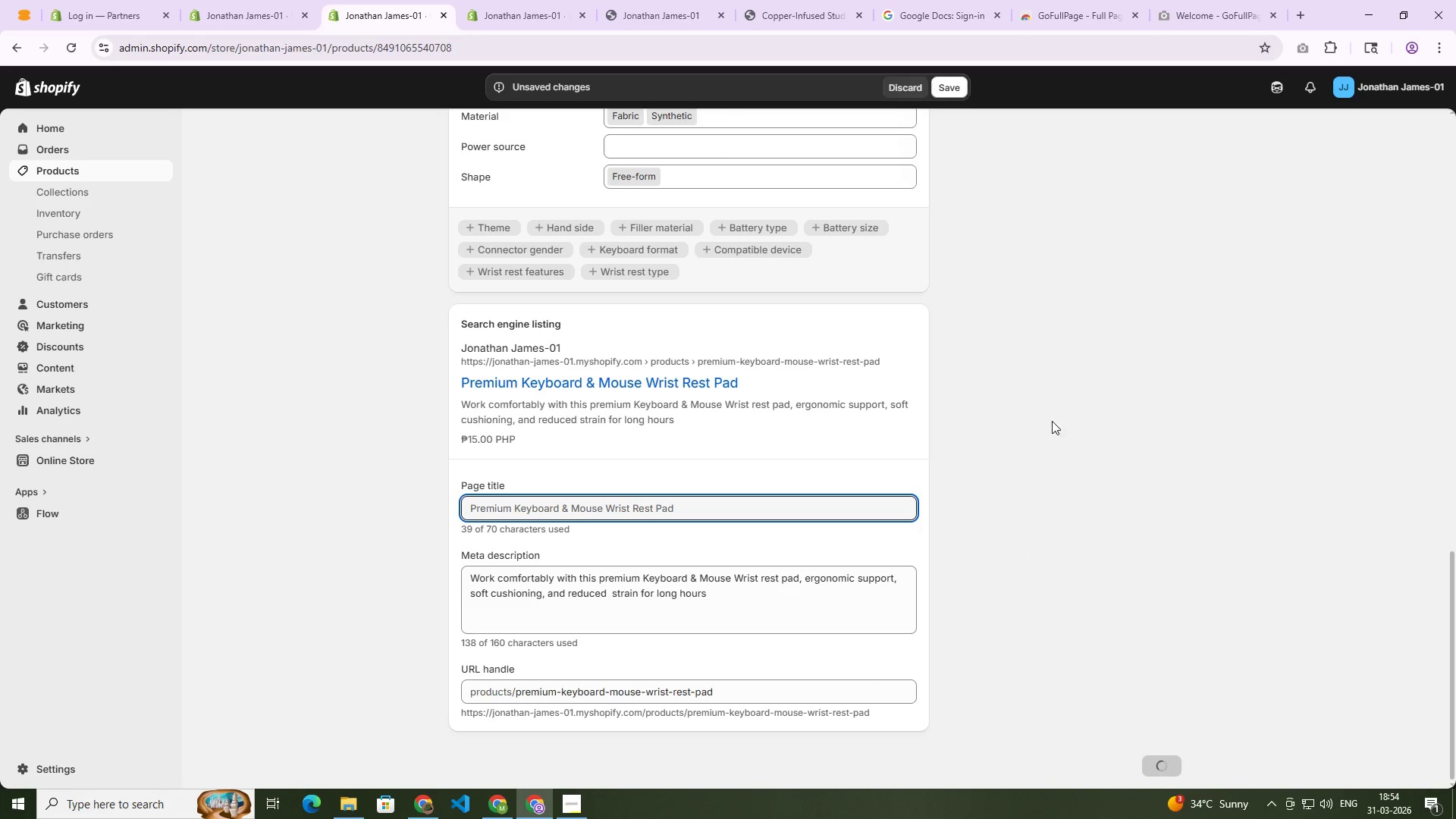 
scroll: coordinate [1087, 468], scroll_direction: up, amount: 10.0
 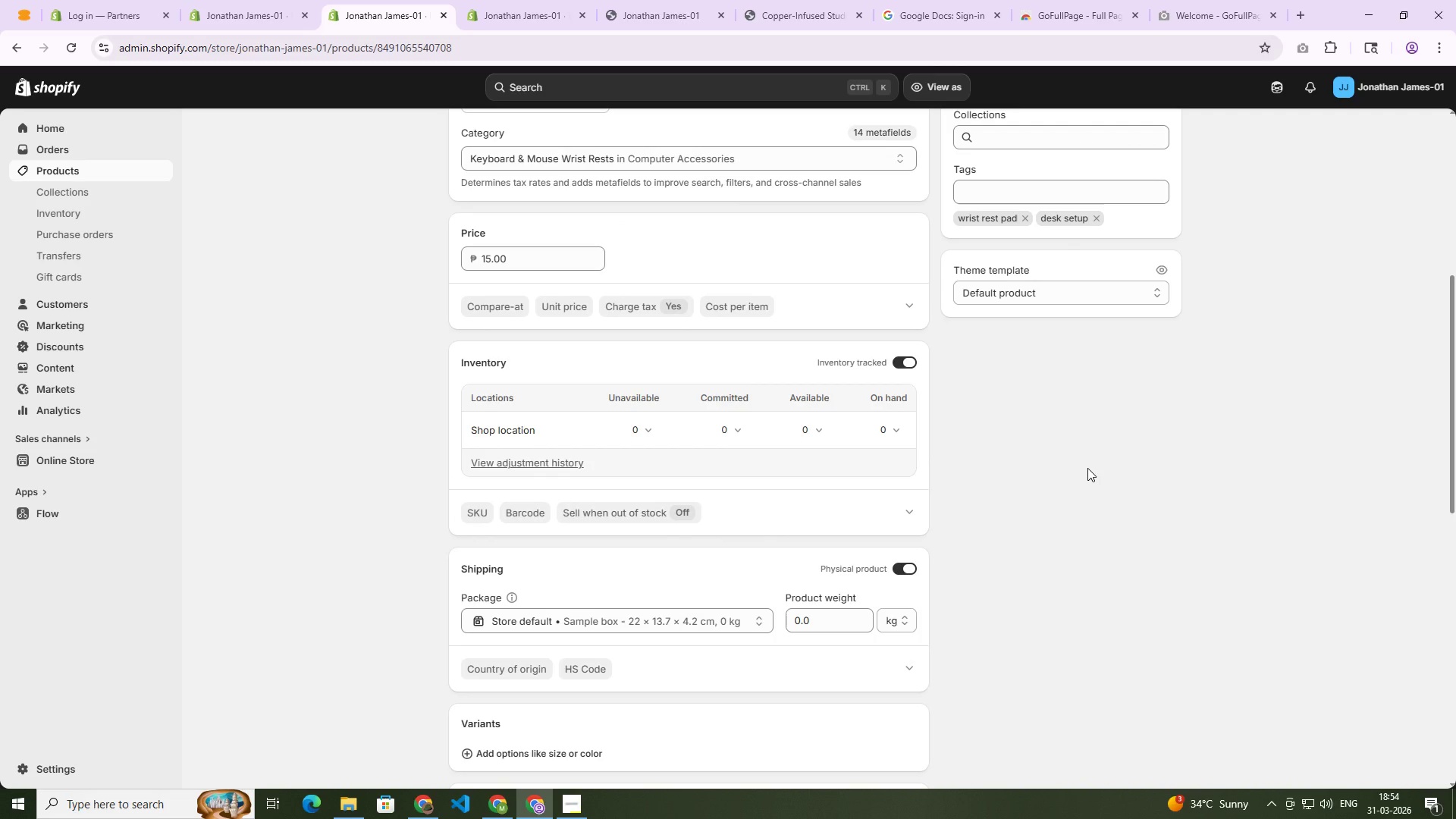 
wait(29.11)
 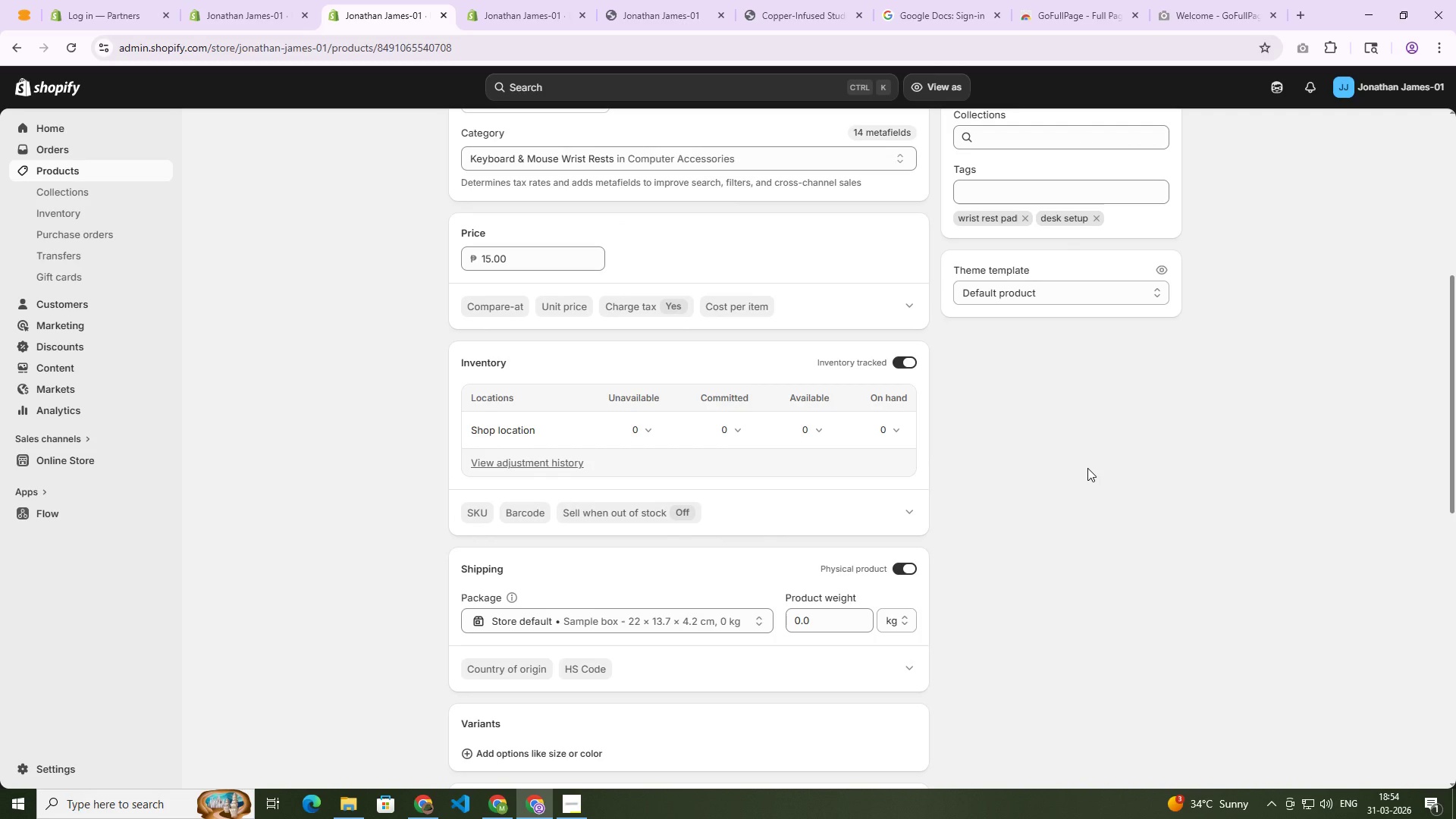 
scroll: coordinate [927, 346], scroll_direction: up, amount: 19.0
 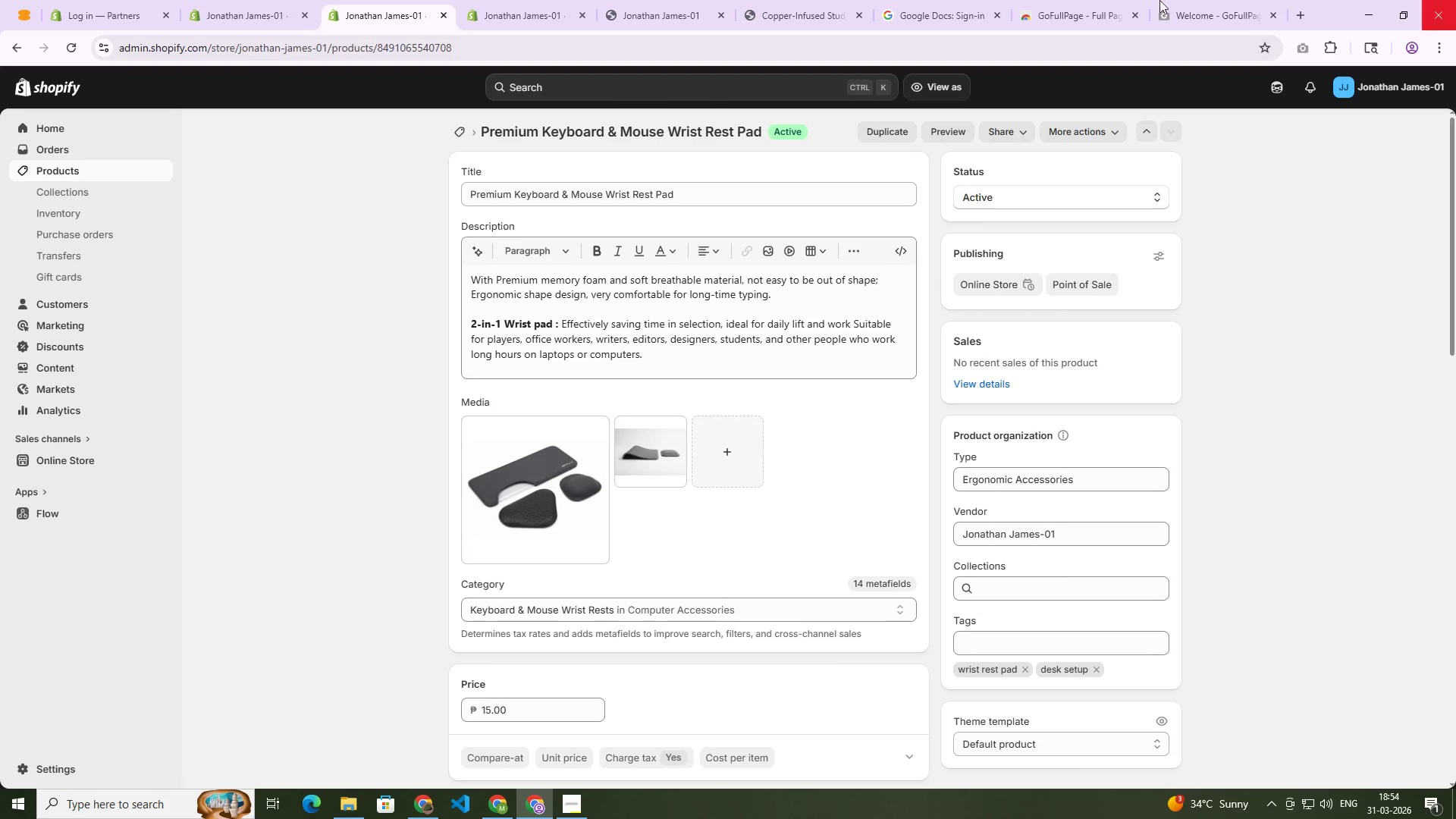 
scroll: coordinate [933, 592], scroll_direction: down, amount: 5.0
 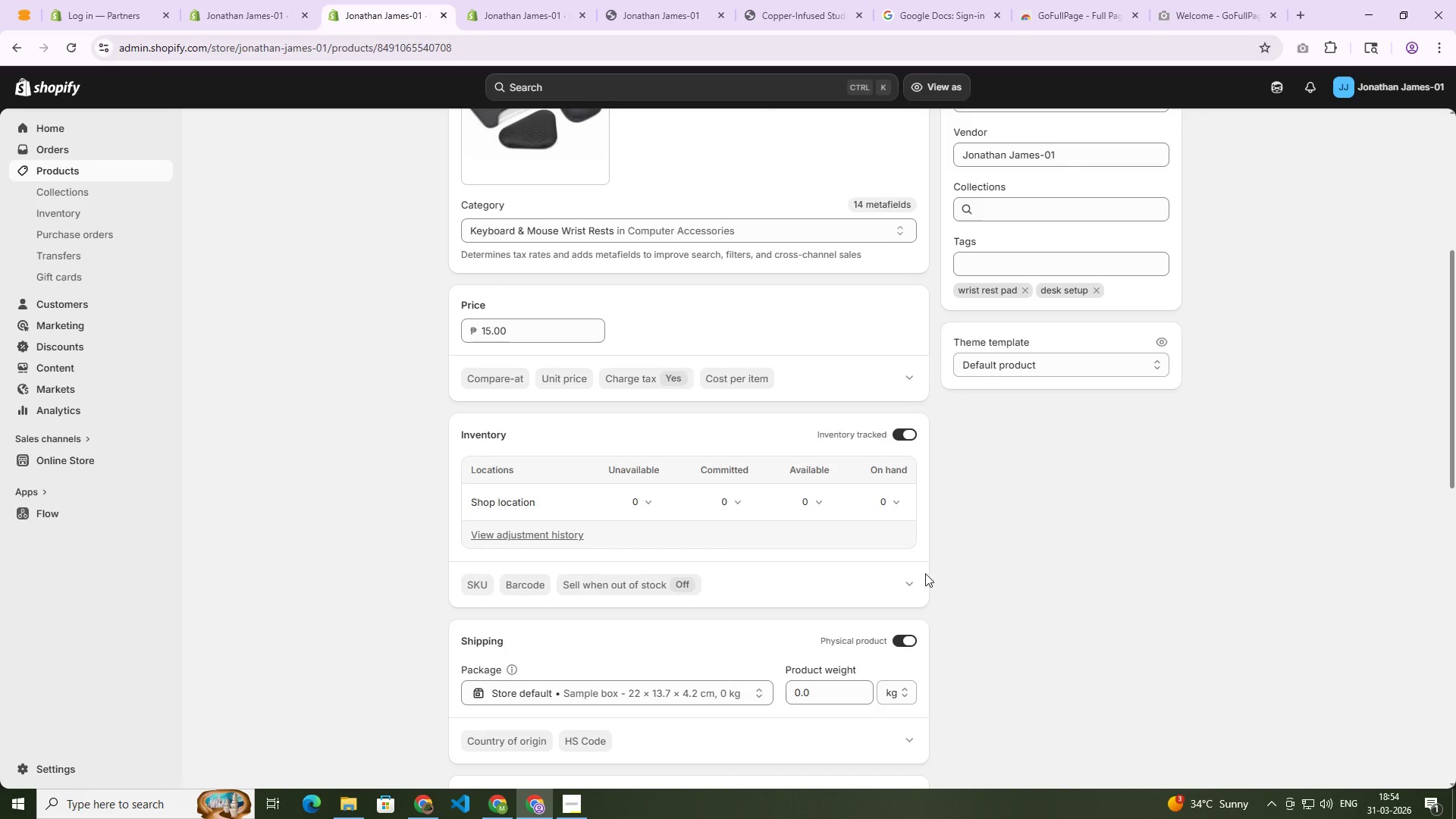 
scroll: coordinate [835, 447], scroll_direction: up, amount: 13.0
 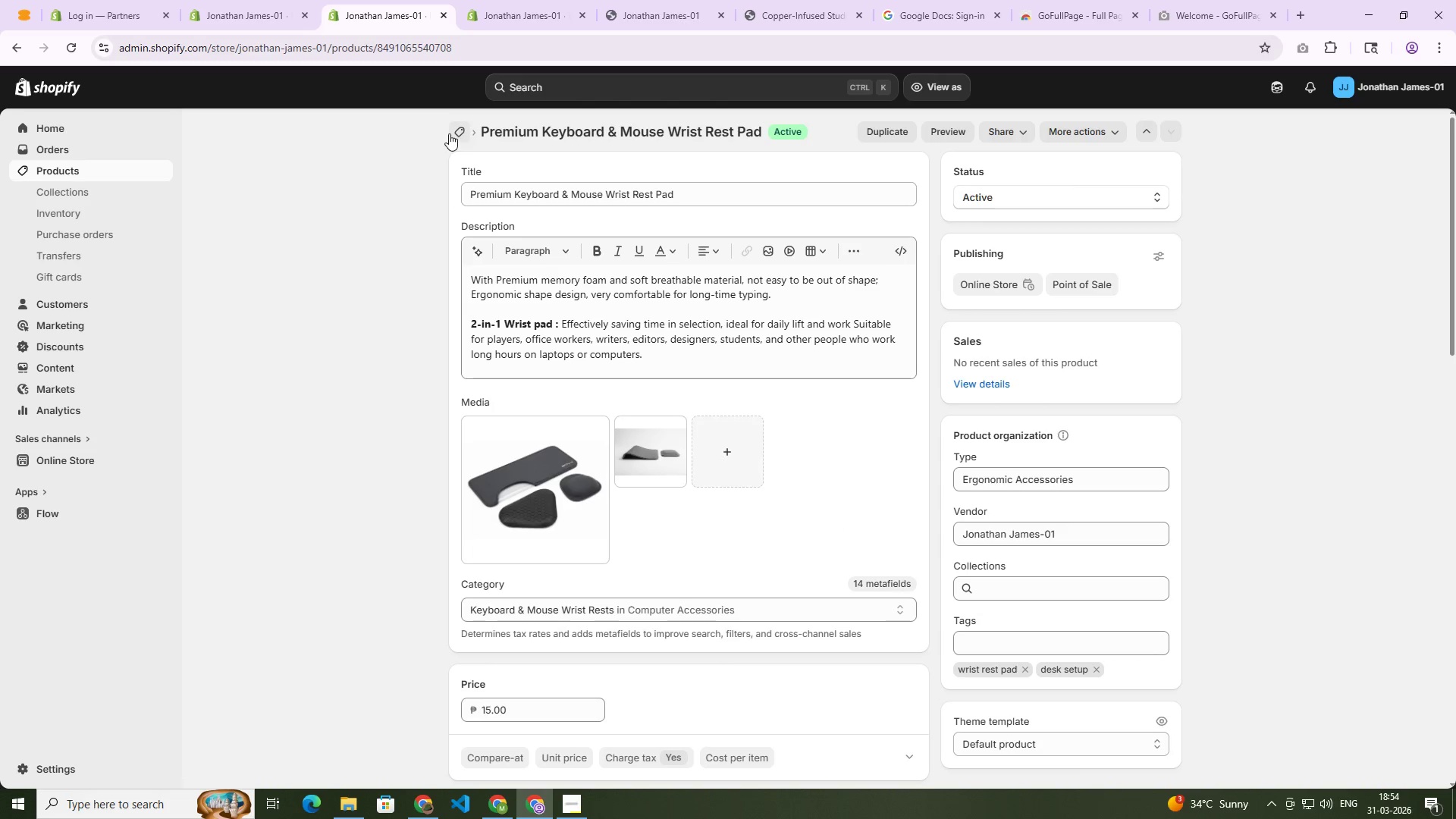 
left_click([465, 130])
 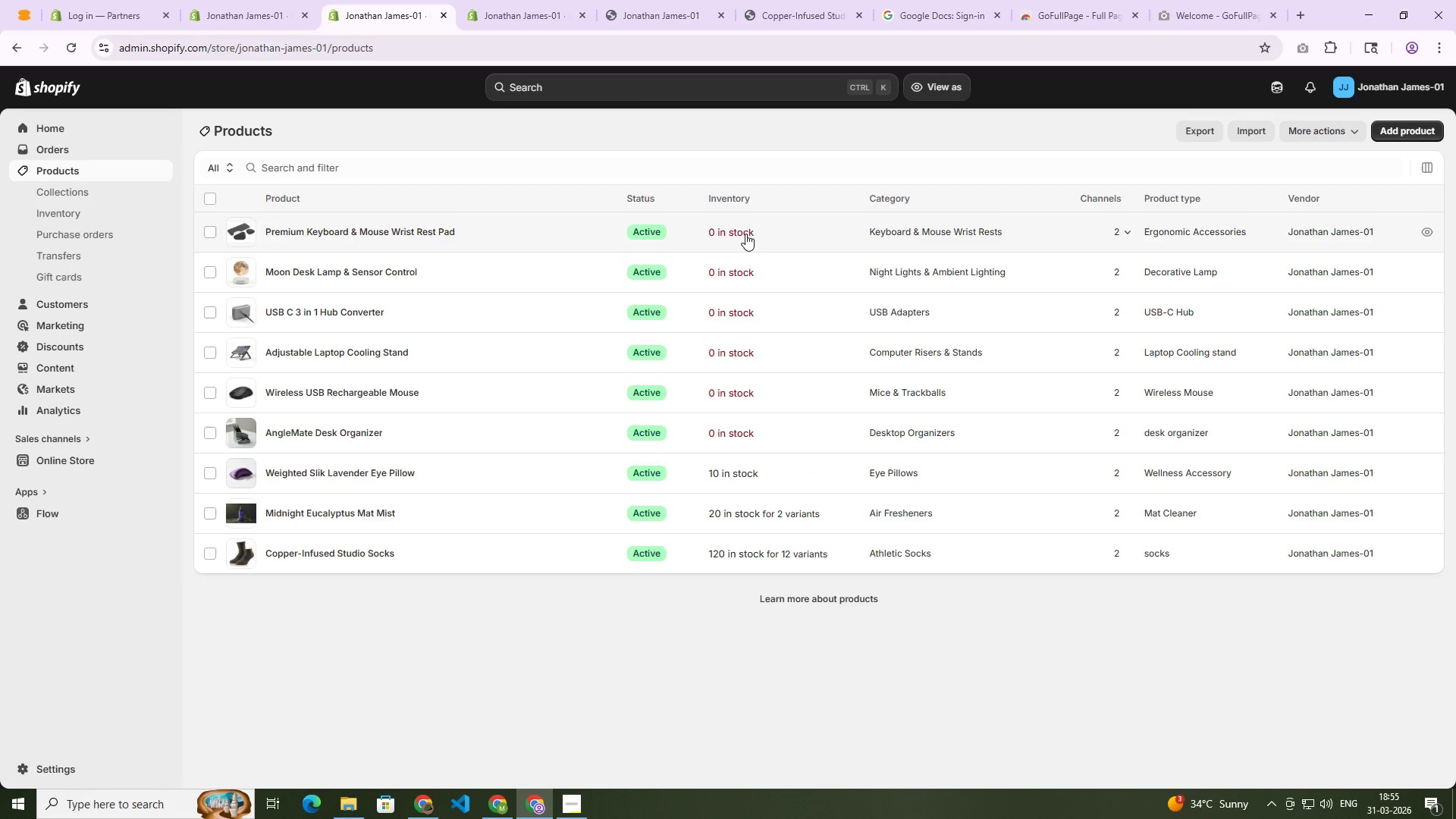 
wait(6.19)
 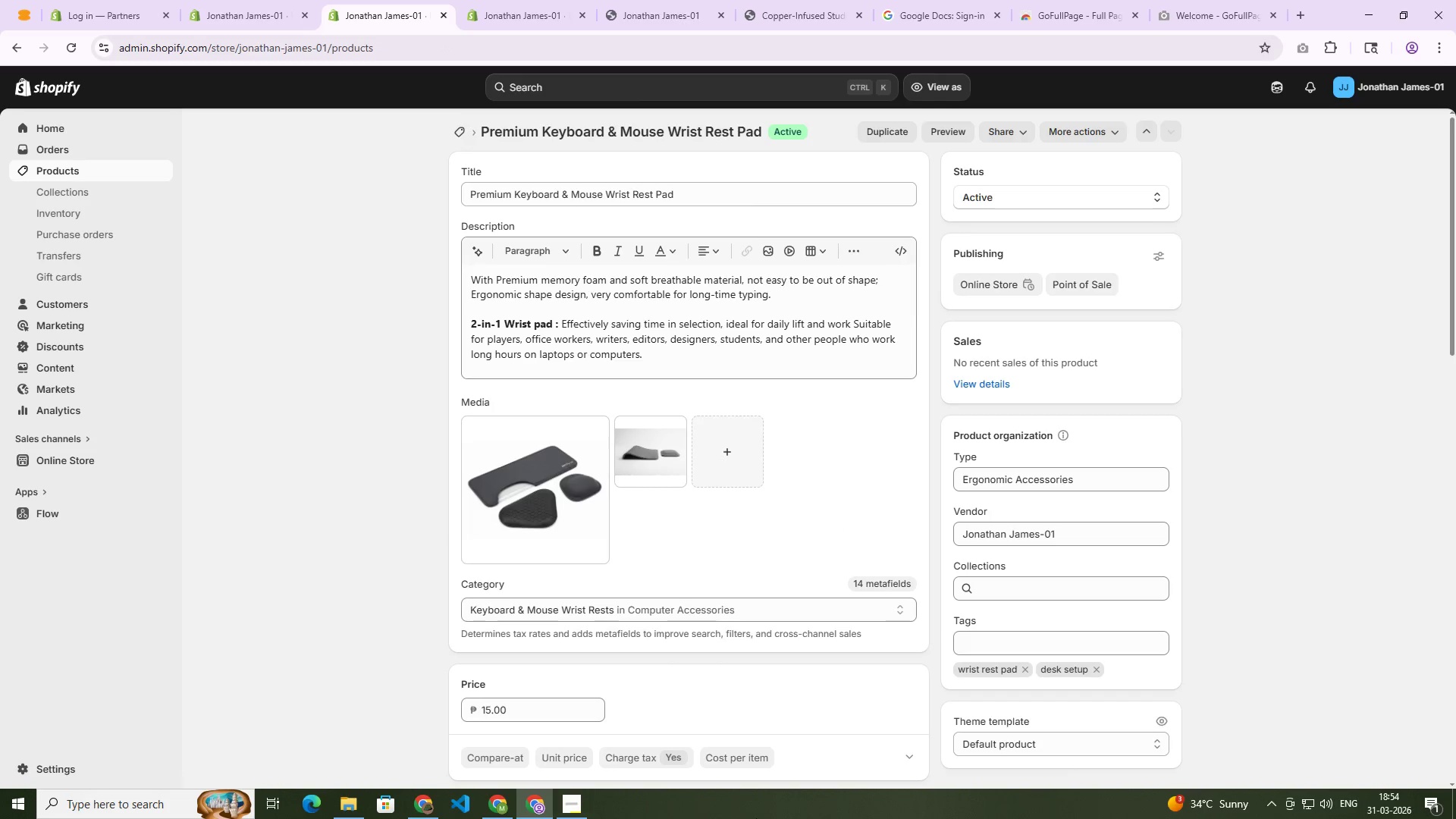 
left_click([1395, 124])
 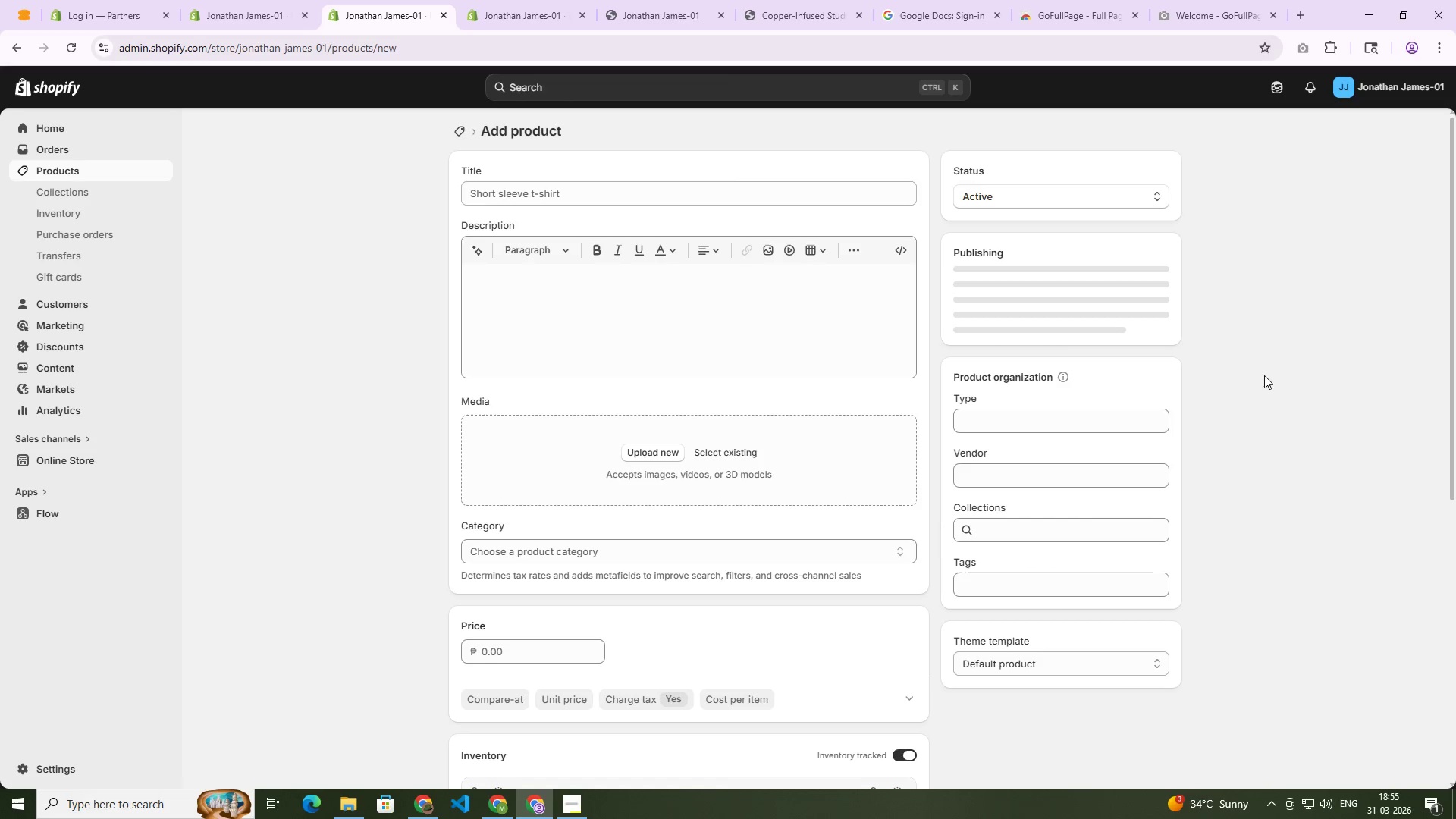 
left_click([689, 201])
 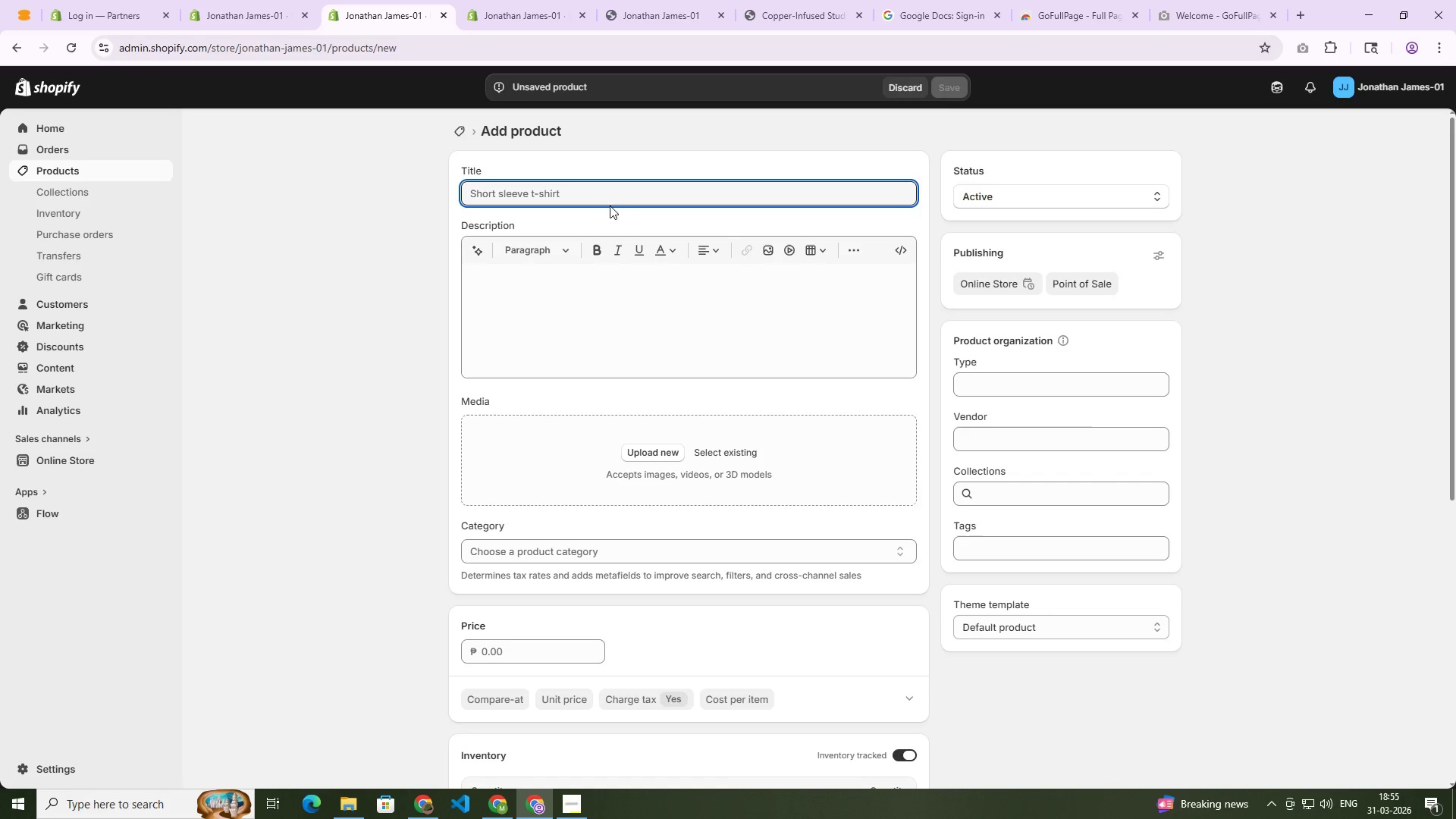 
type(USB Var )
key(Backspace)
key(Backspace)
key(Backspace)
key(Backspace)
type(Car Ambient Musiv)
key(Backspace)
type(c Light)
 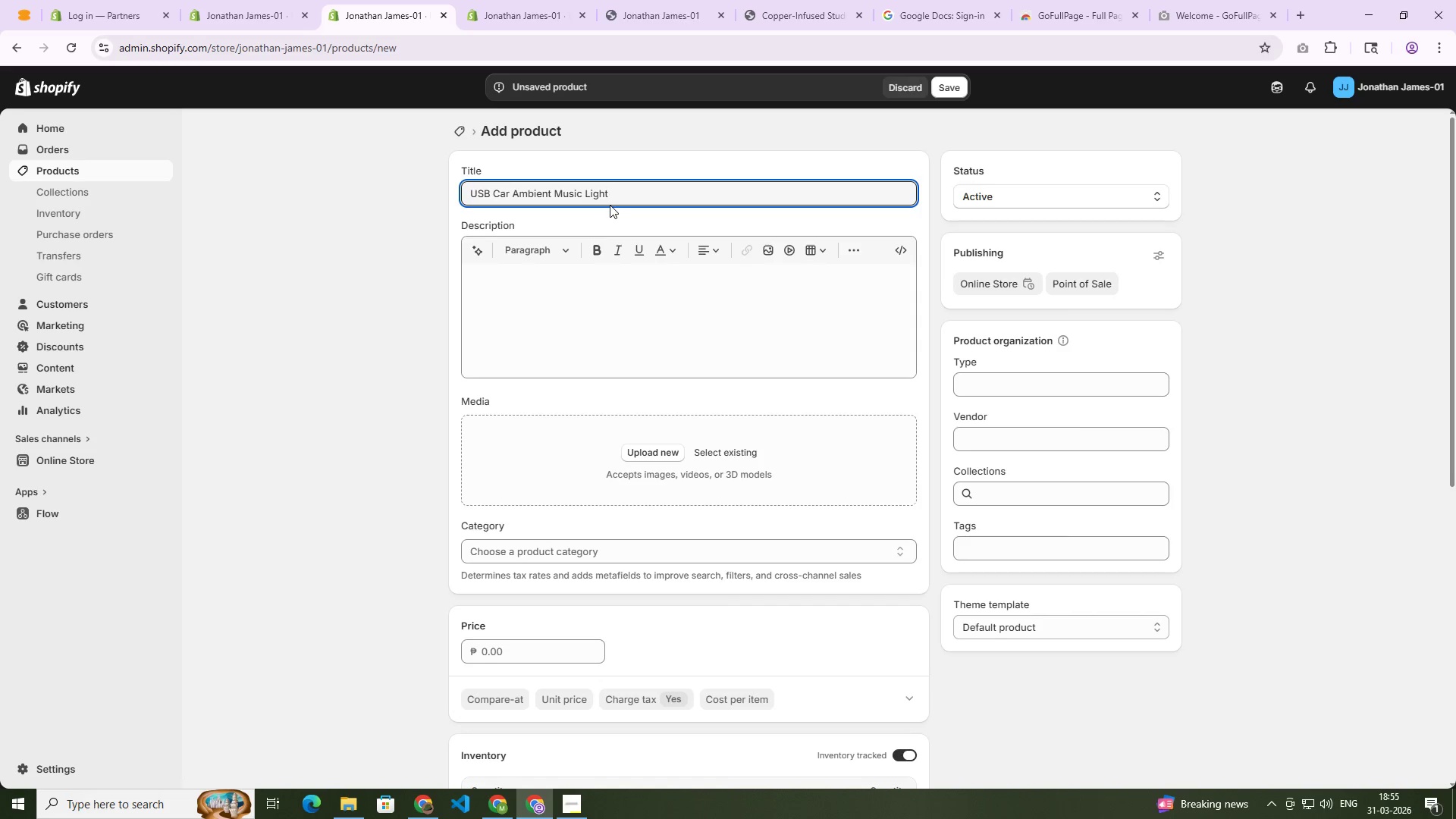 
left_click_drag(start_coordinate=[619, 193], to_coordinate=[463, 192])
 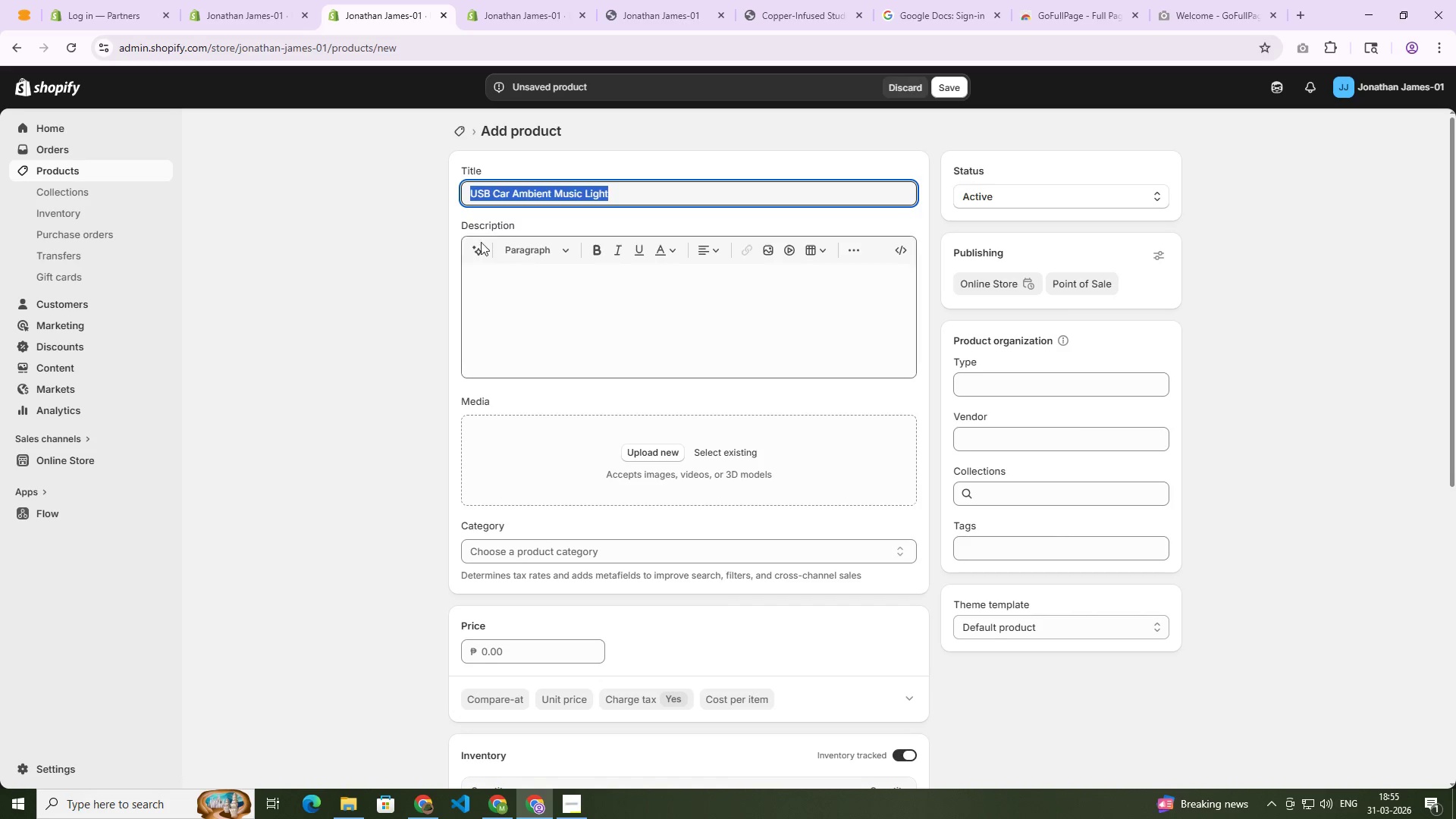 
key(Control+C)
 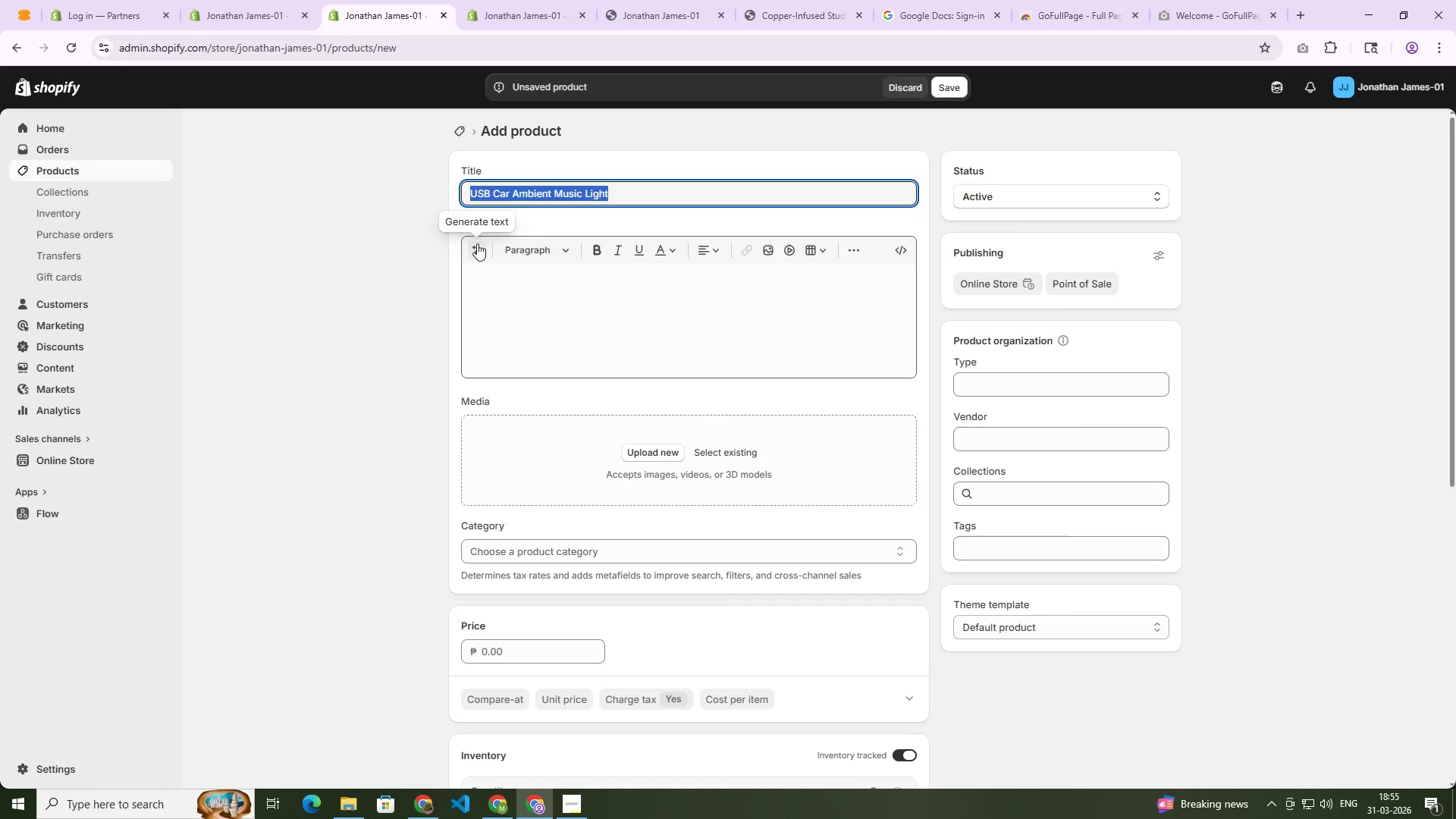 
left_click([475, 244])
 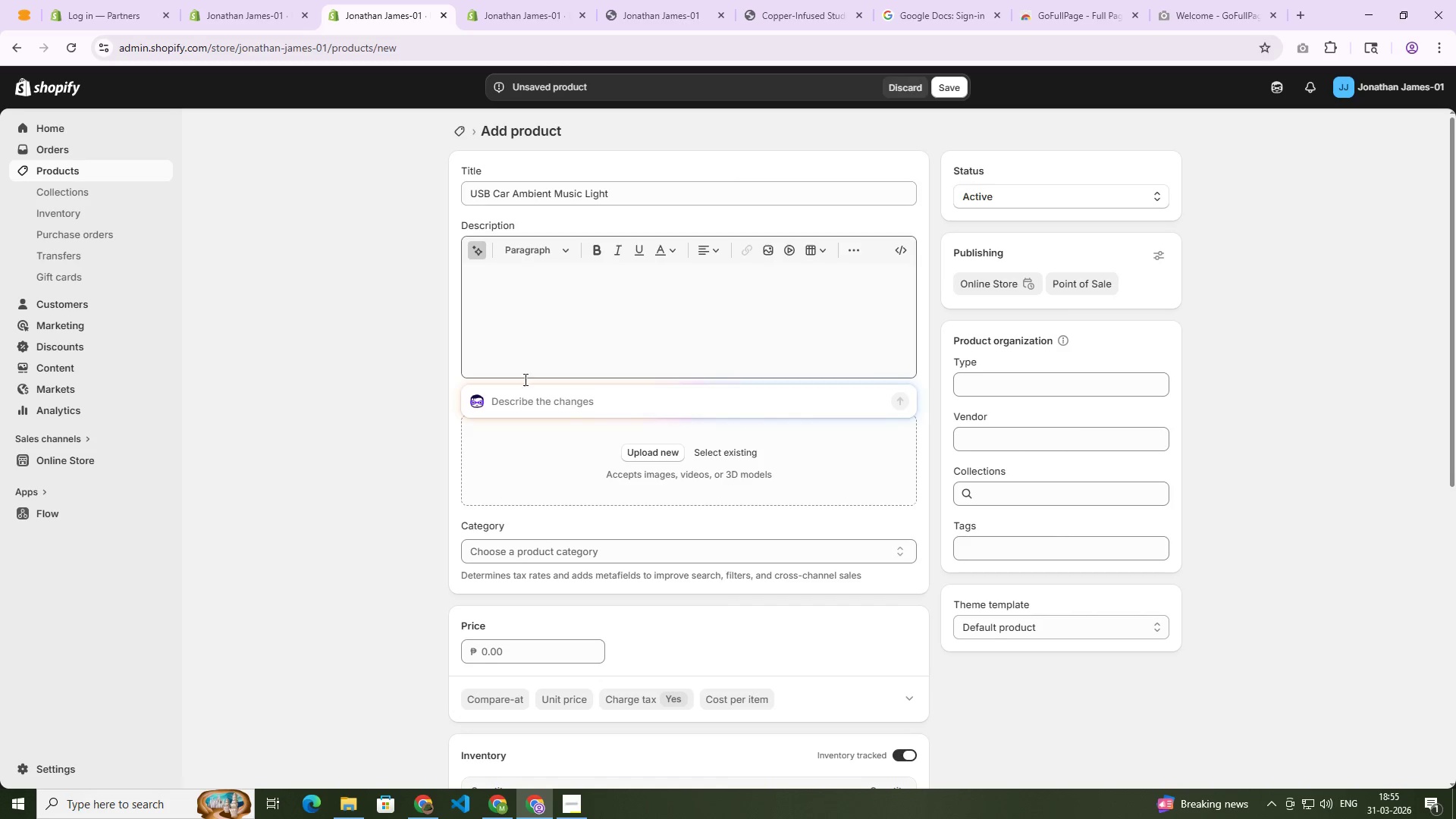 
key(Control+V)
 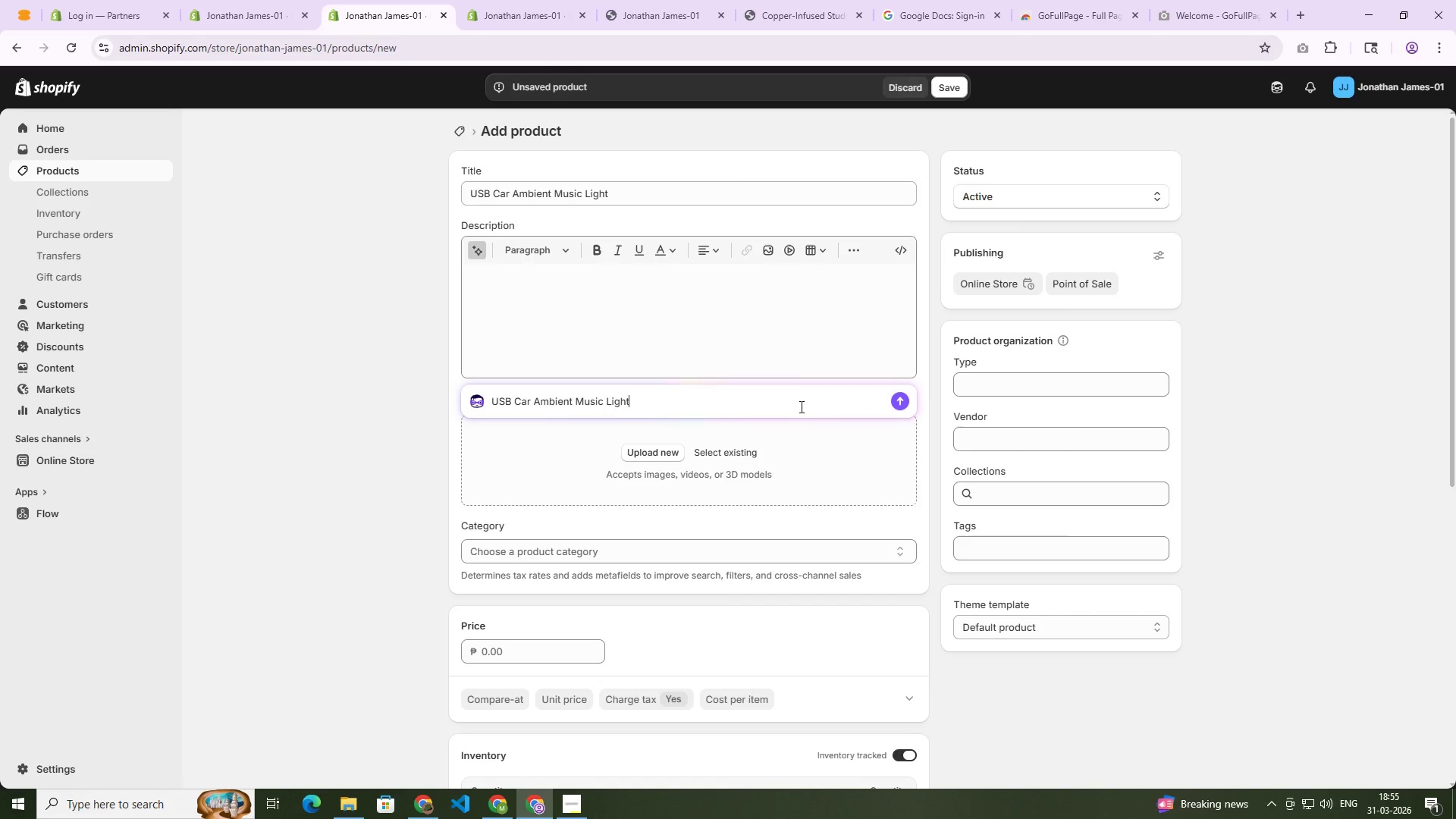 
key(NumpadEnter)
 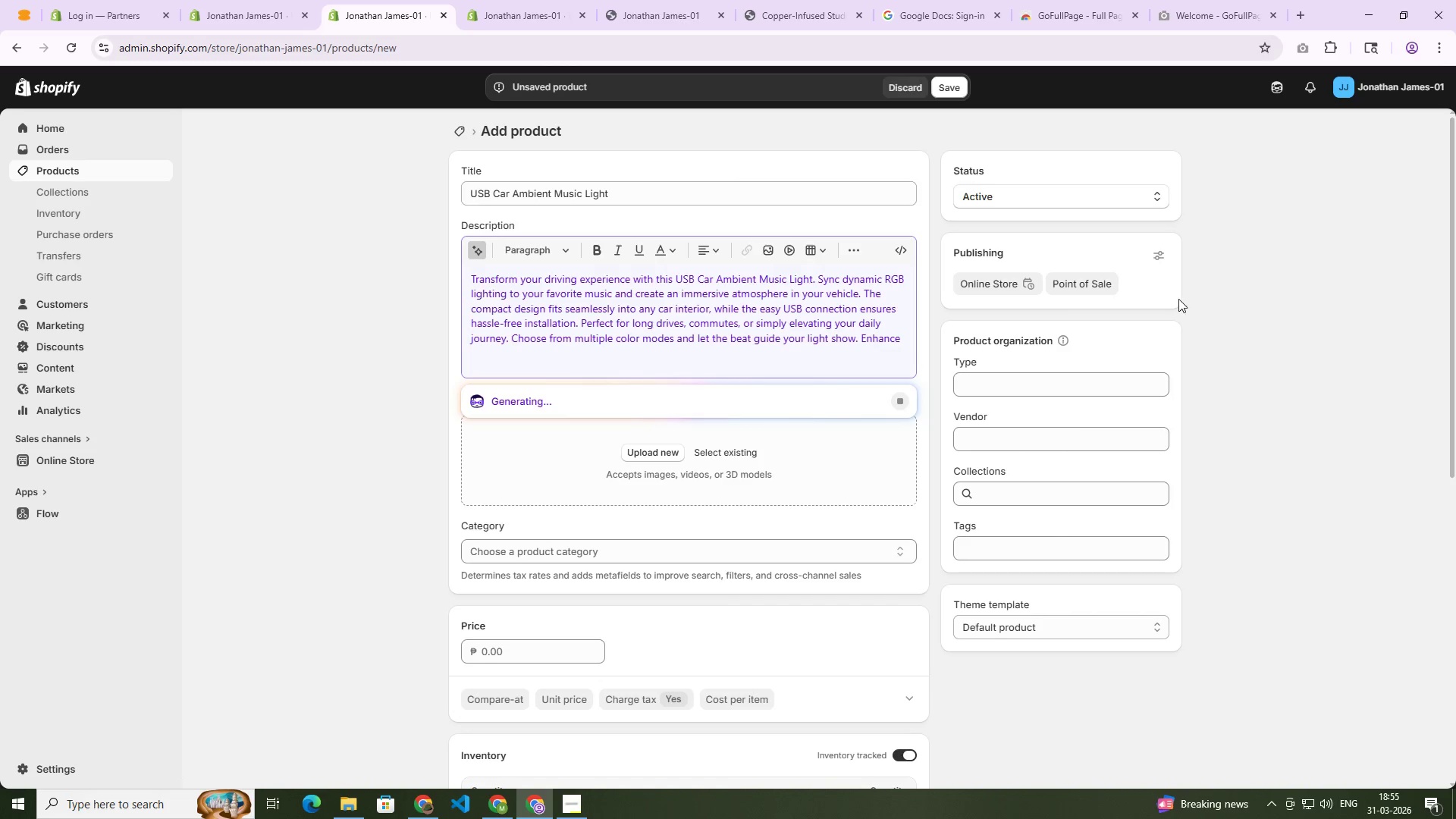 
wait(5.03)
 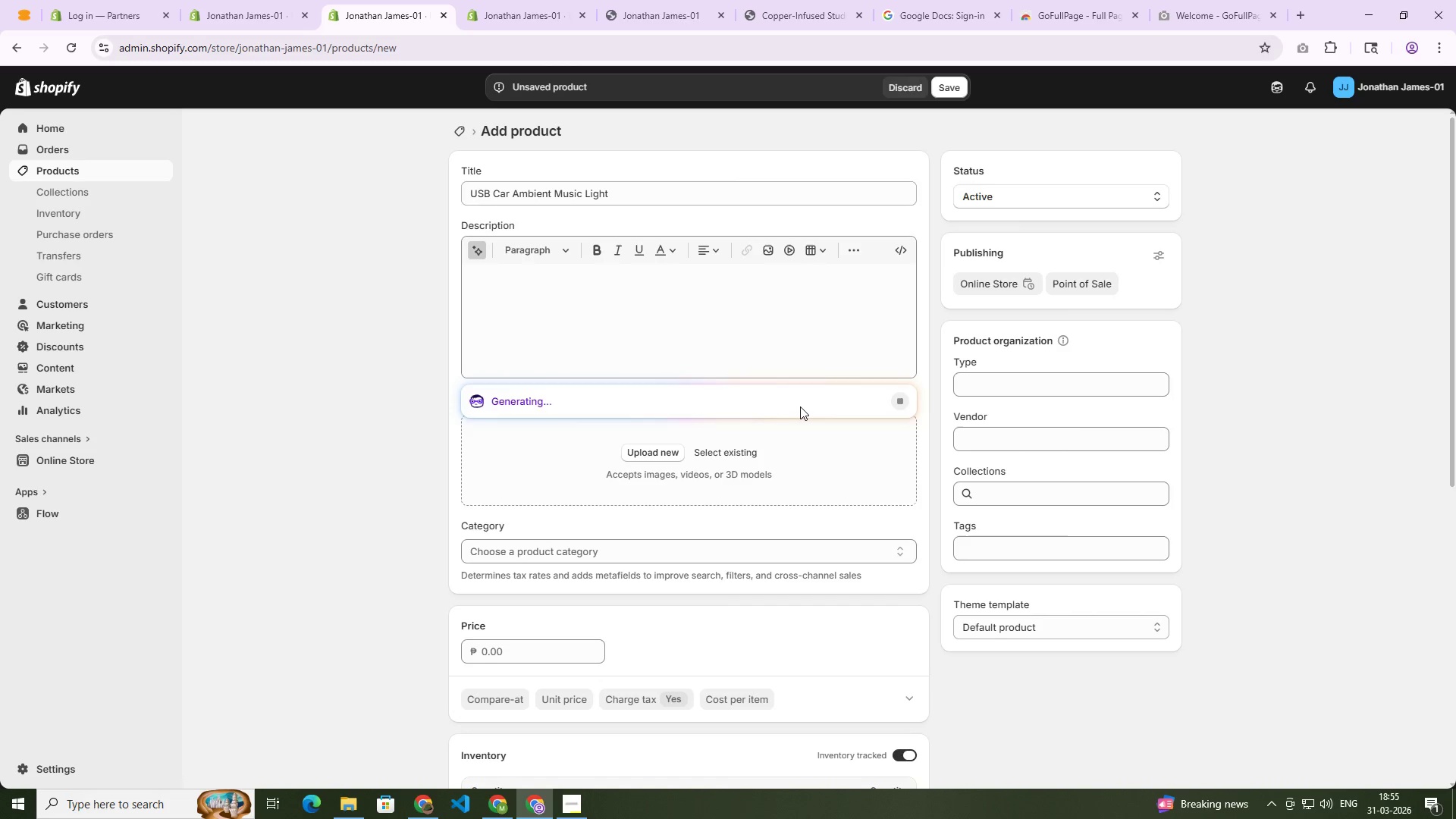 
left_click([666, 351])
 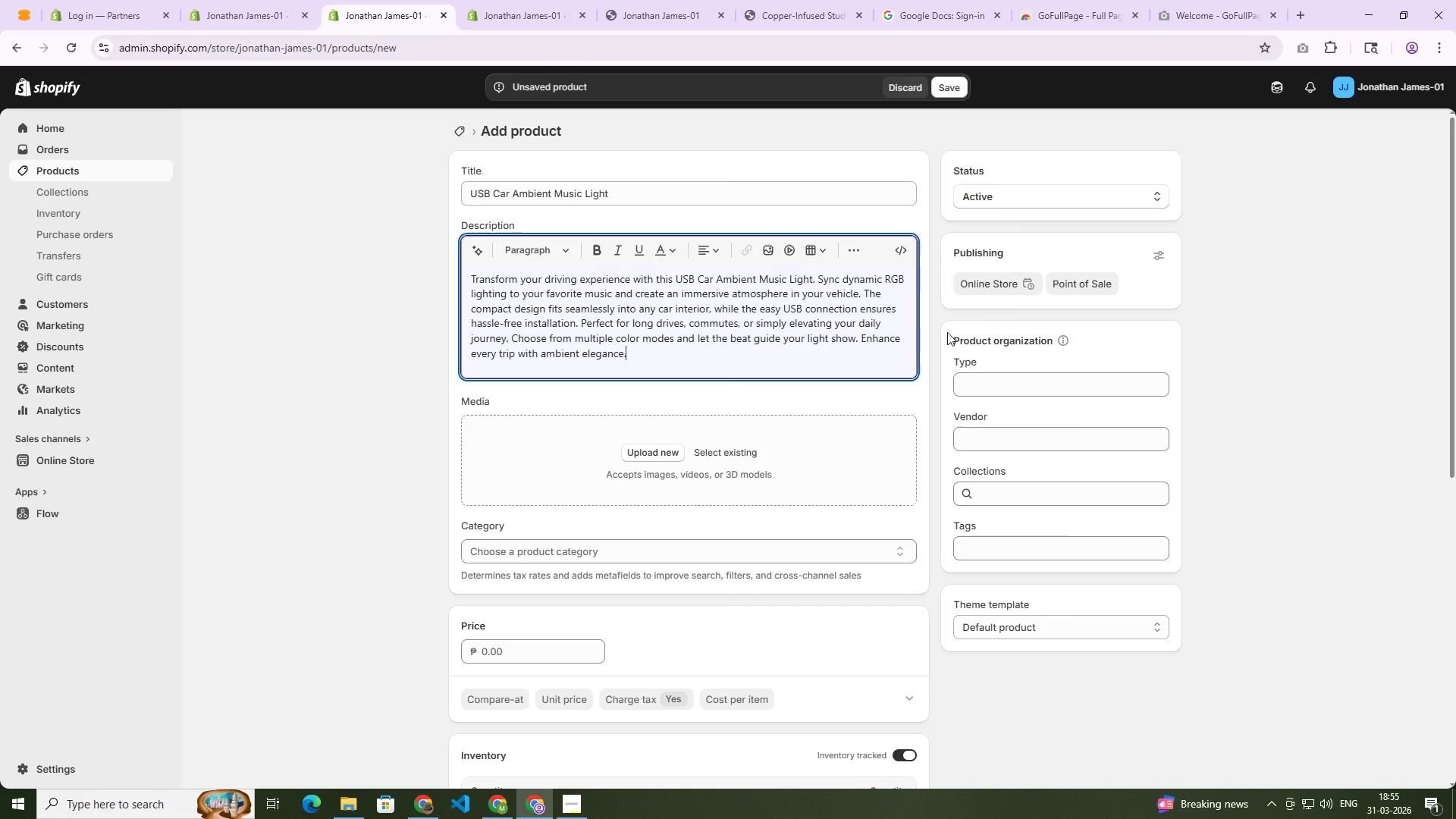 
scroll: coordinate [1056, 676], scroll_direction: down, amount: 2.0
 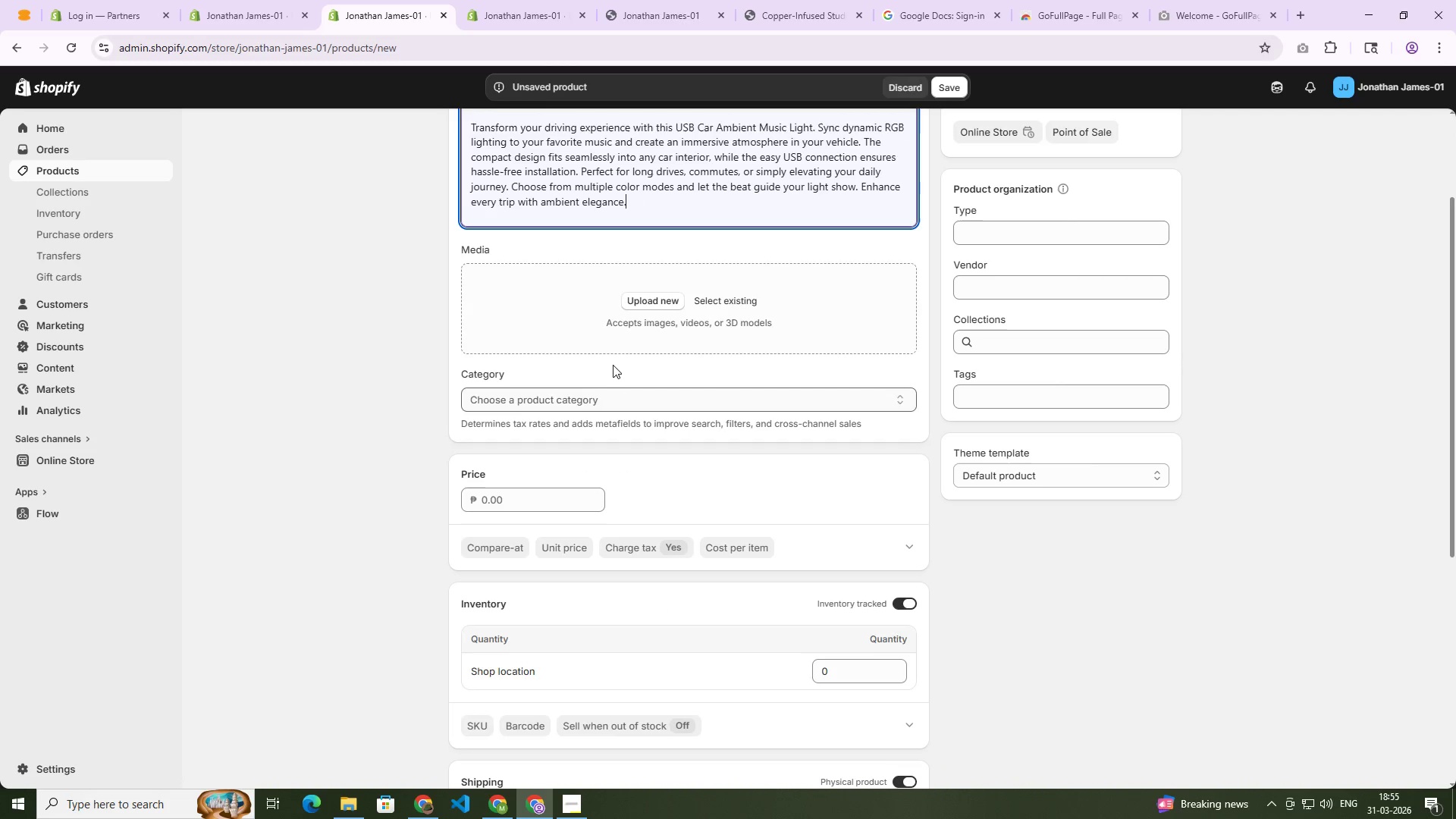 
scroll: coordinate [625, 333], scroll_direction: up, amount: 1.0
 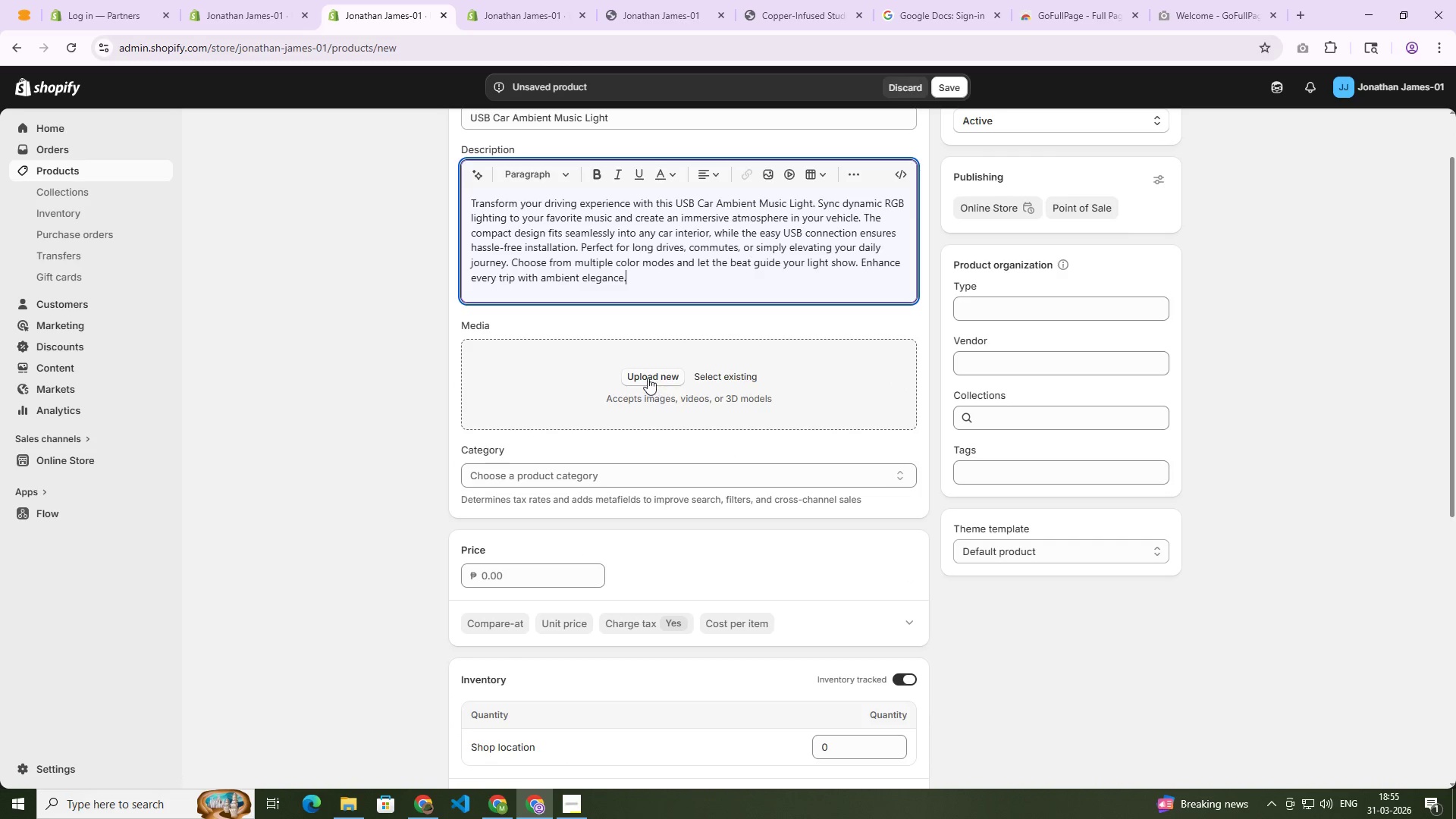 
left_click([723, 381])
 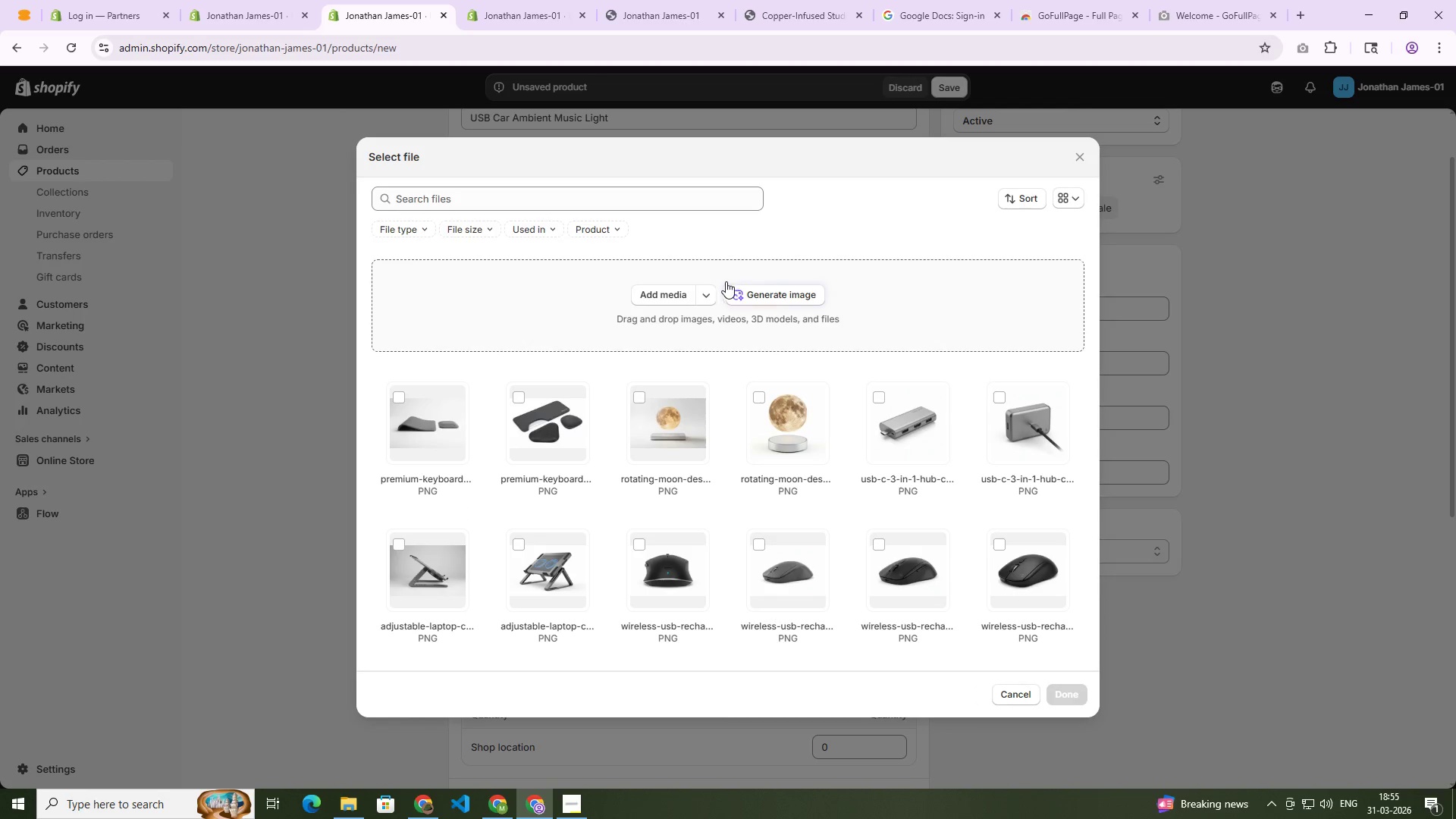 
left_click([761, 292])
 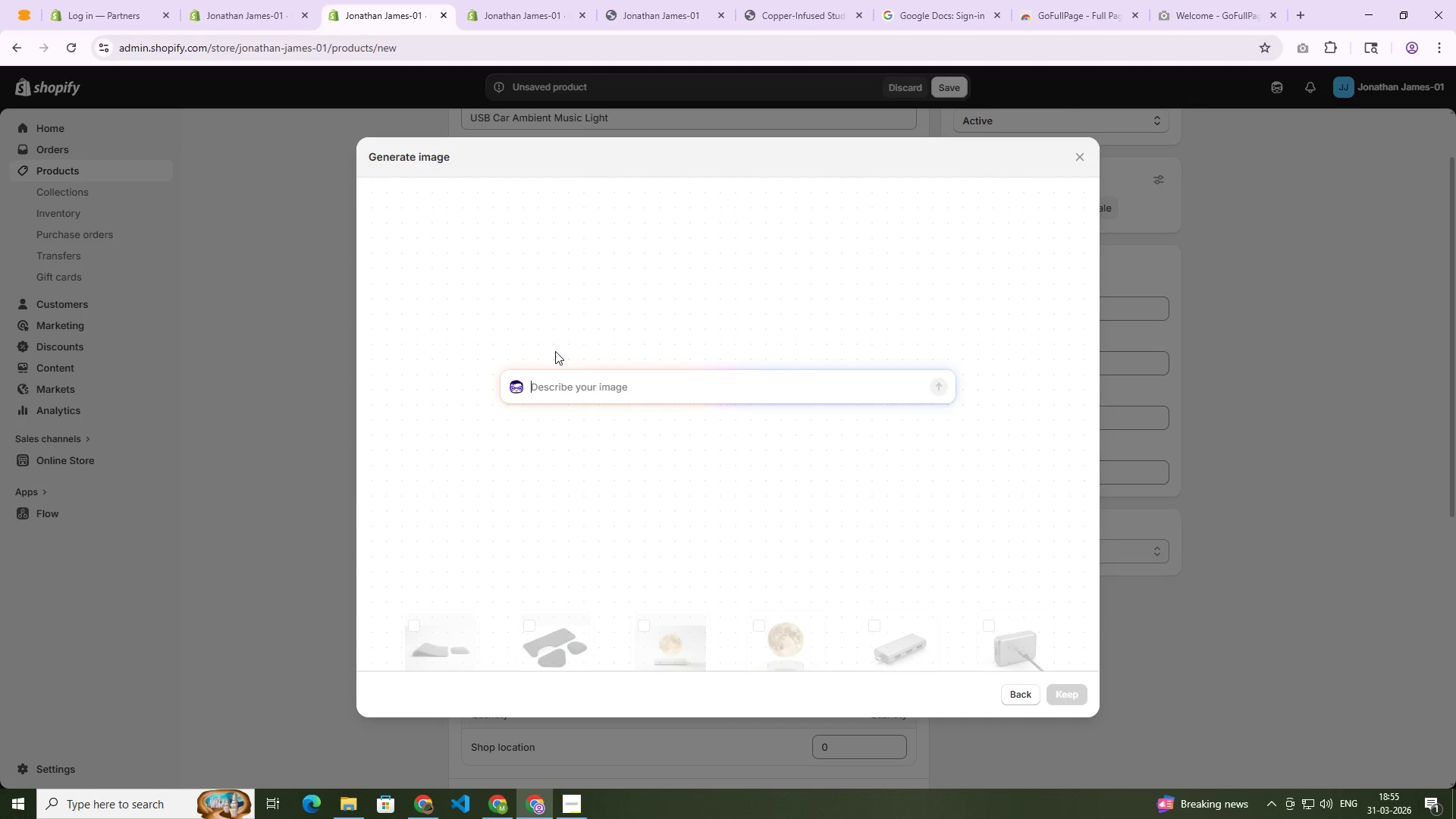 
key(Meta+V)
 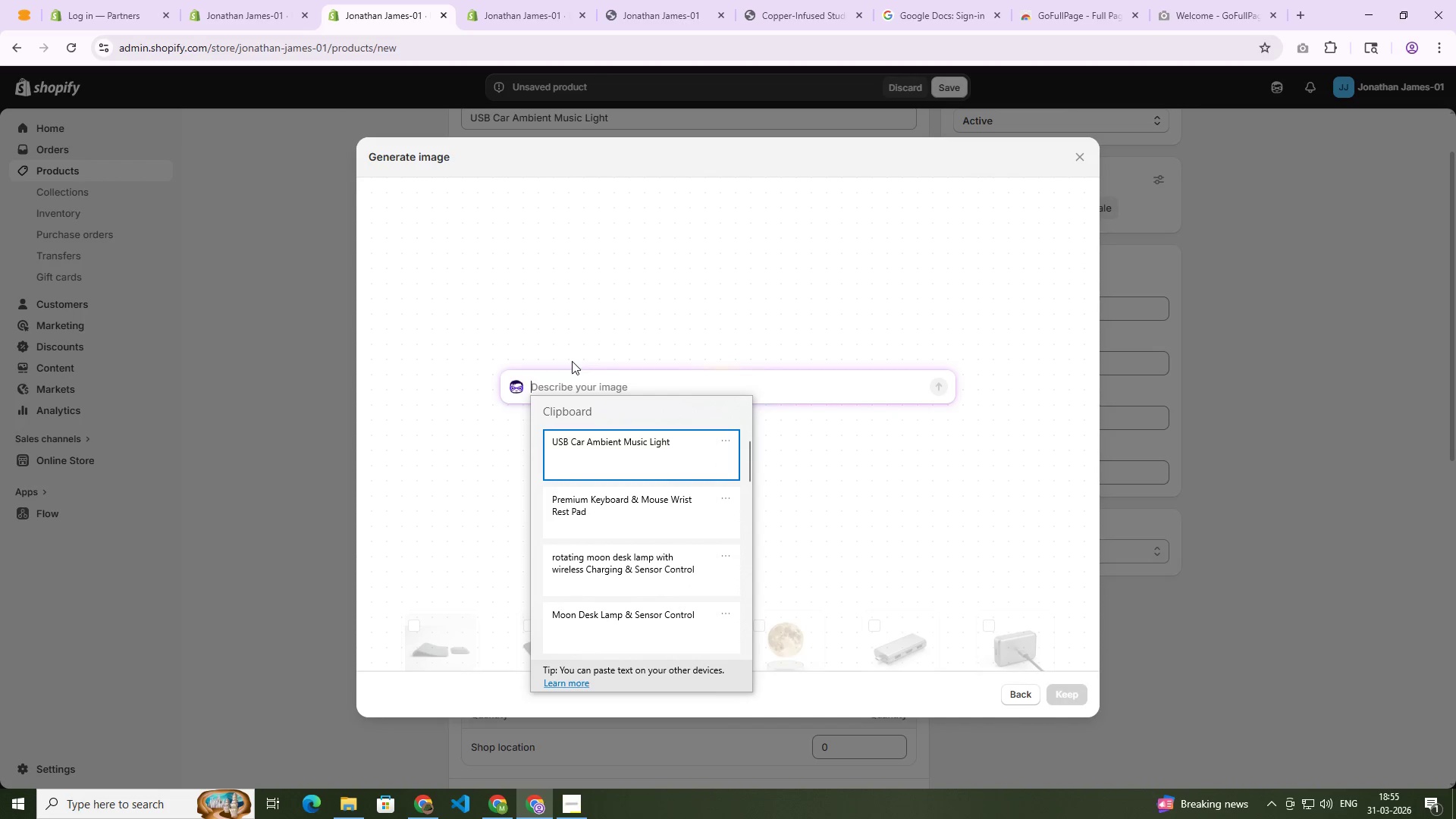 
key(Enter)
 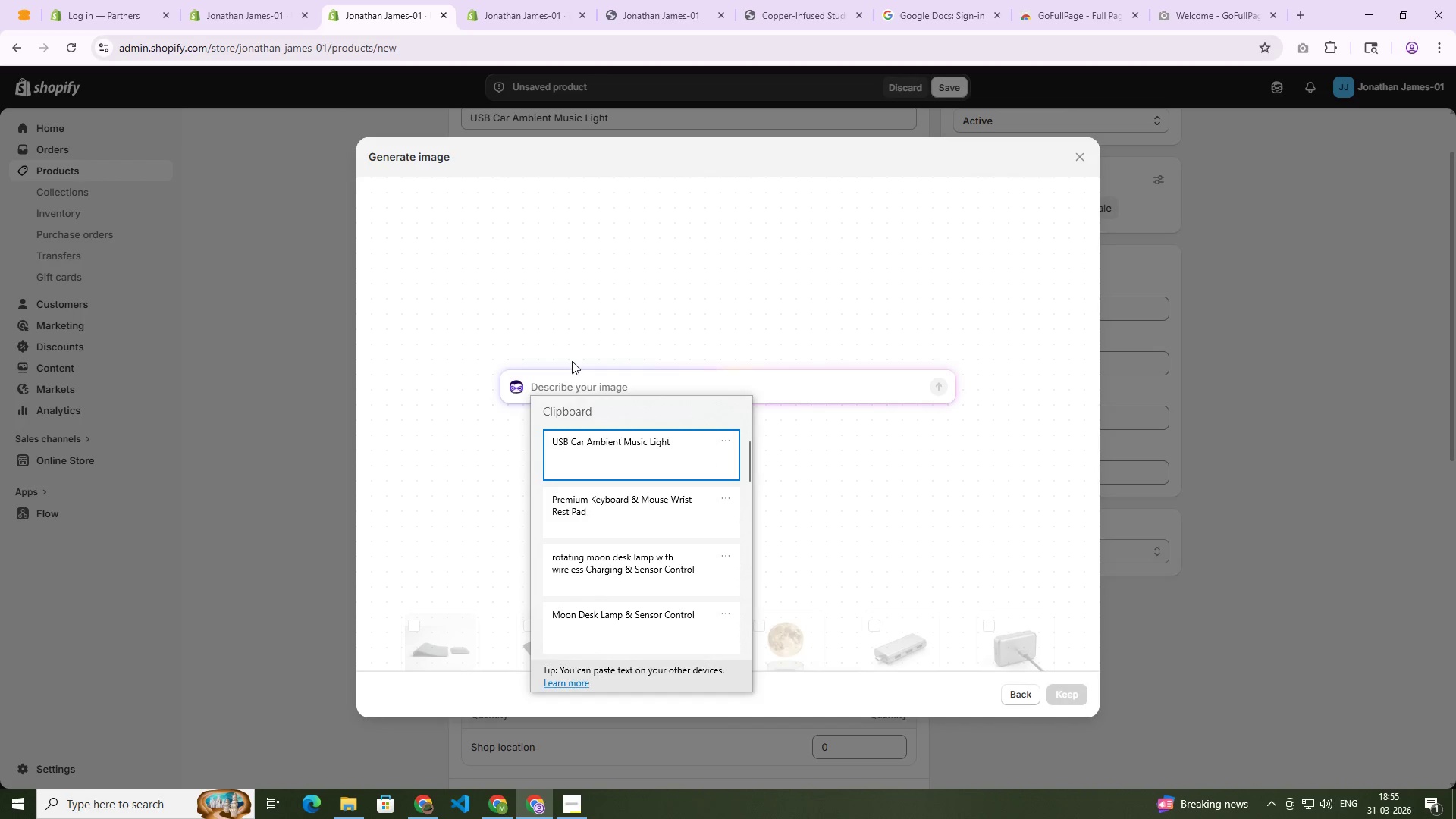 
key(Control+ControlLeft)
 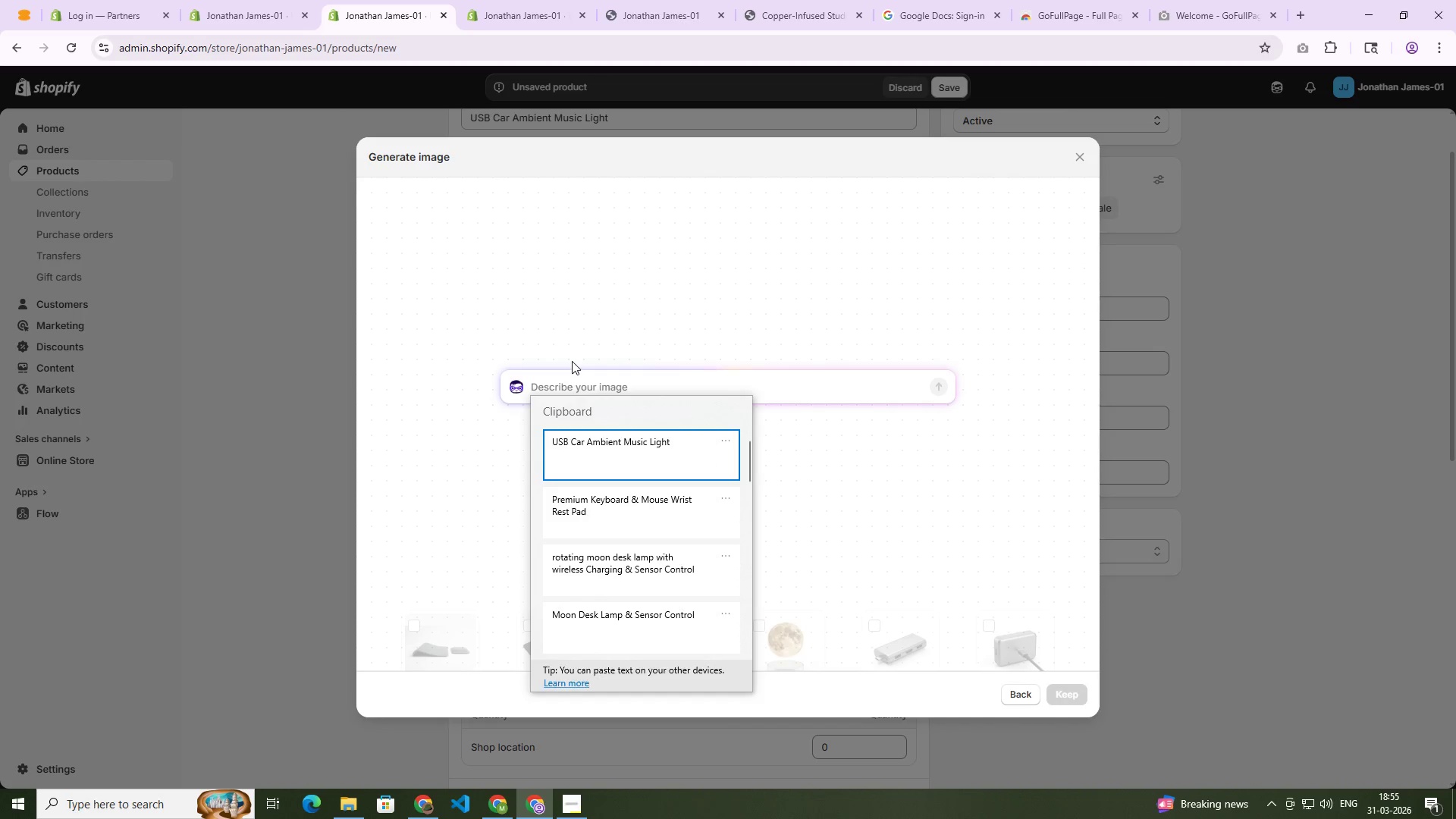 
key(Control+V)
 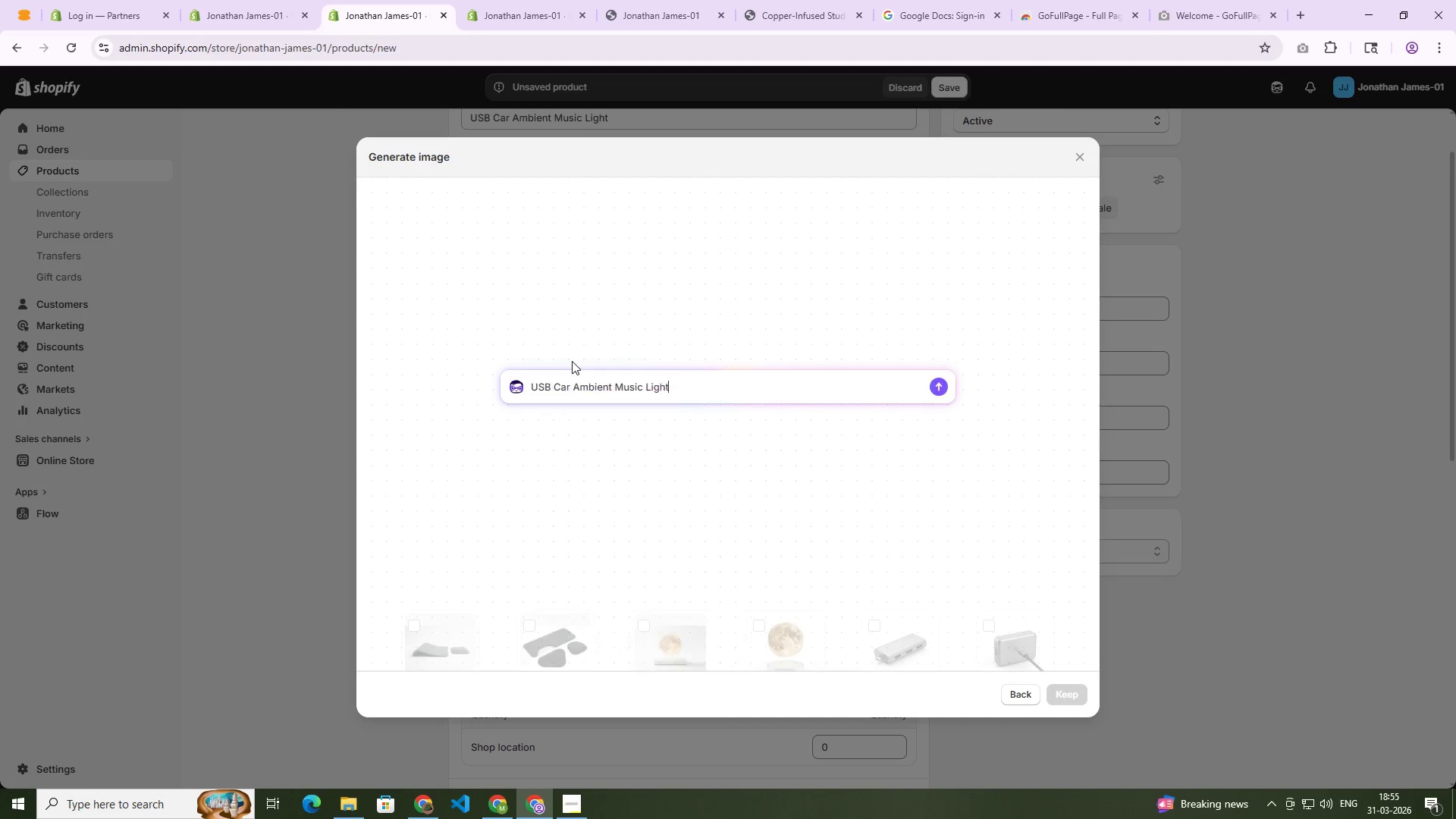 
key(Enter)
 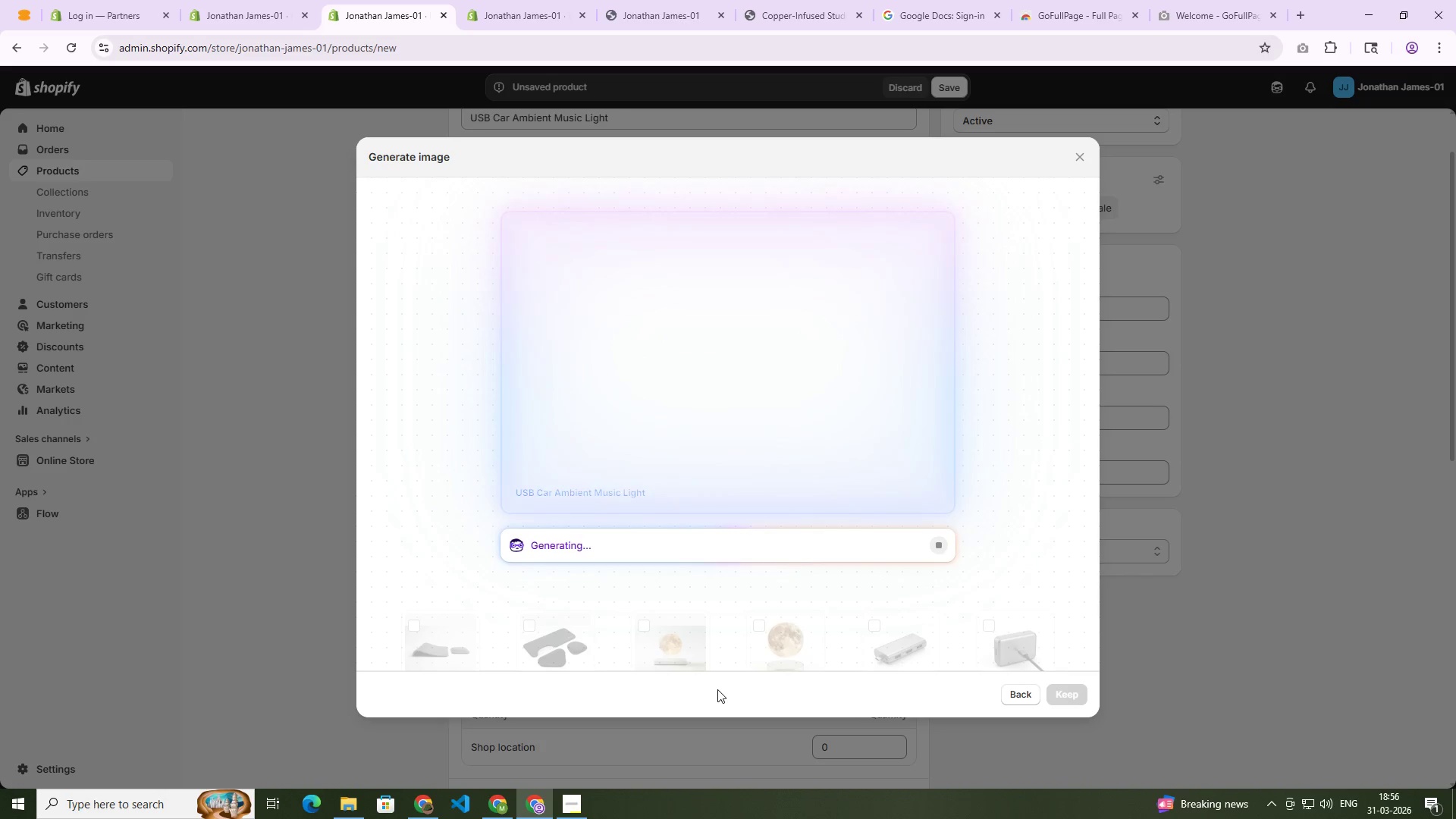 
wait(31.09)
 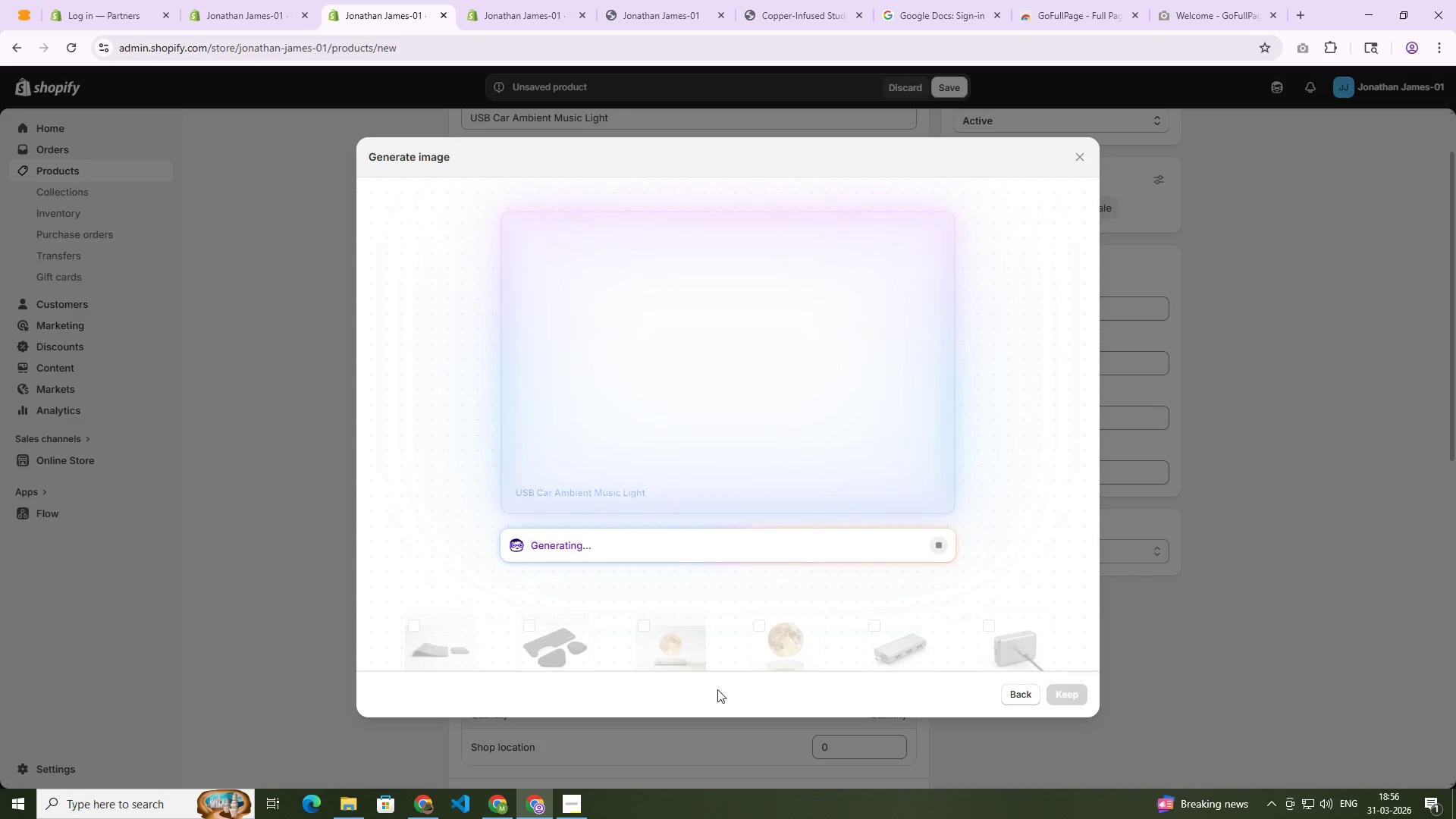 
left_click([1075, 698])
 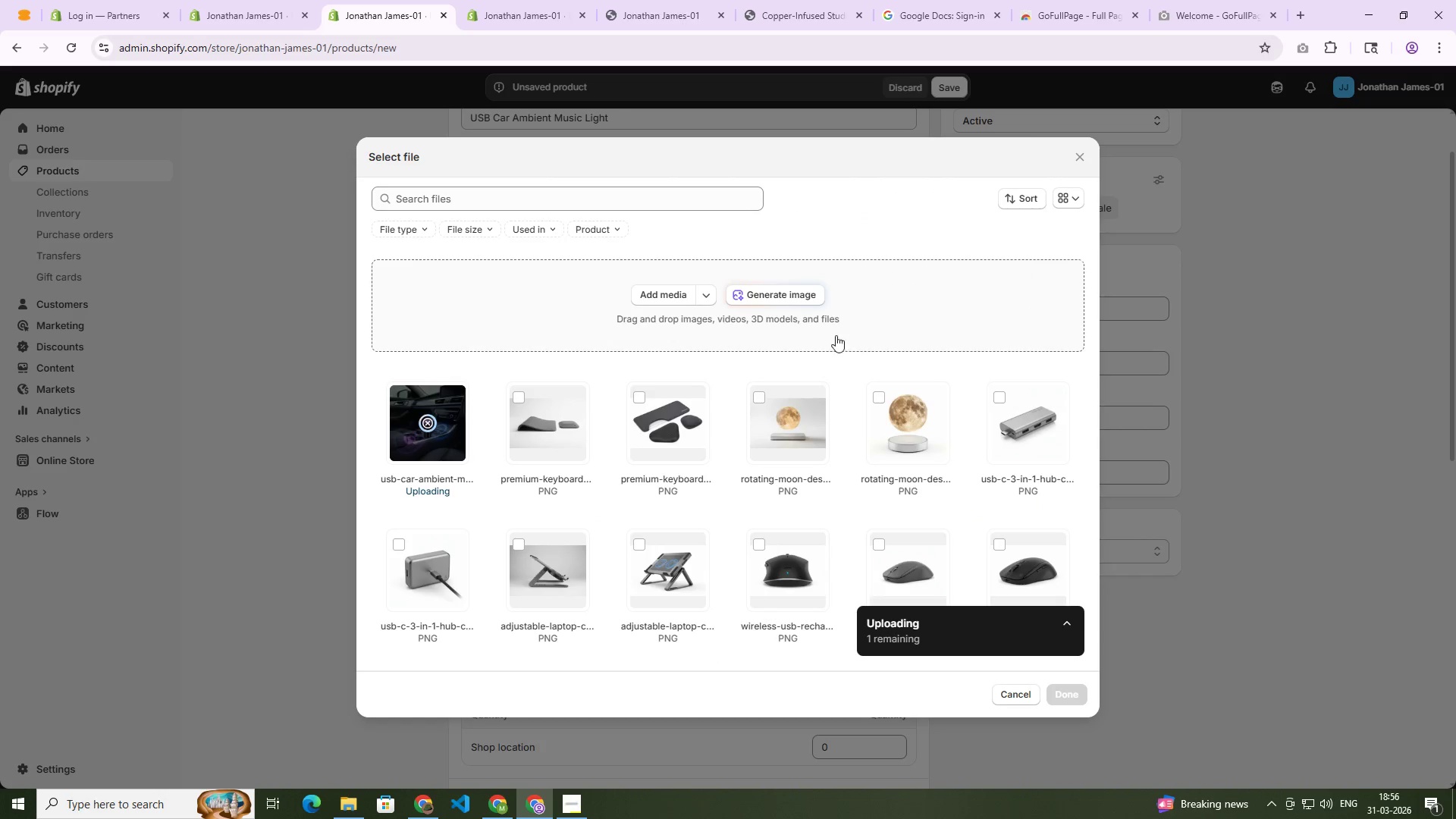 
left_click([798, 300])
 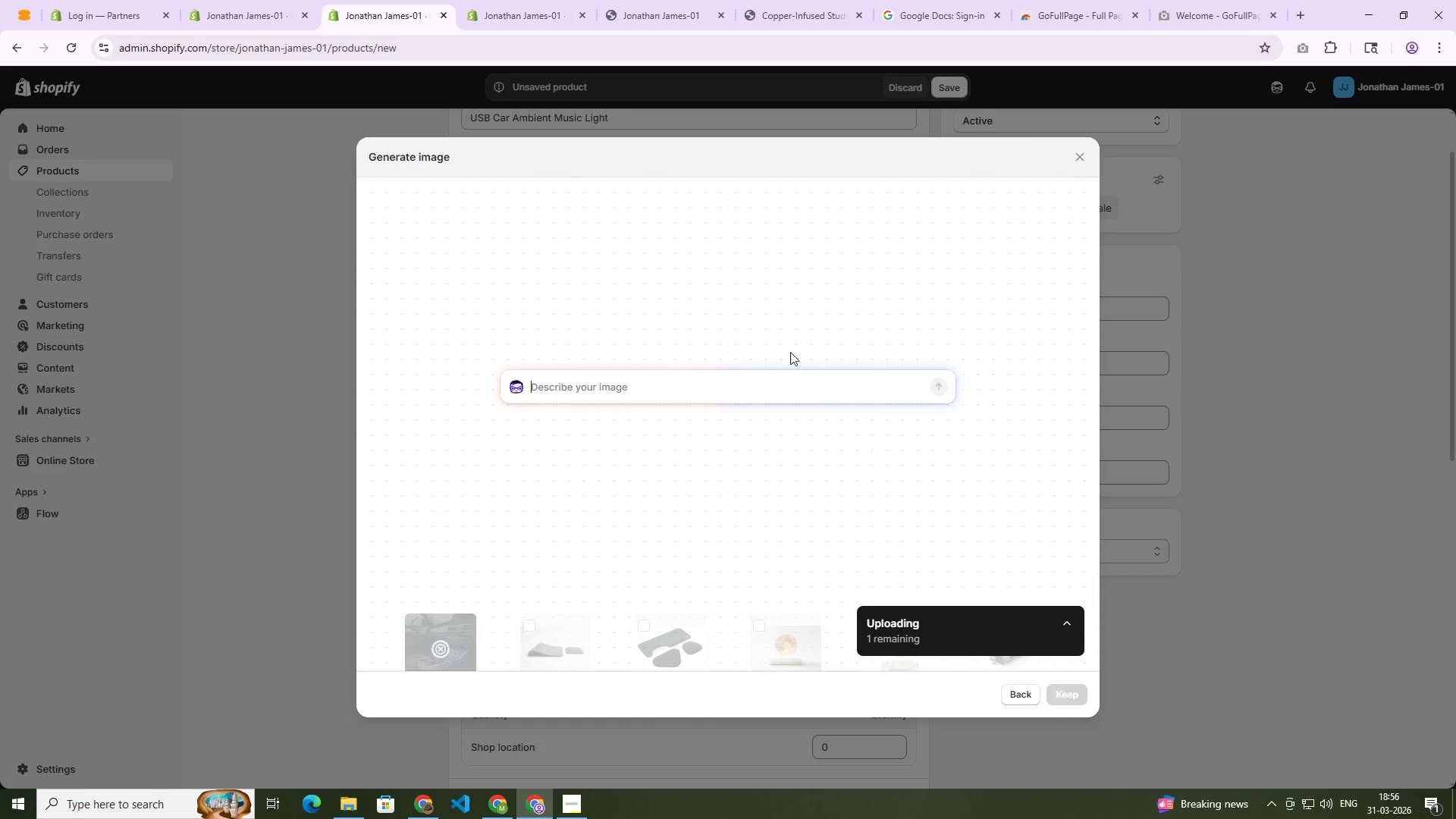 
key(Control+V)
 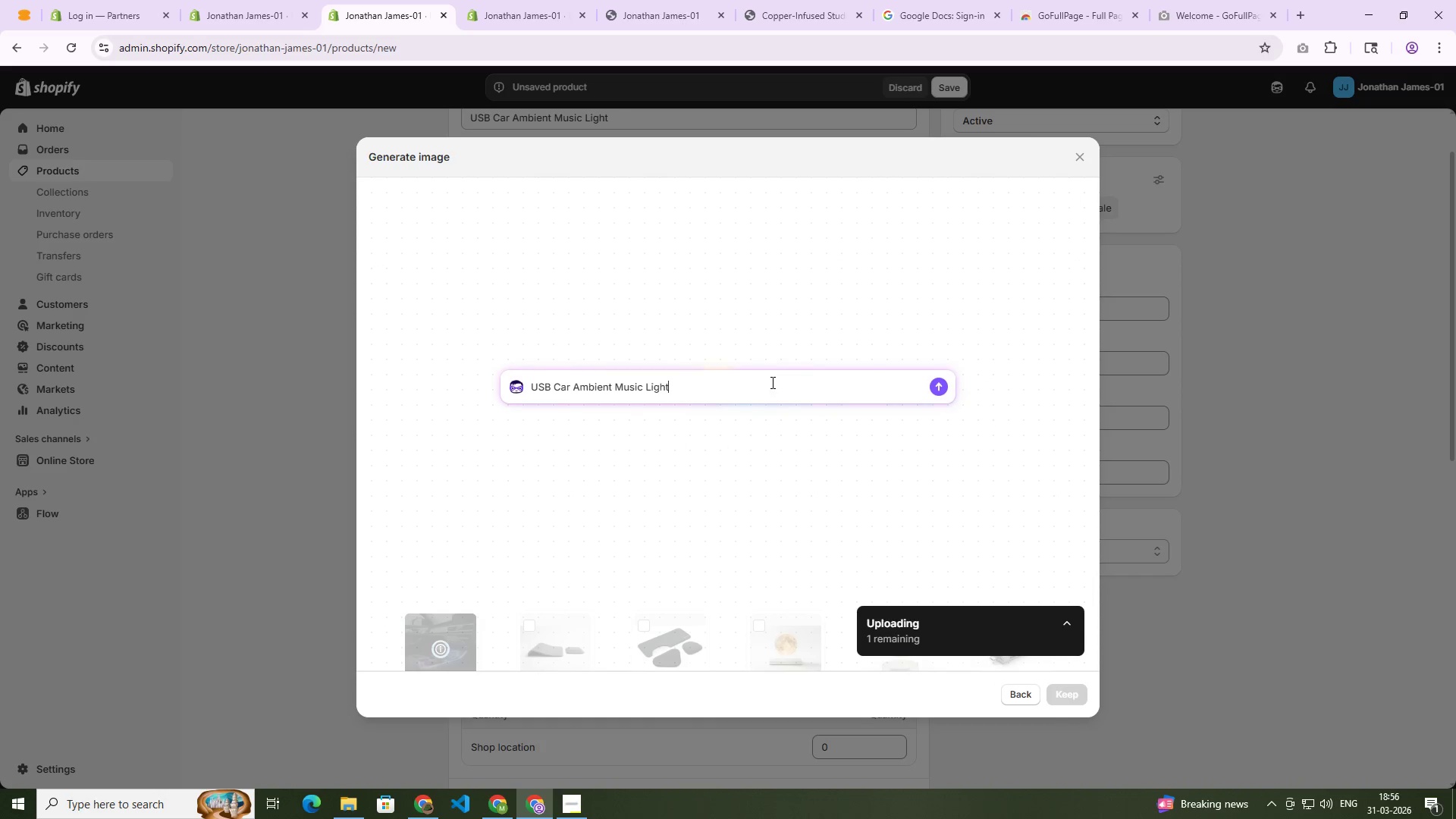 
type( ())
 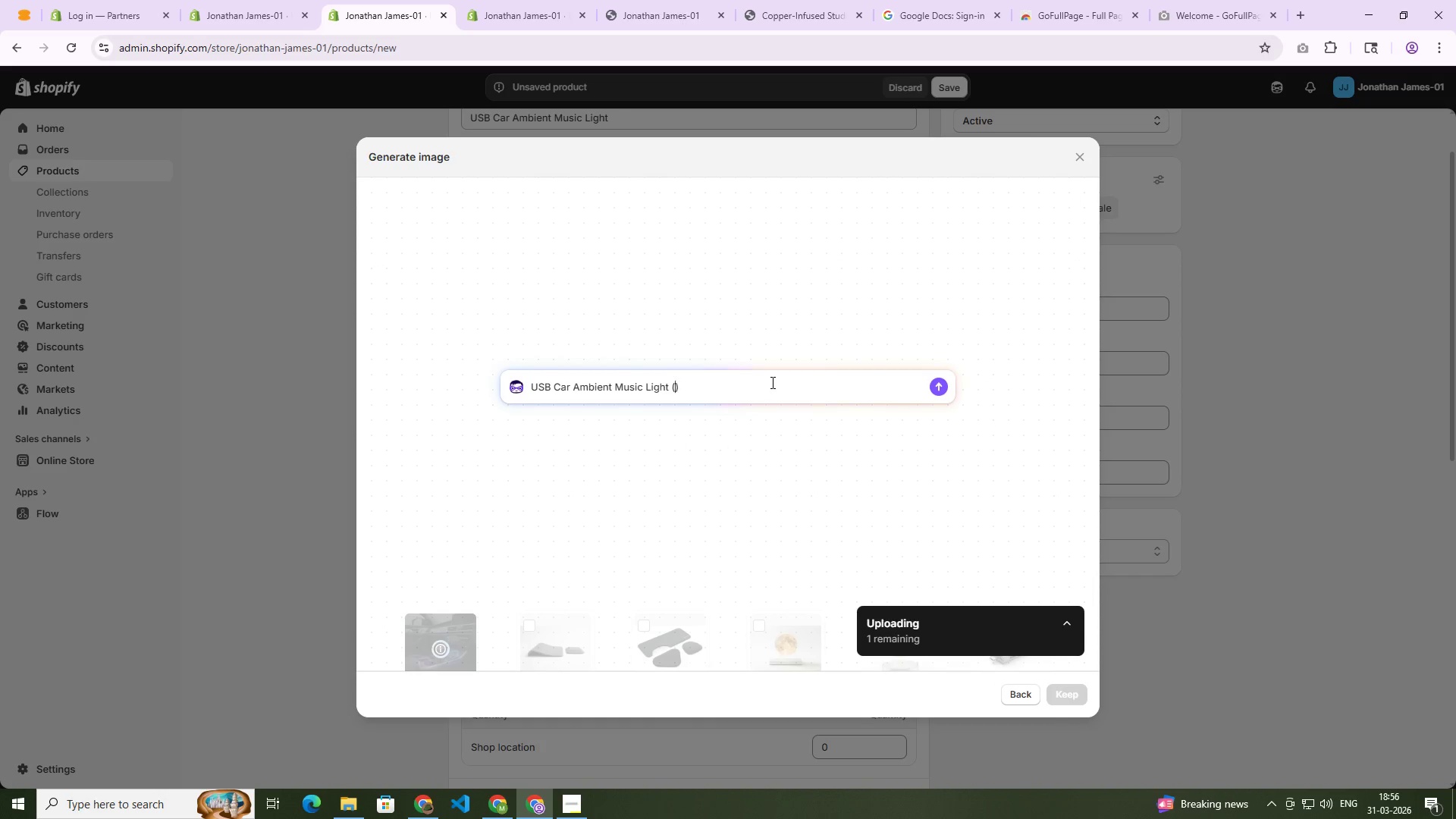 
 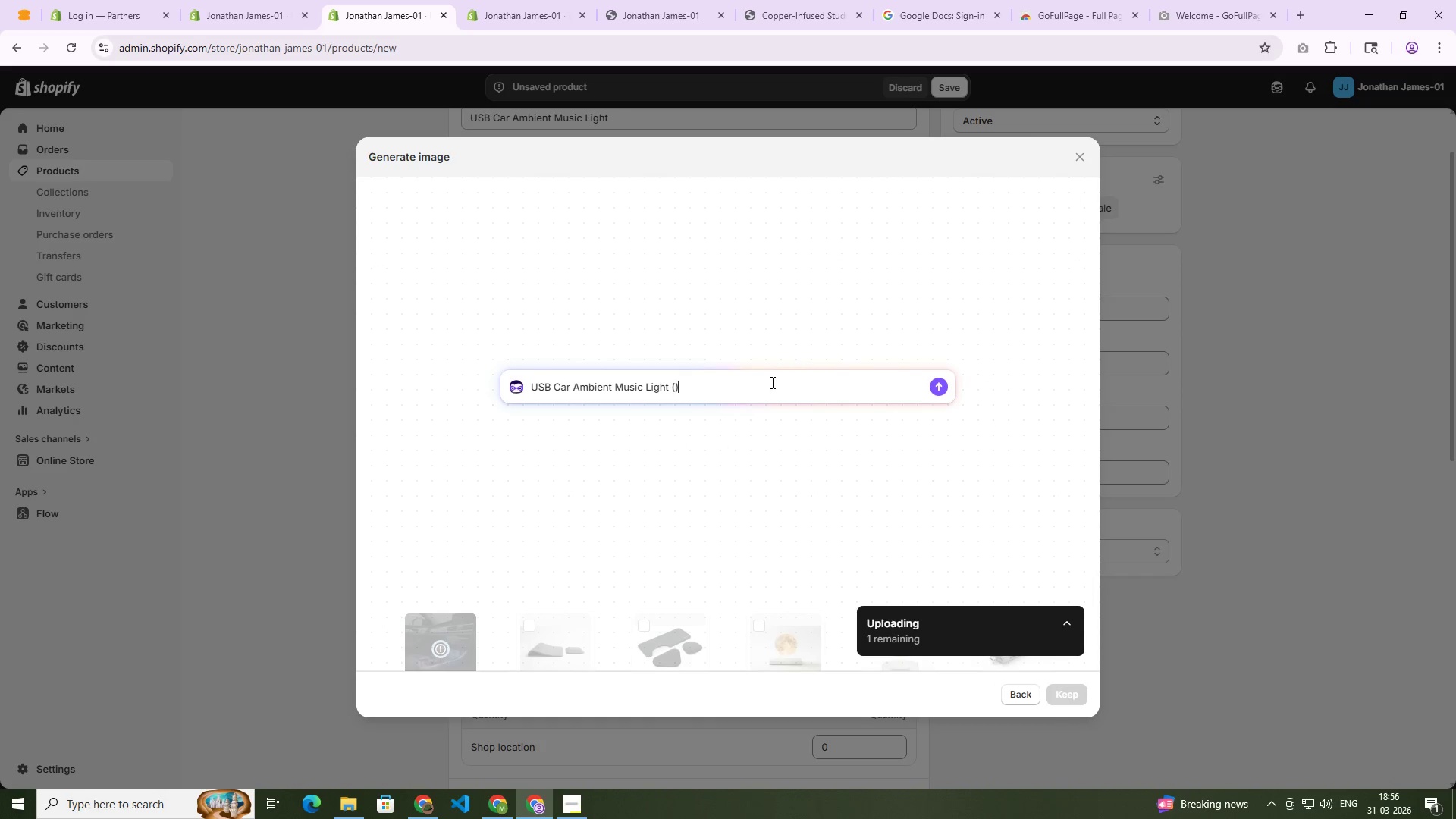 
key(ArrowLeft)
 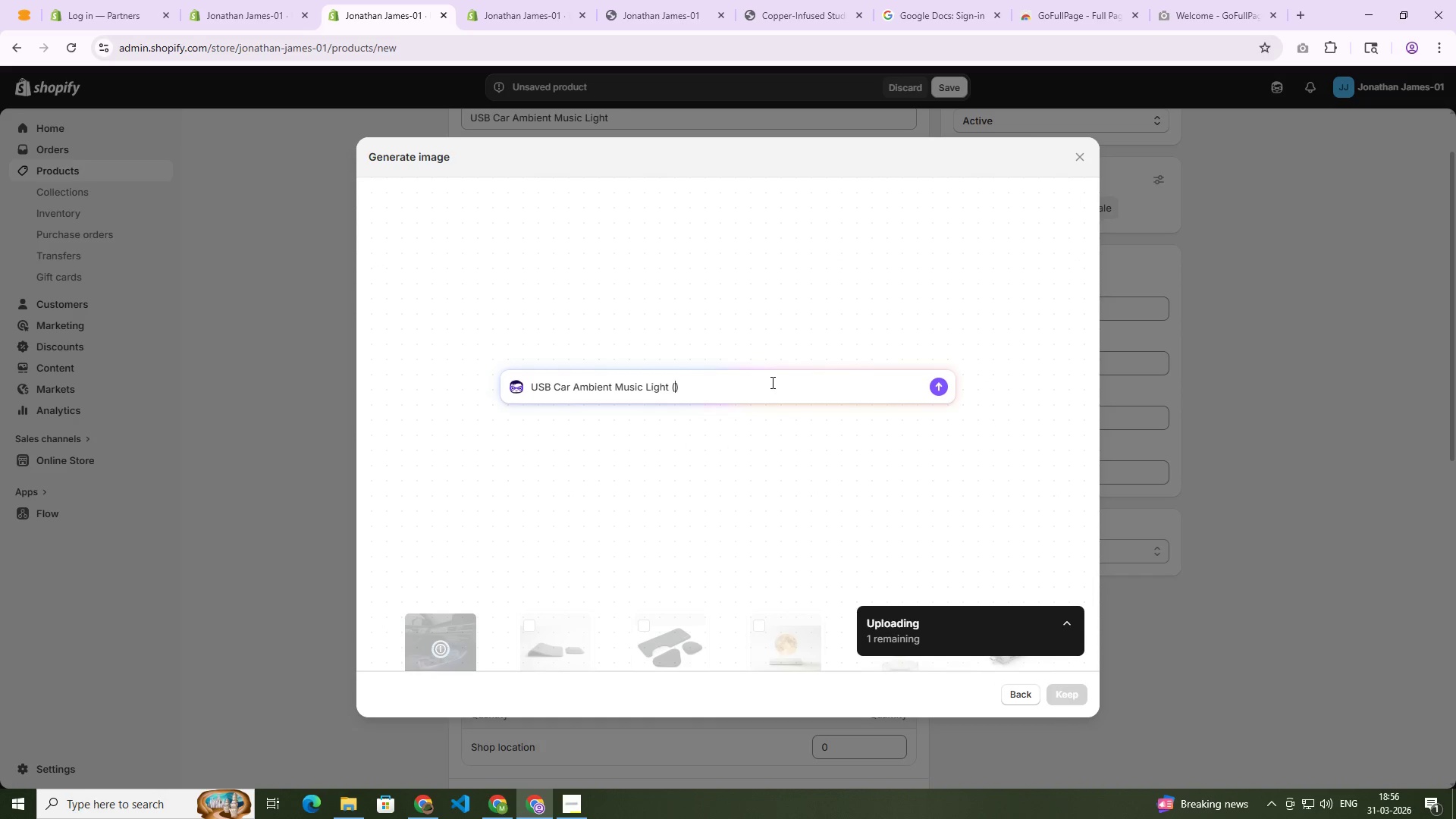 
type(side view)
 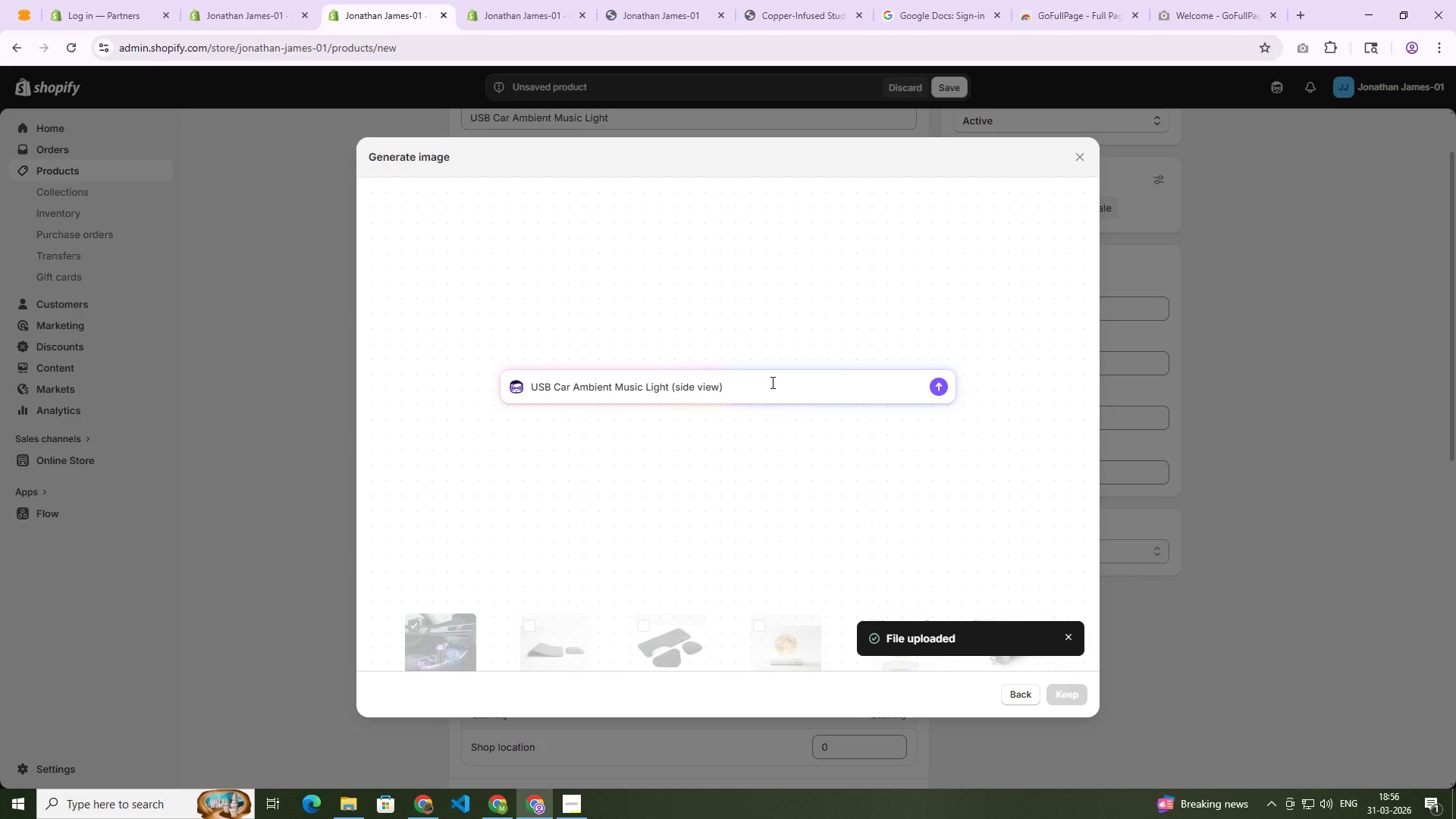 
wait(6.88)
 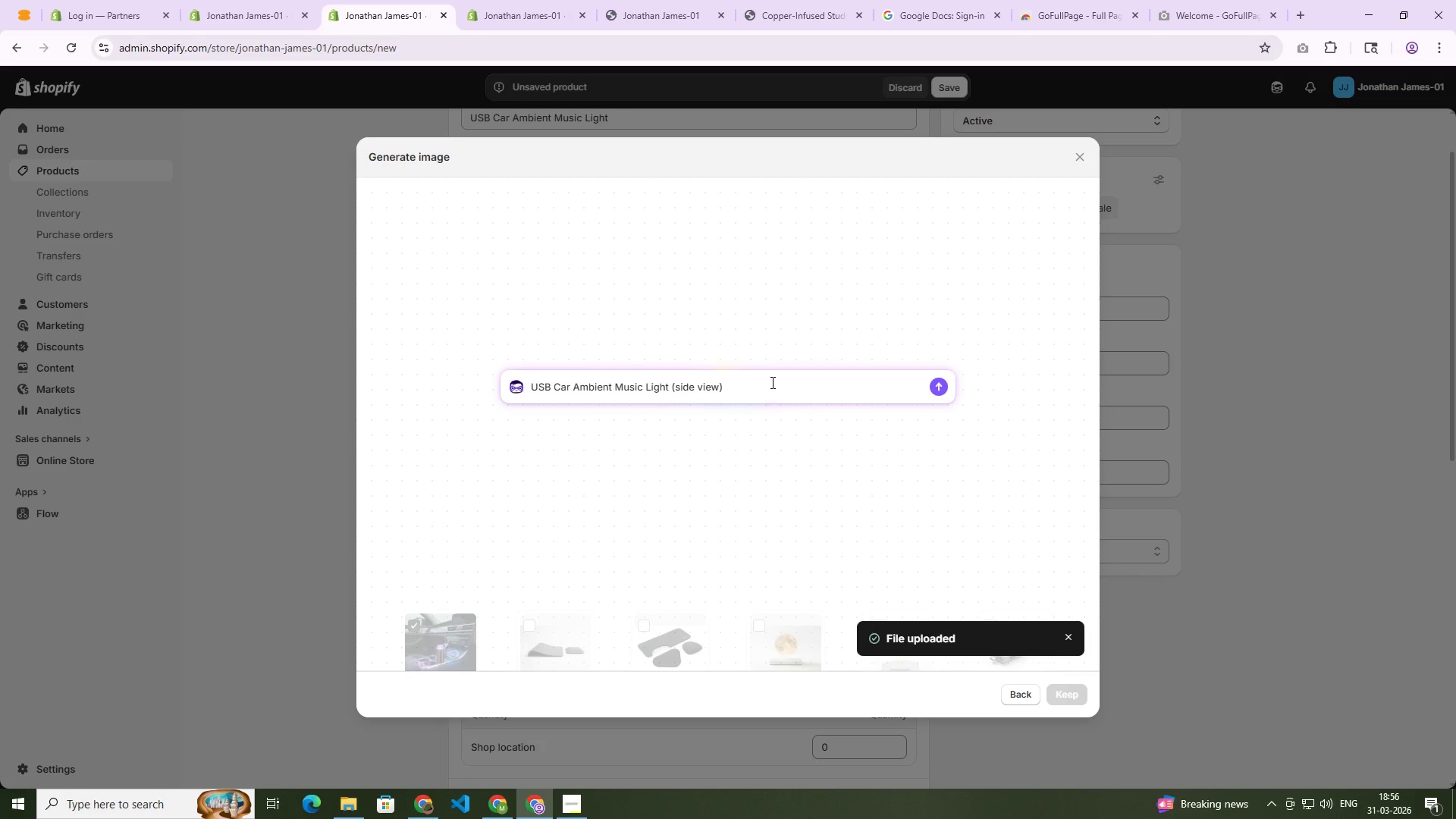 
key(Enter)
 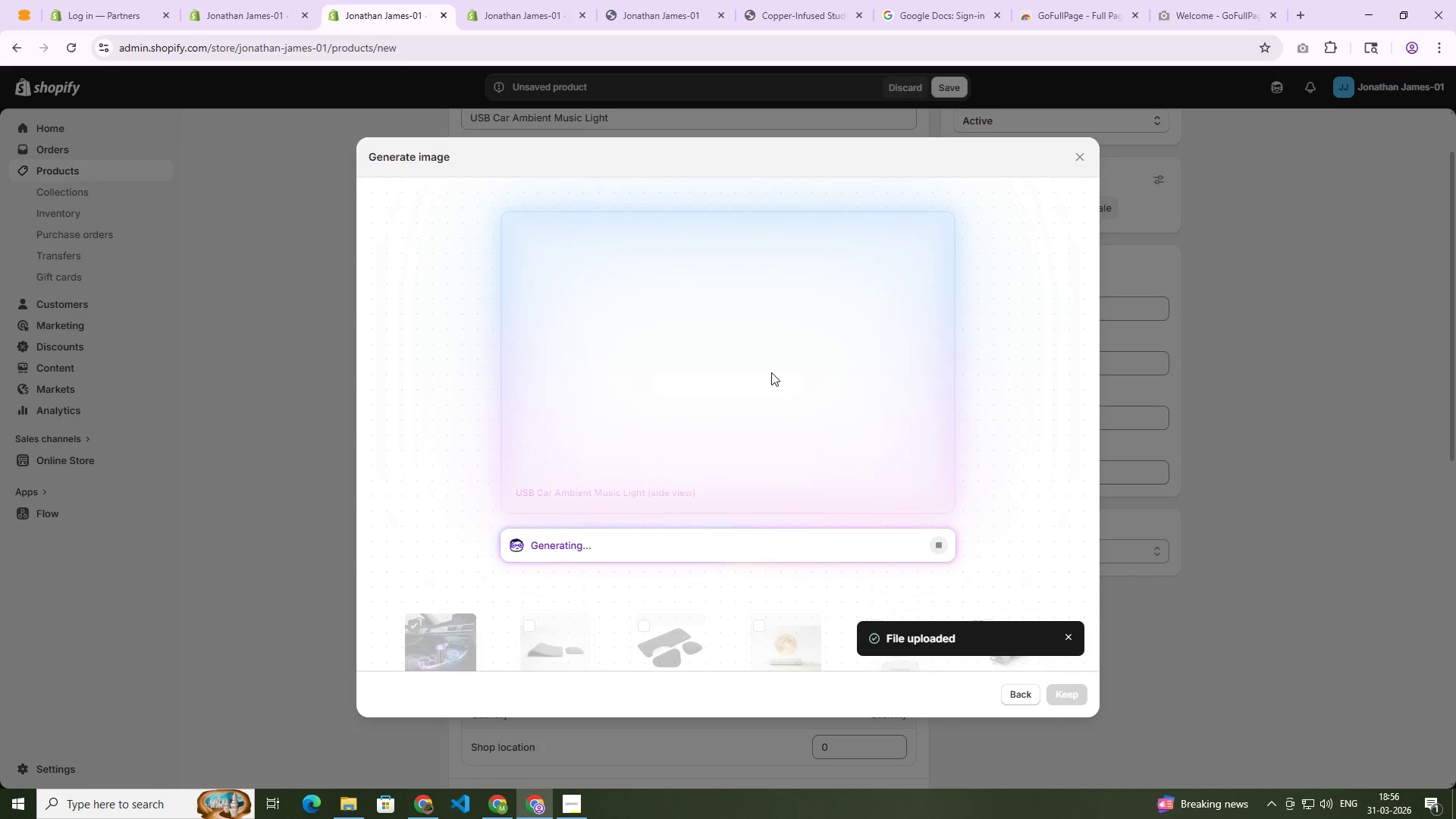 
scroll: coordinate [935, 531], scroll_direction: down, amount: 5.0
 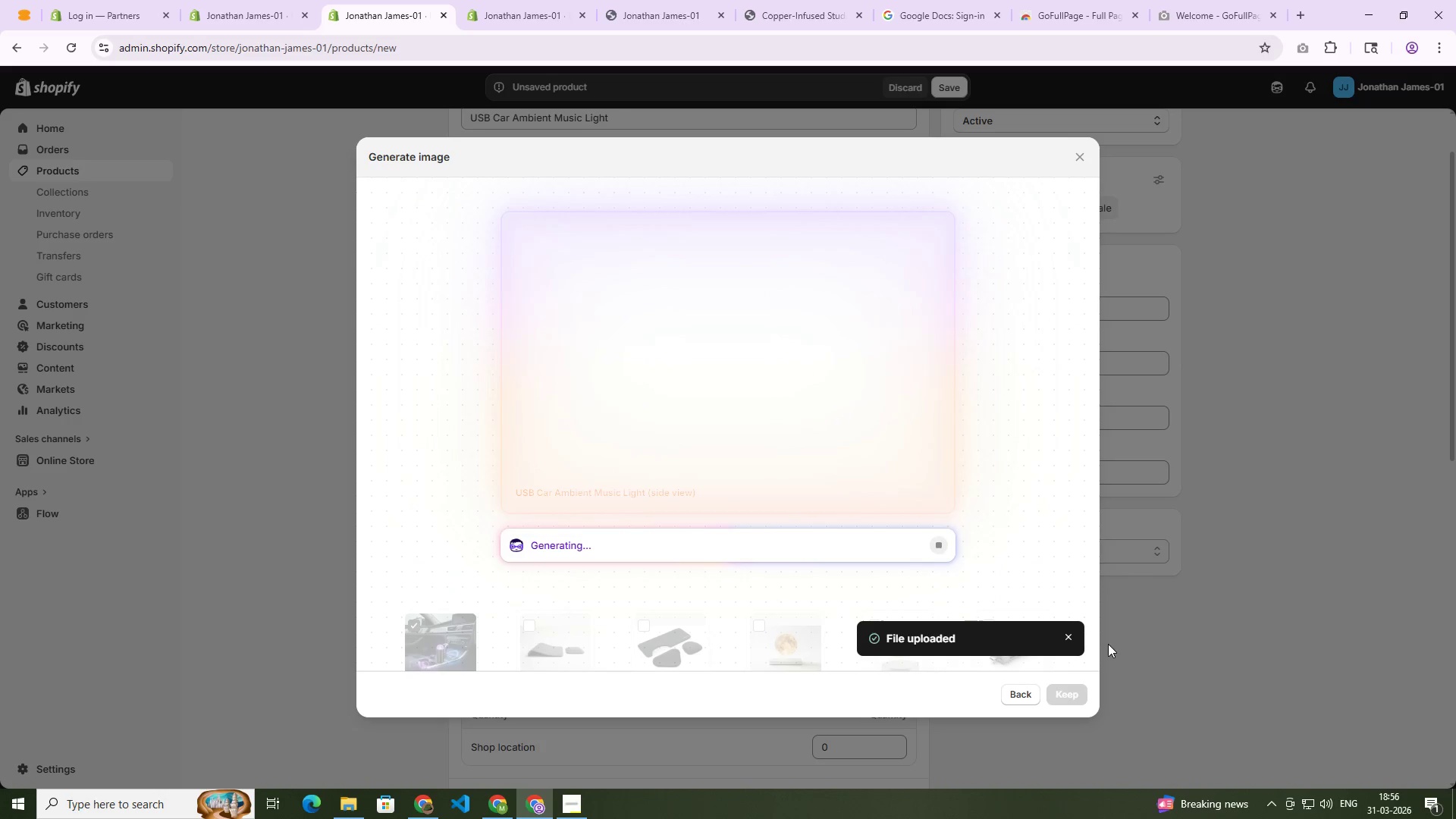 
wait(25.06)
 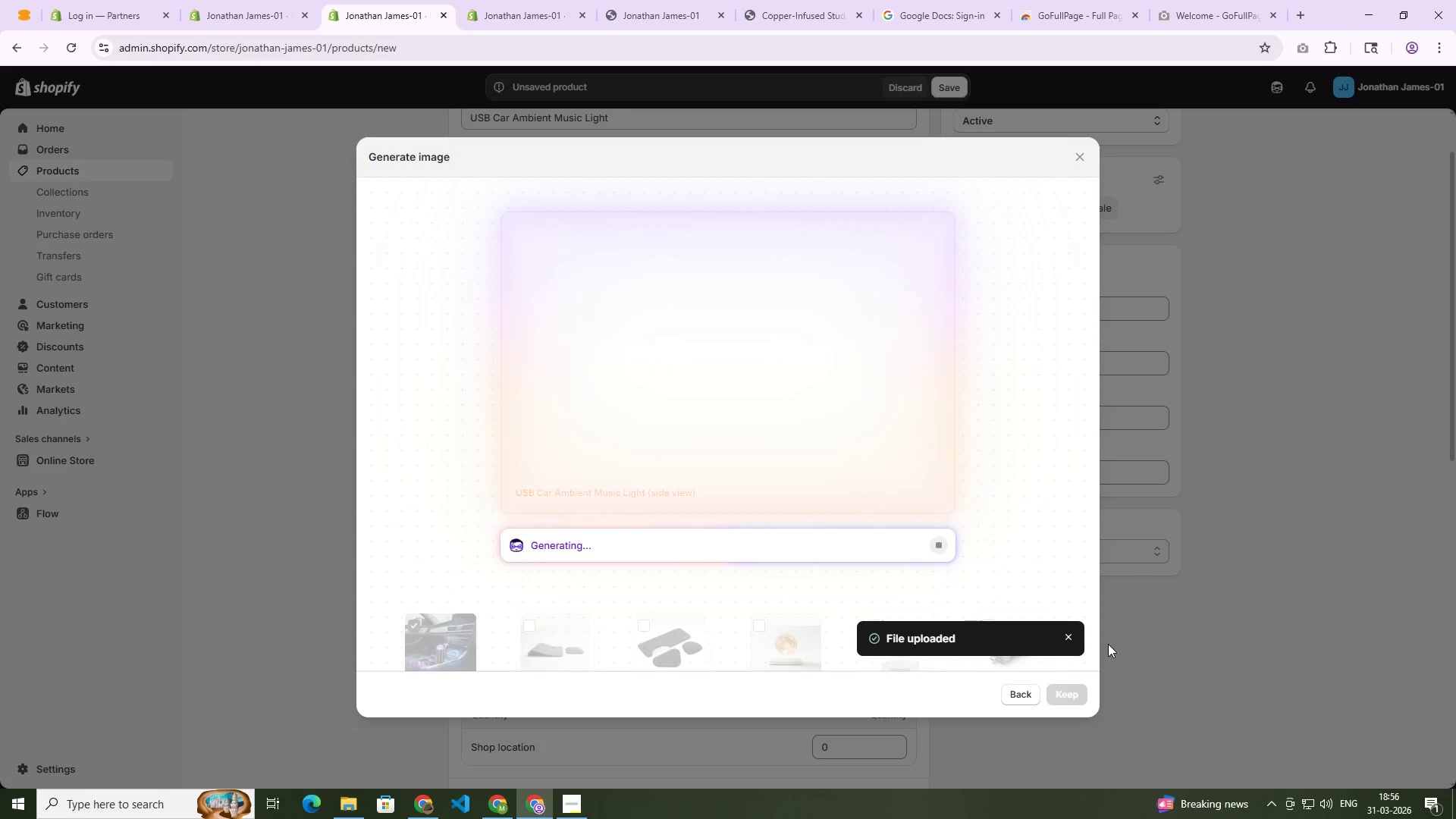 
left_click([1066, 693])
 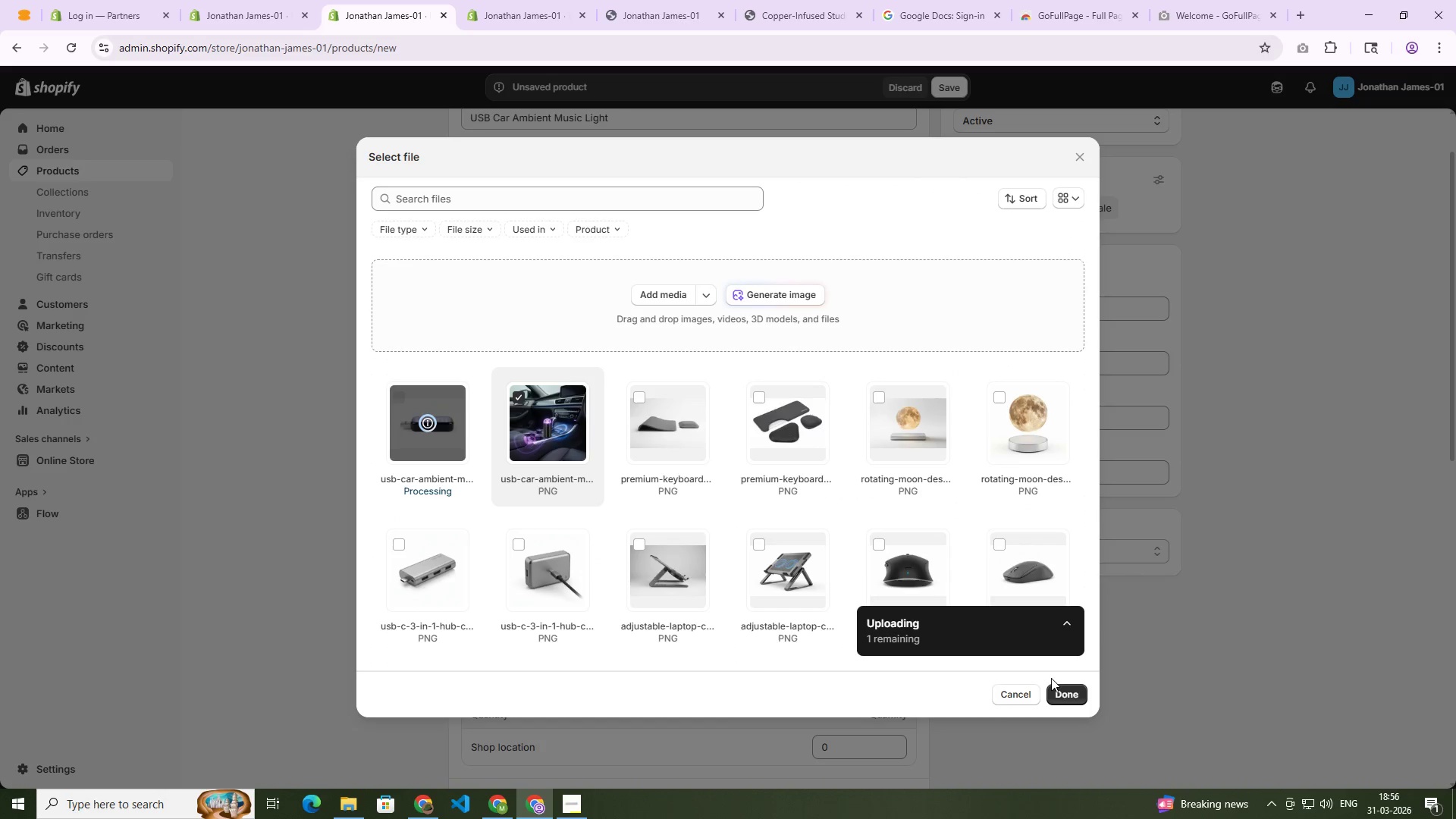 
wait(9.39)
 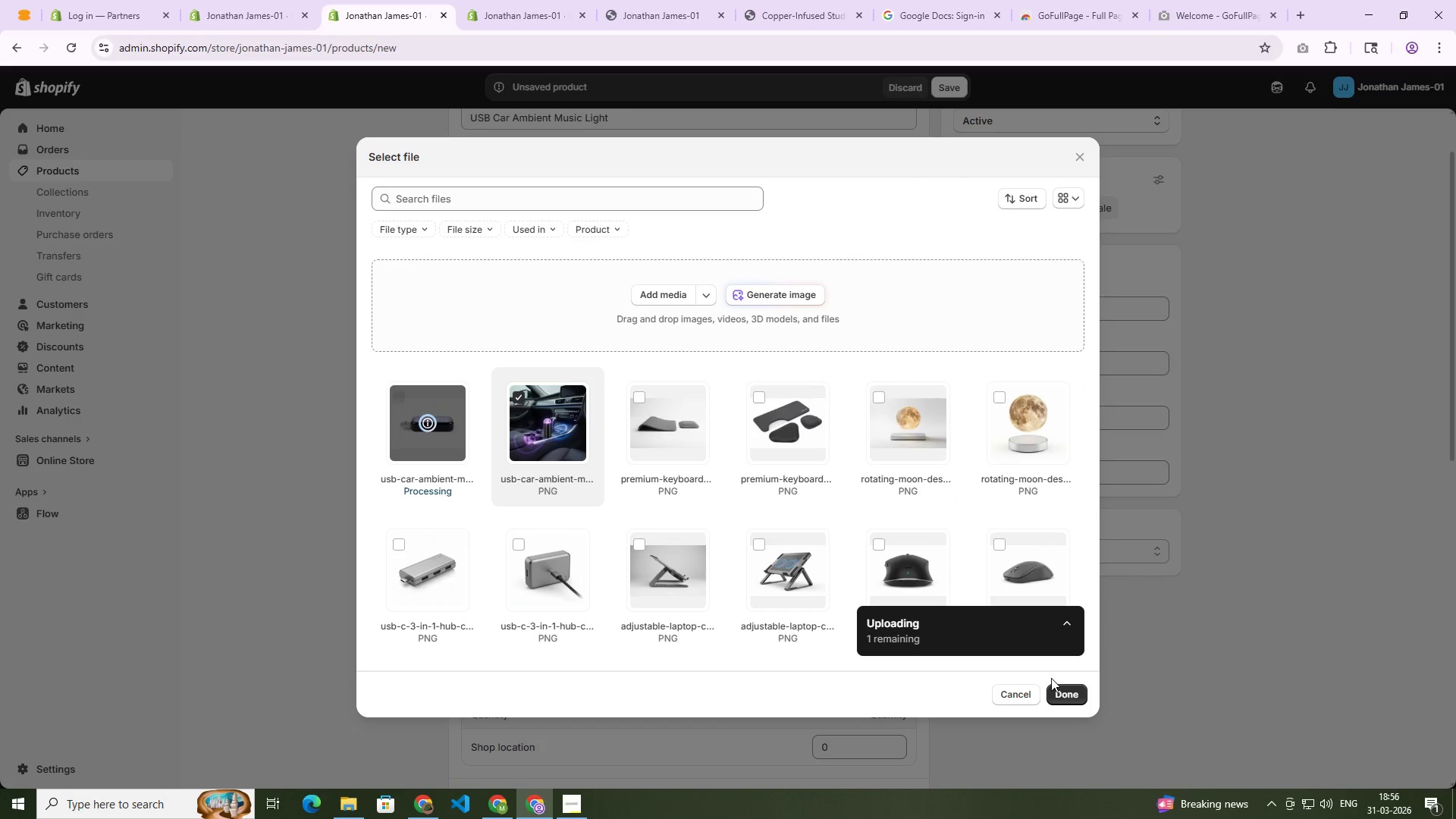 
left_click([1073, 688])
 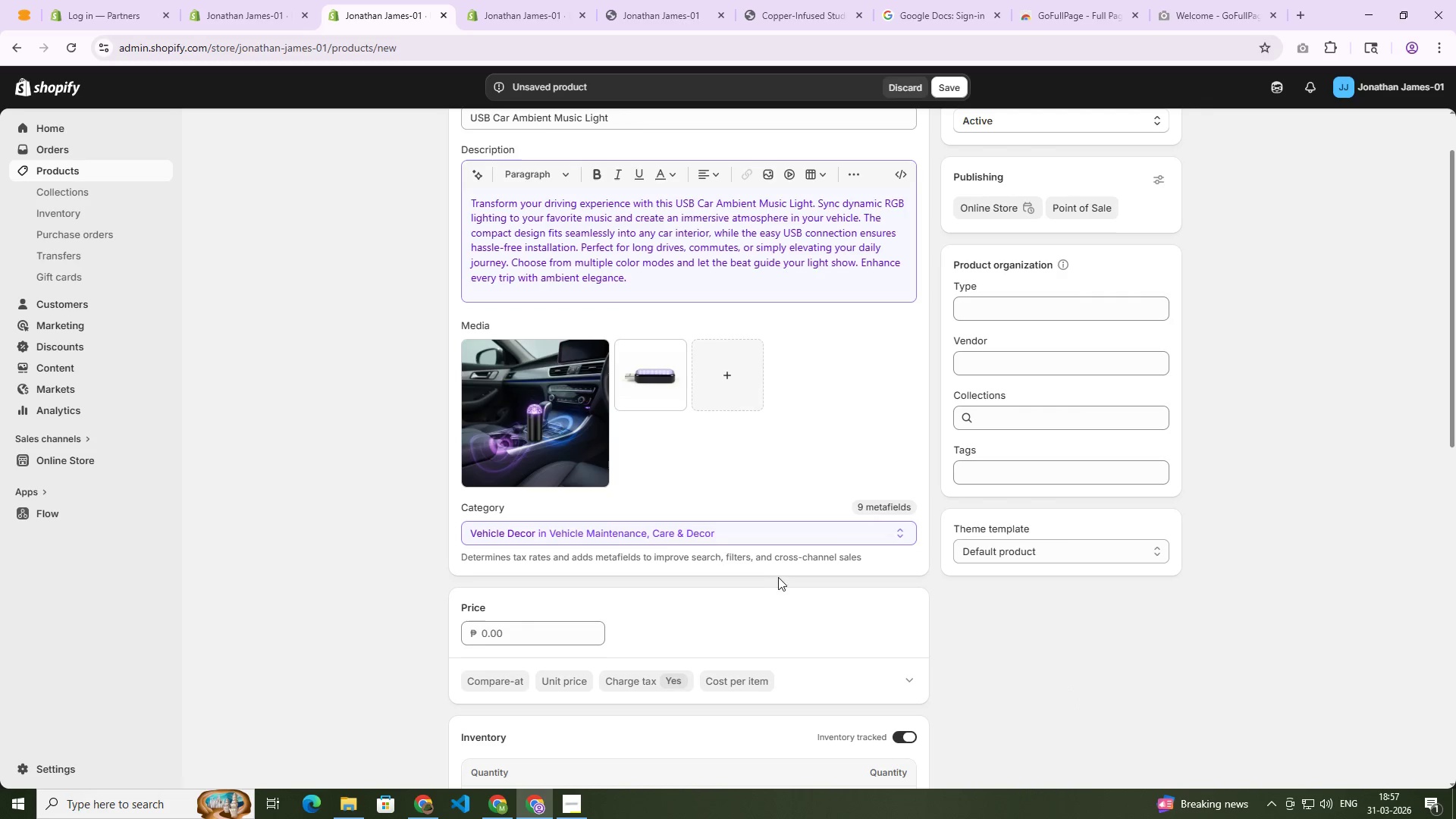 
left_click([569, 626])
 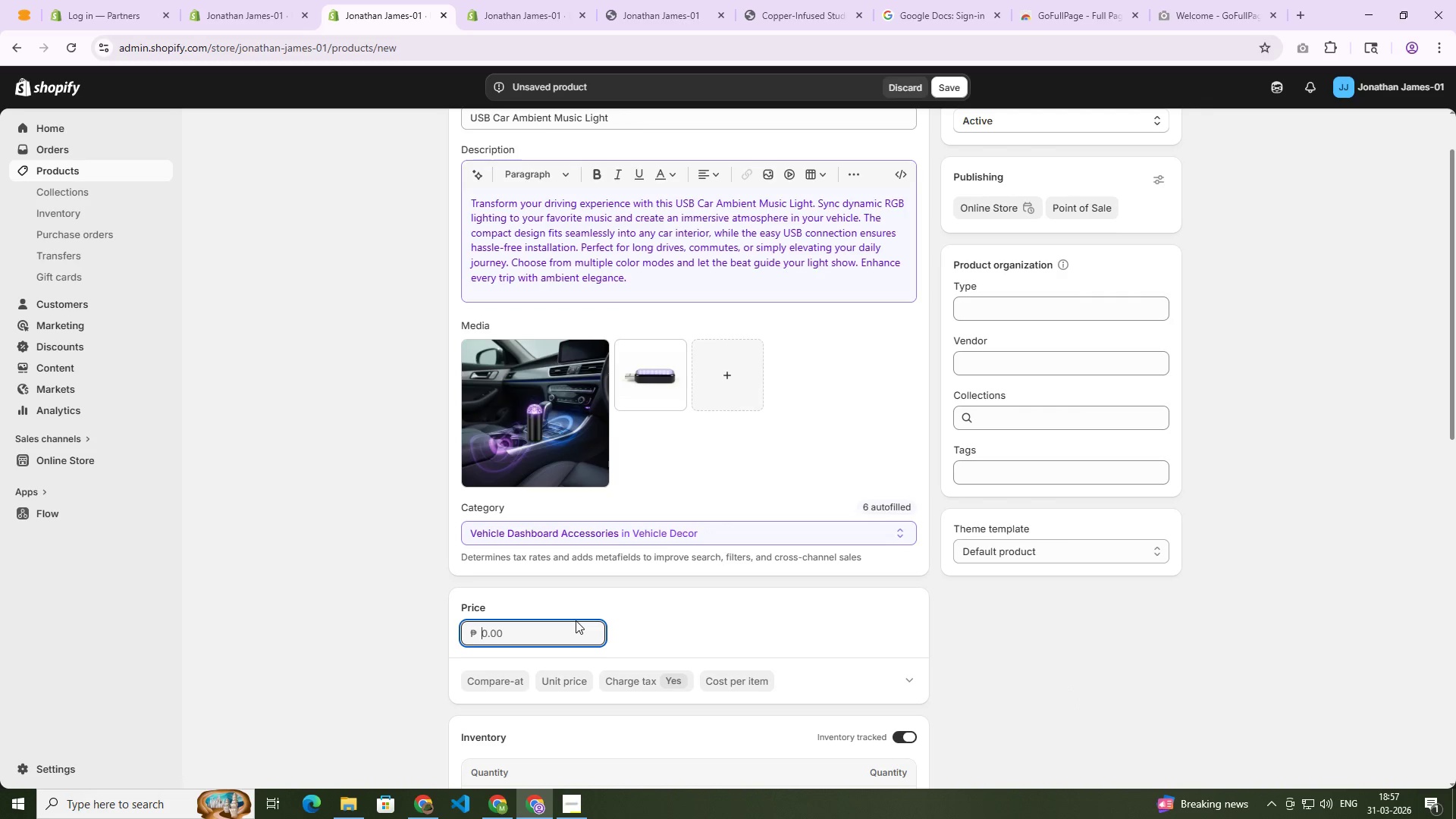 
key(Numpad5)
 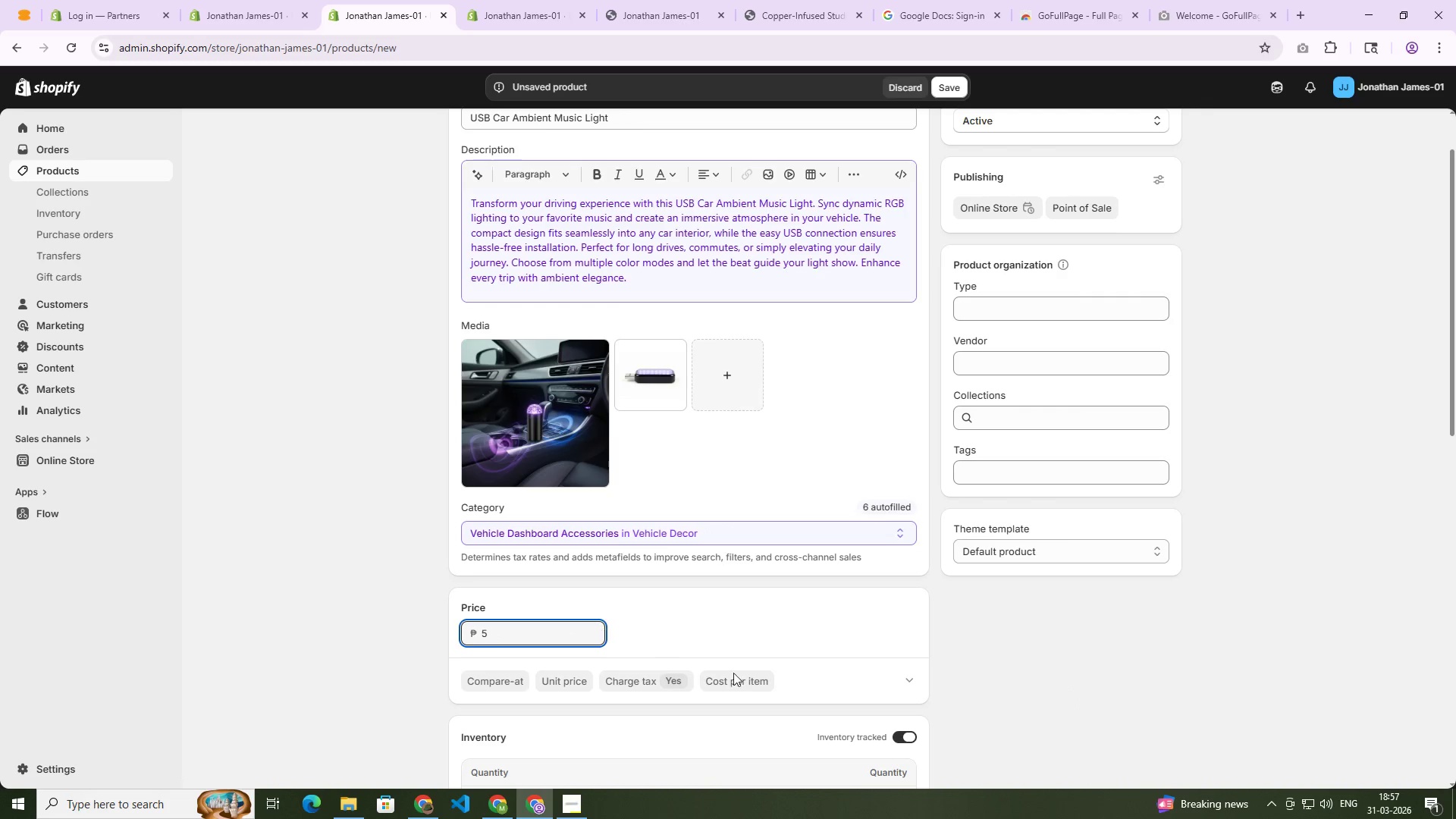 
scroll: coordinate [855, 556], scroll_direction: none, amount: 0.0
 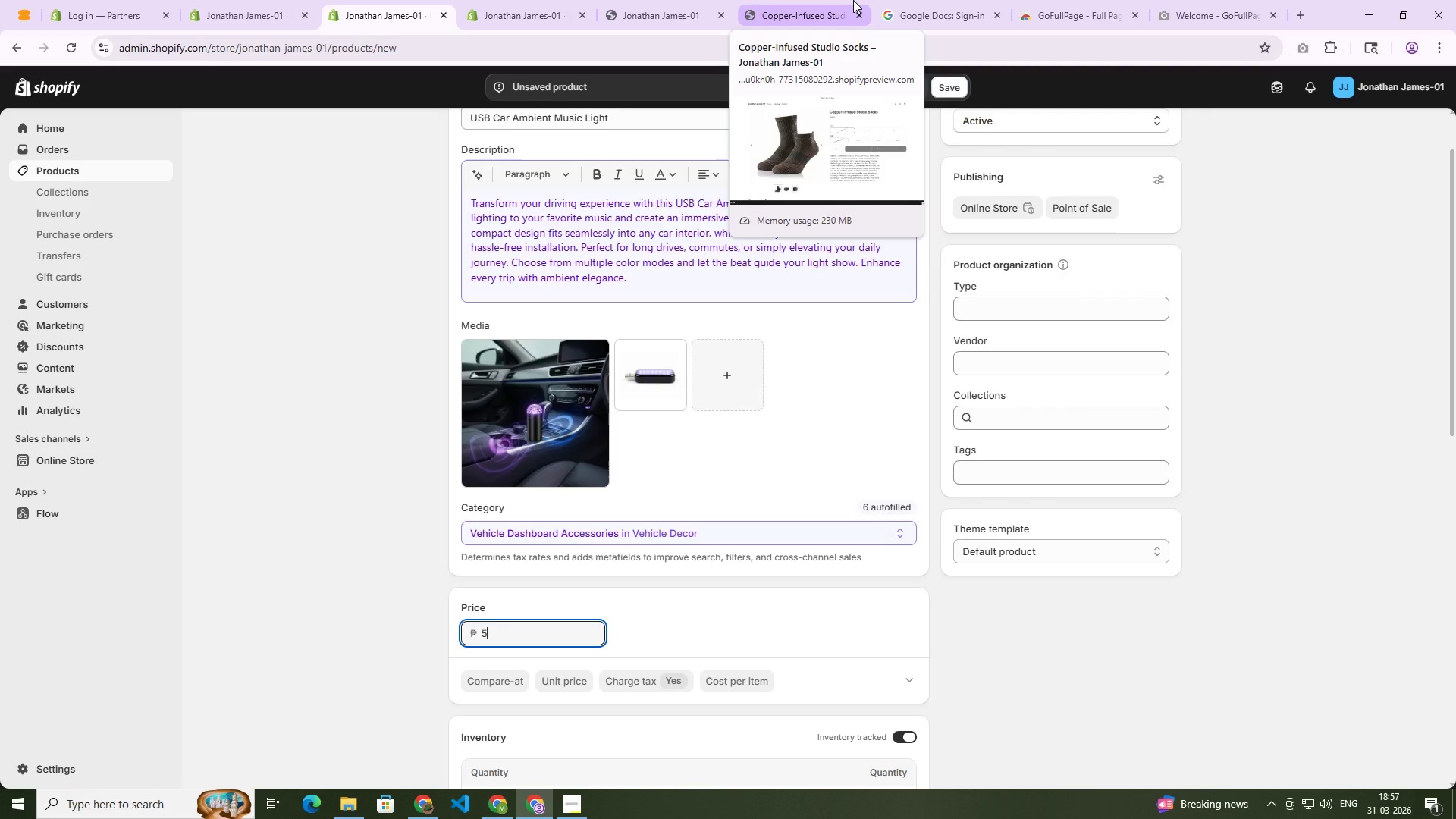 
wait(15.55)
 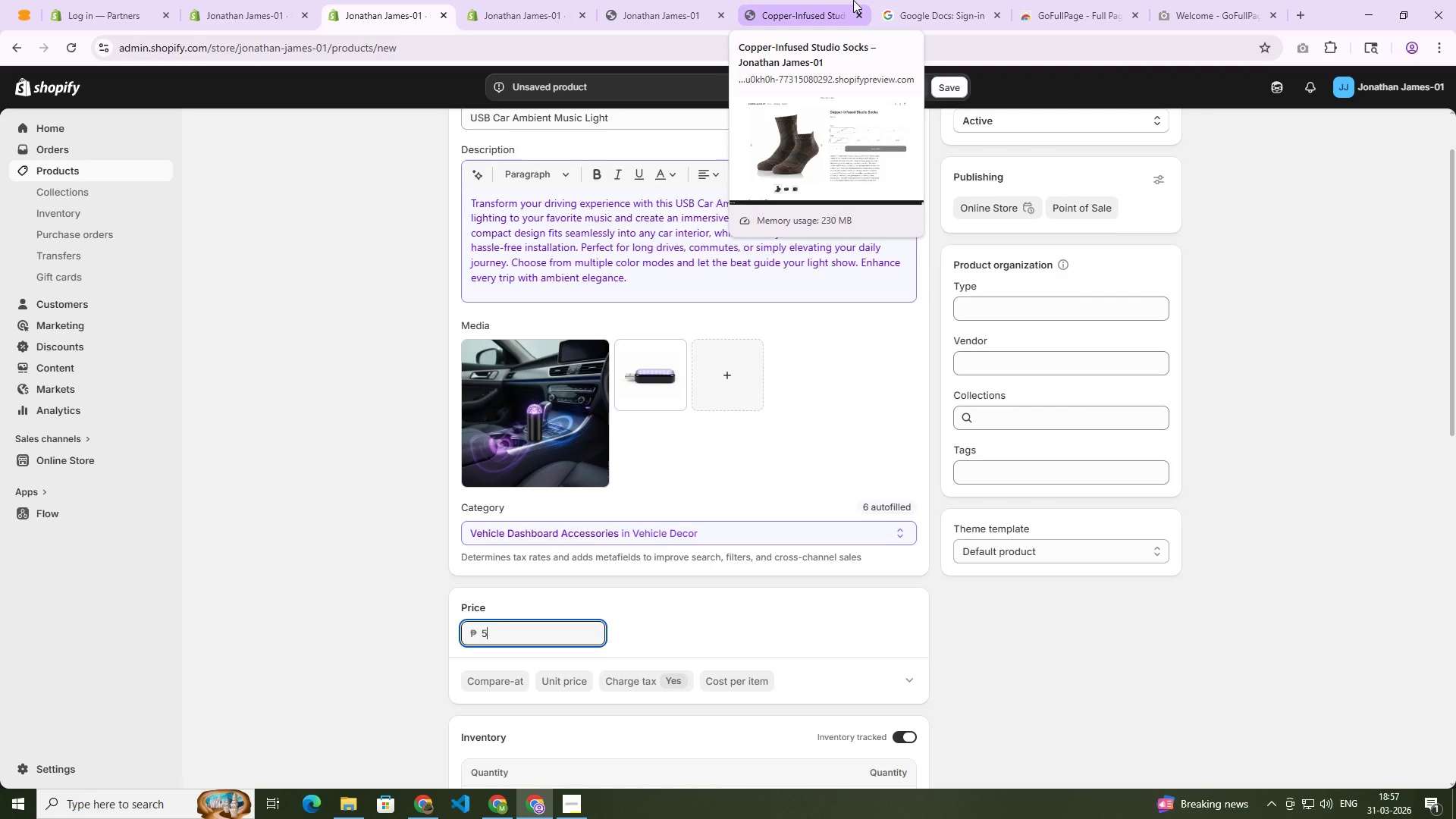 
scroll: coordinate [1065, 433], scroll_direction: down, amount: 1.0
 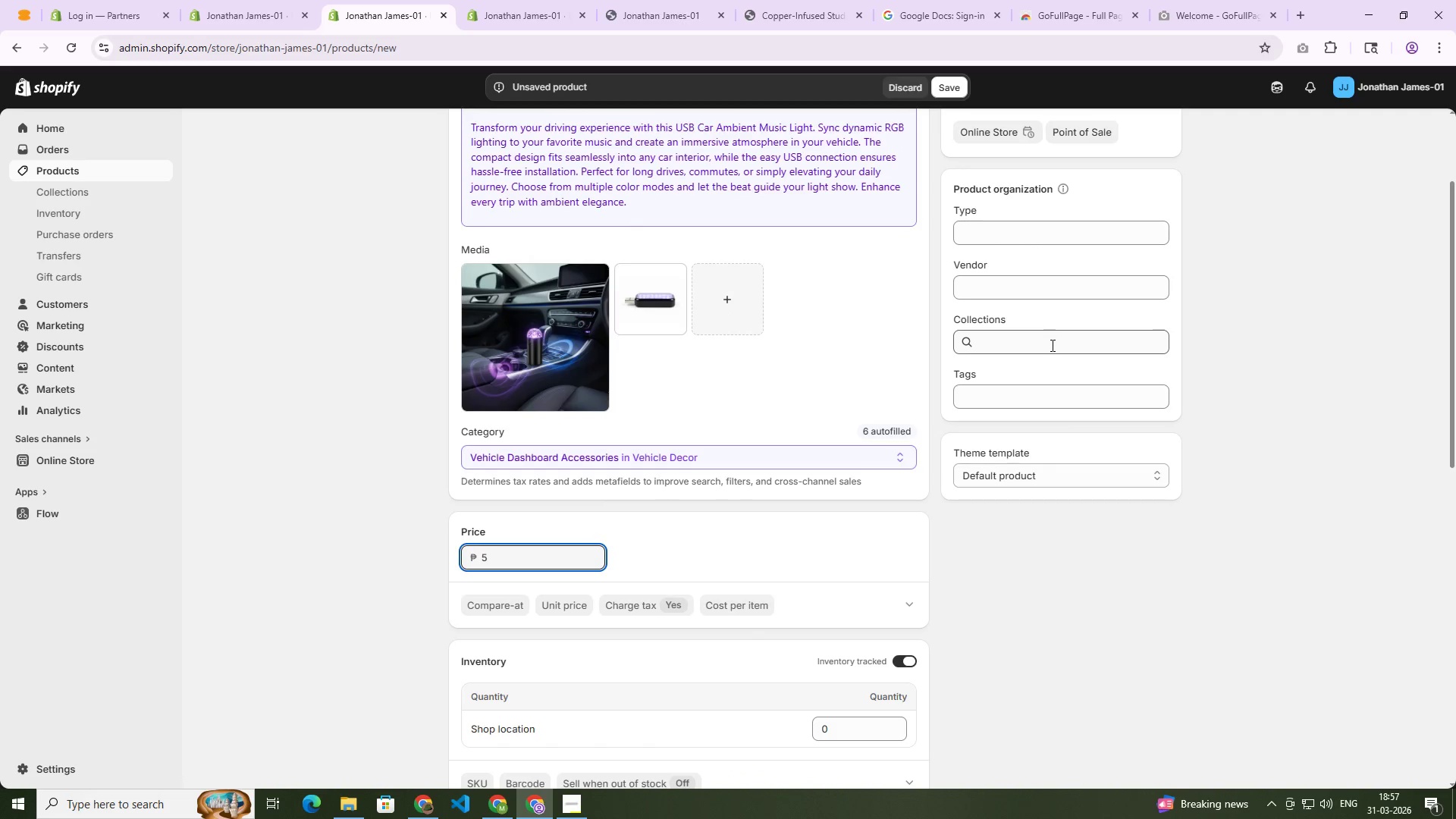 
scroll: coordinate [1051, 330], scroll_direction: up, amount: 2.0
 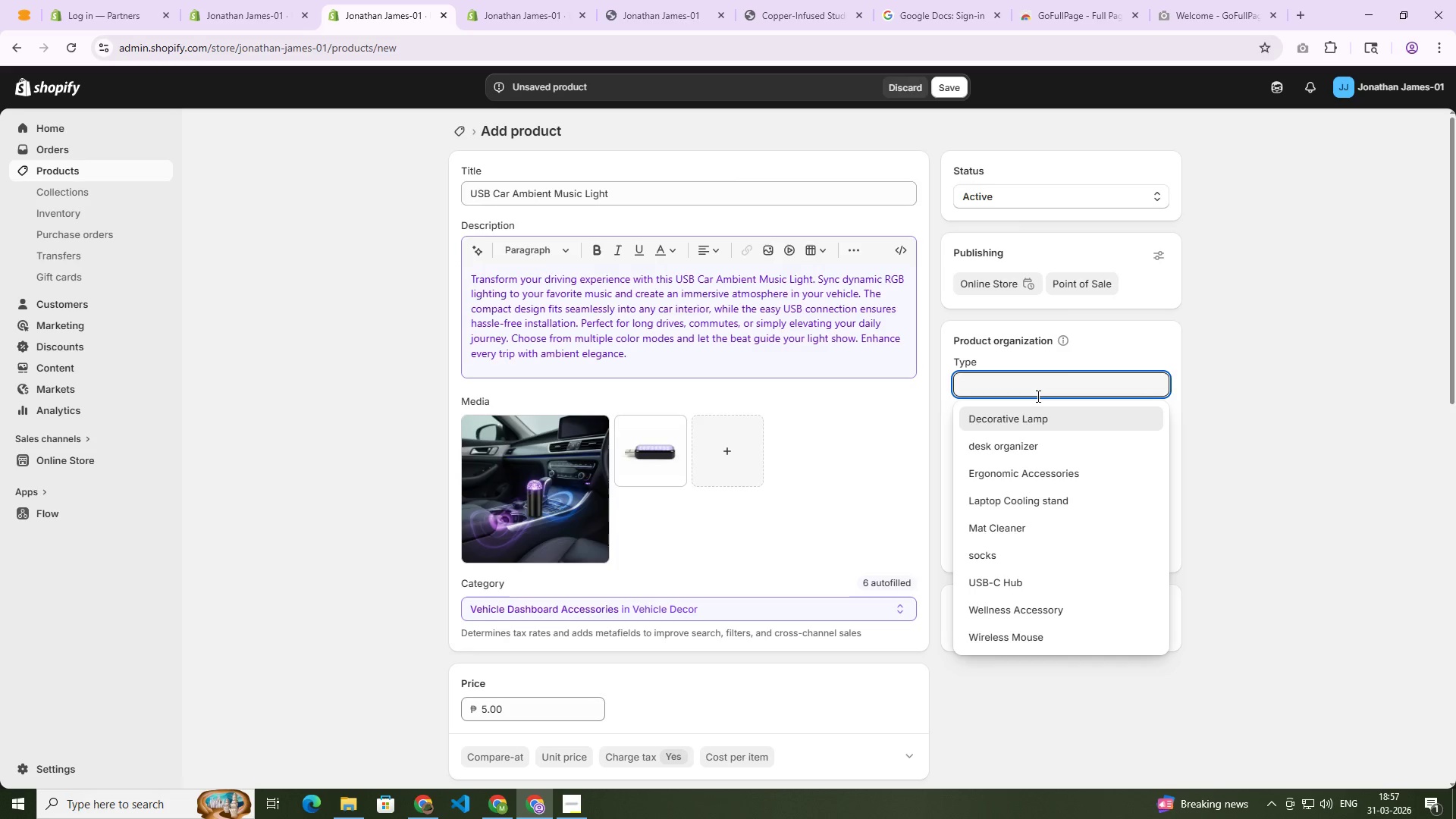 
wait(20.28)
 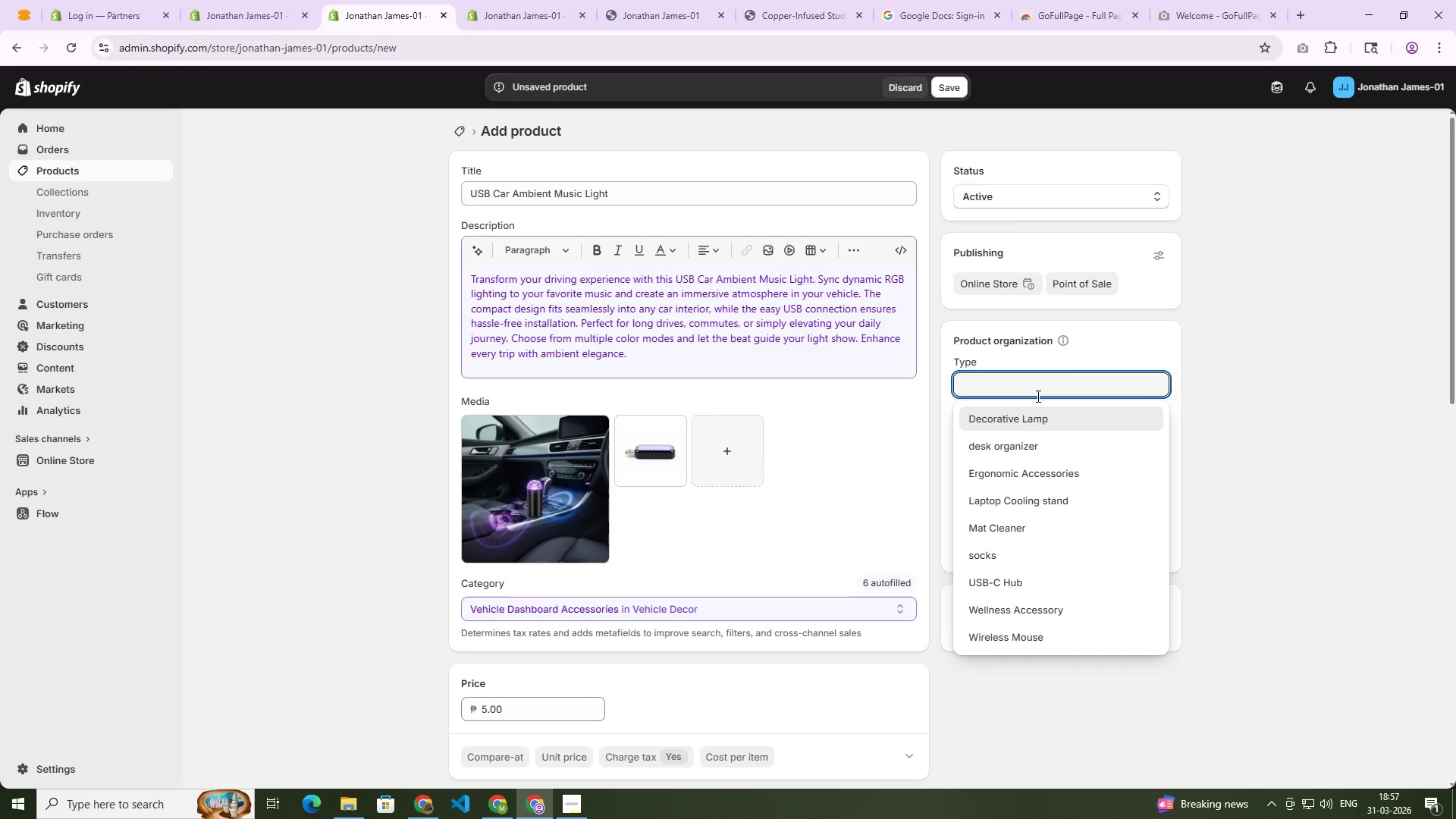 
type(Car Ambient light)
 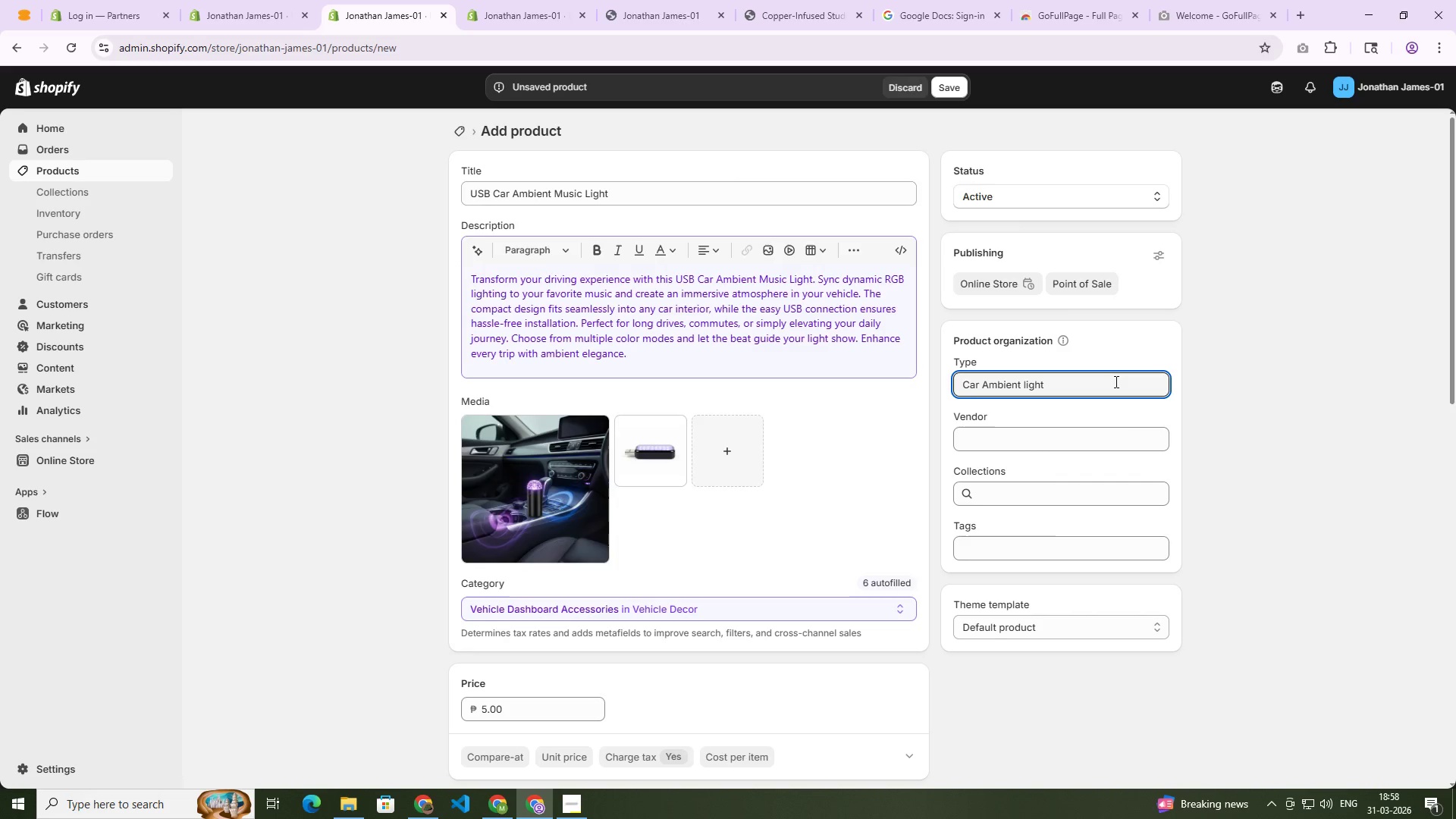 
left_click([1105, 438])
 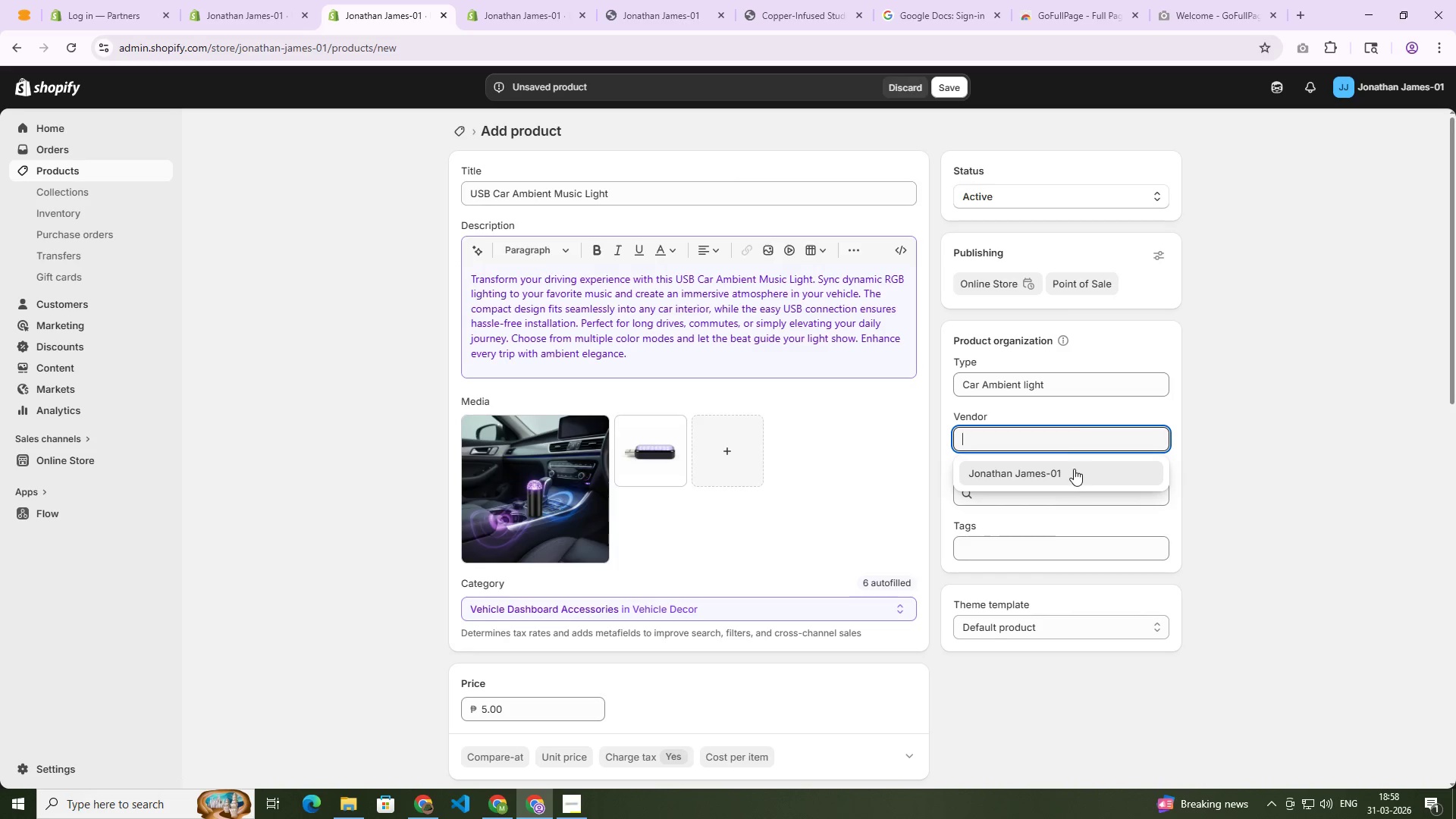 
left_click([1072, 471])
 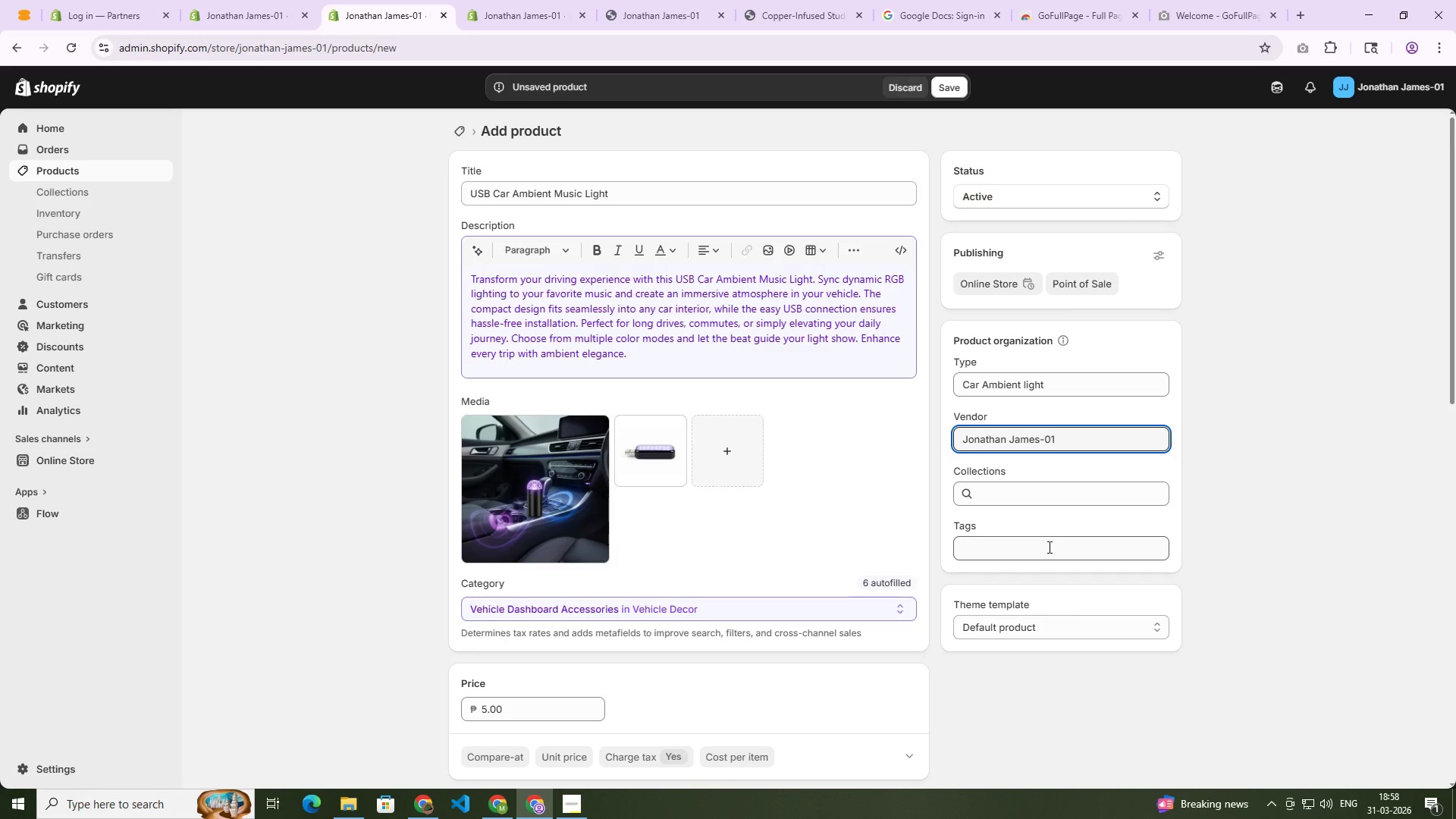 
left_click([1048, 552])
 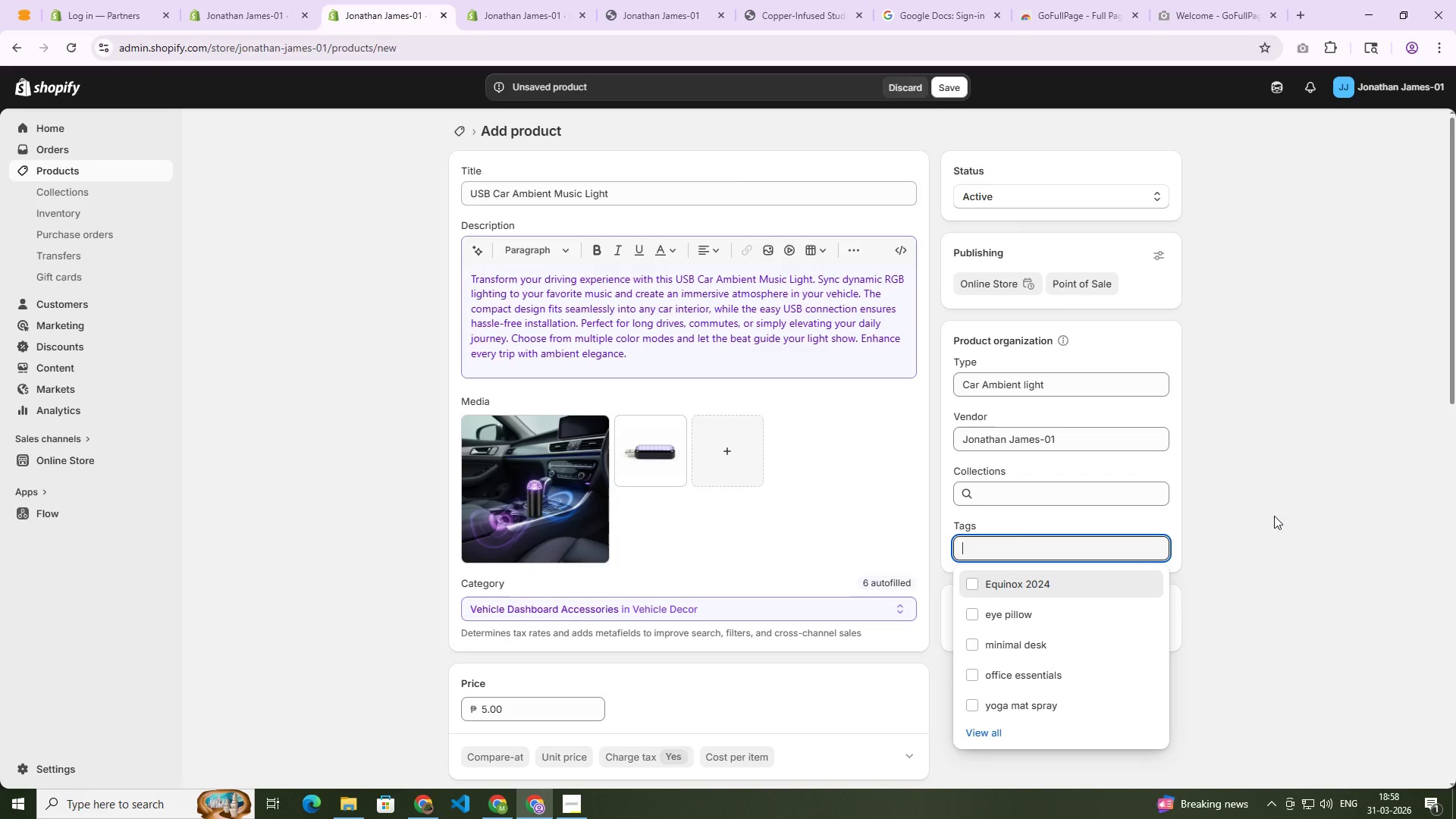 
type(USB car light)
 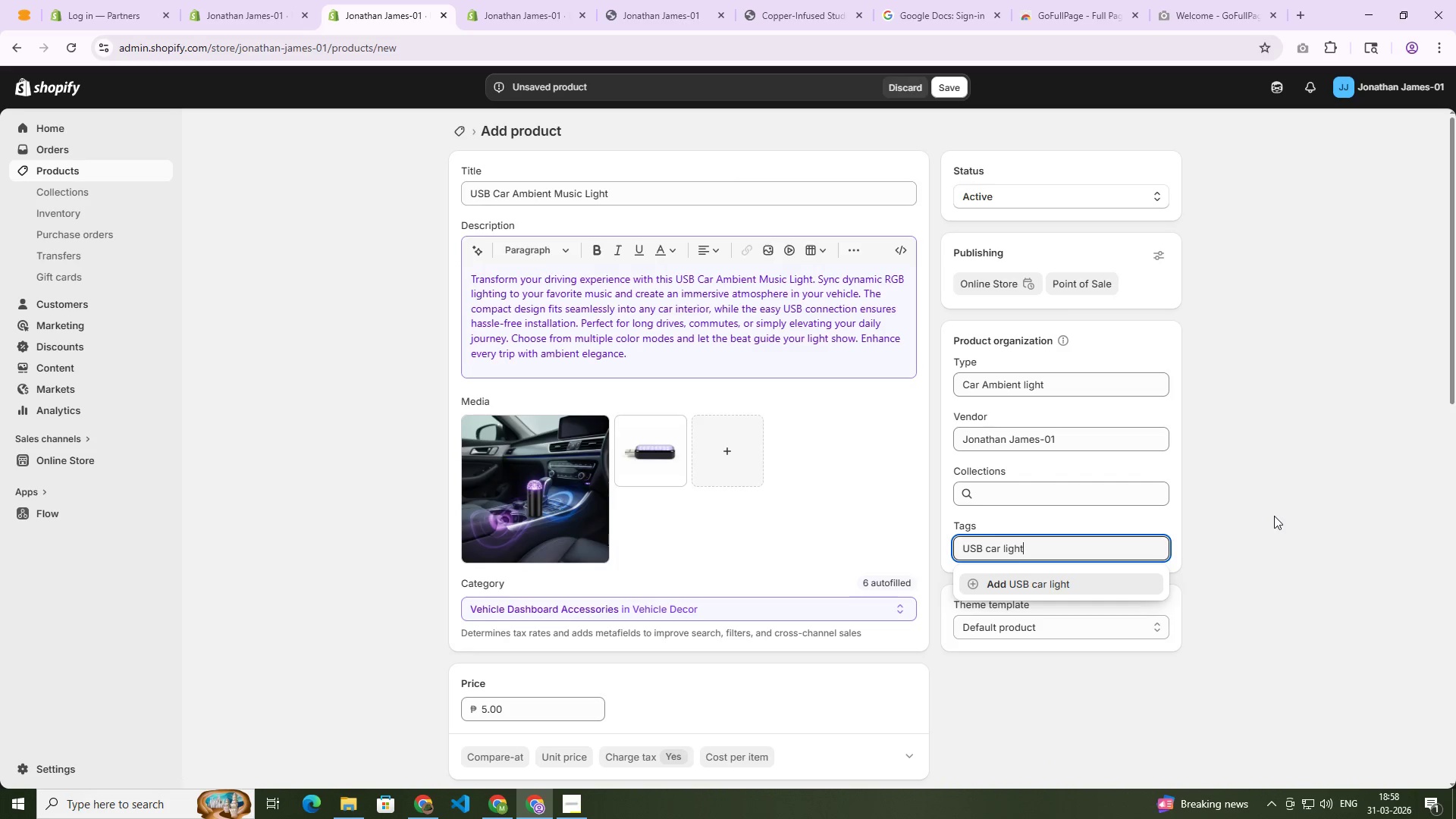 
key(Enter)
 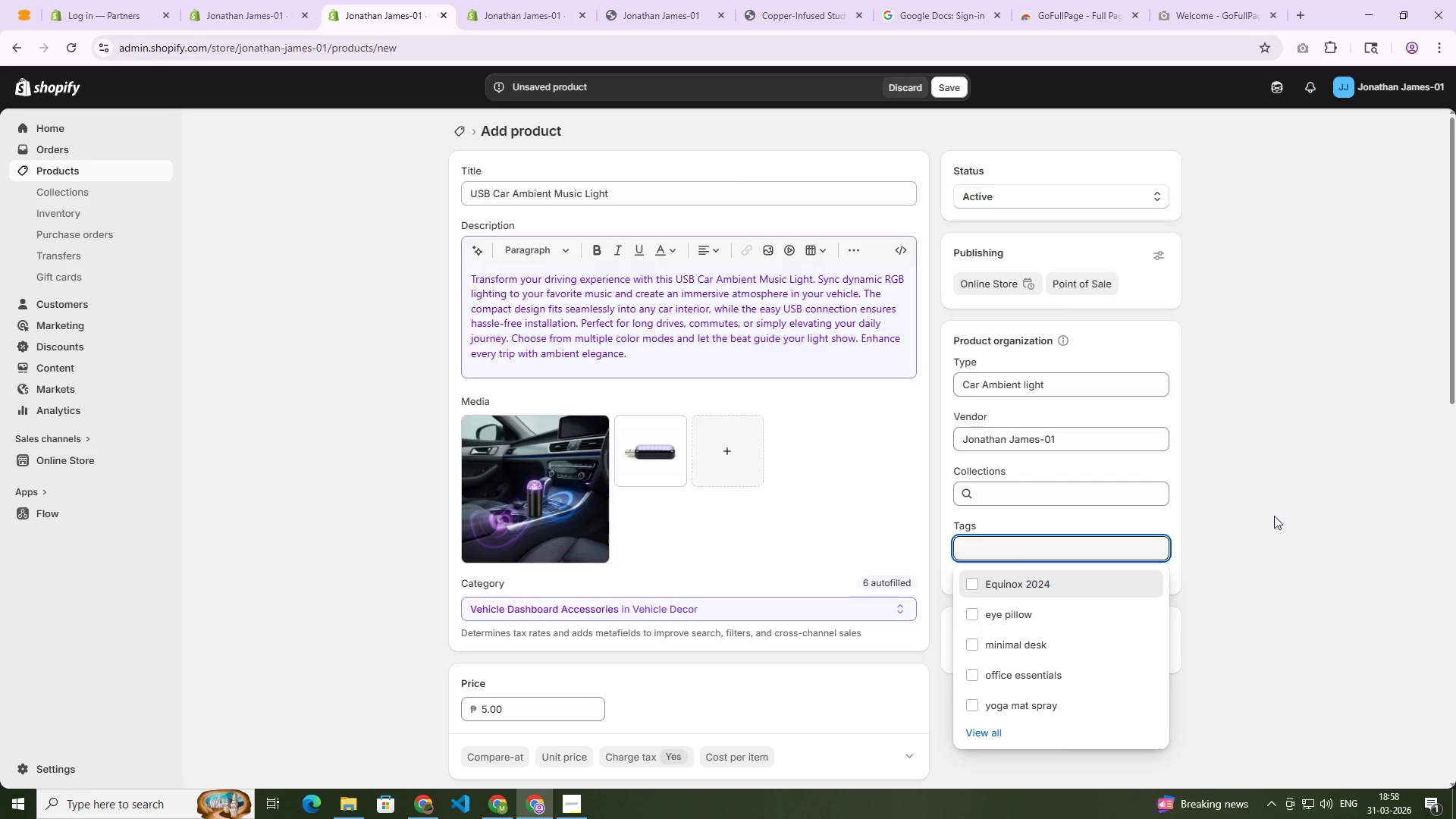 
wait(5.38)
 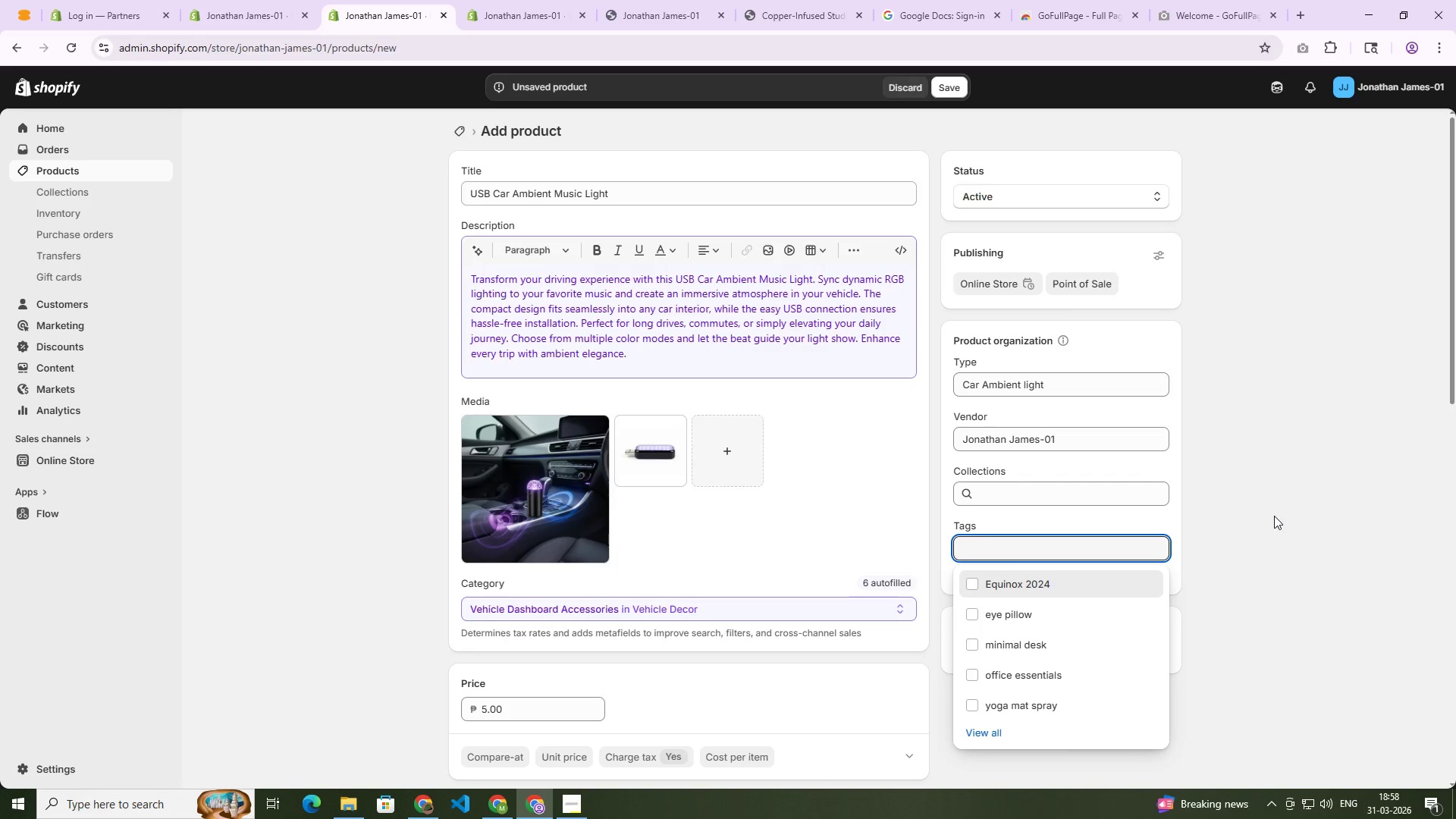 
type(LED atmosphere light)
 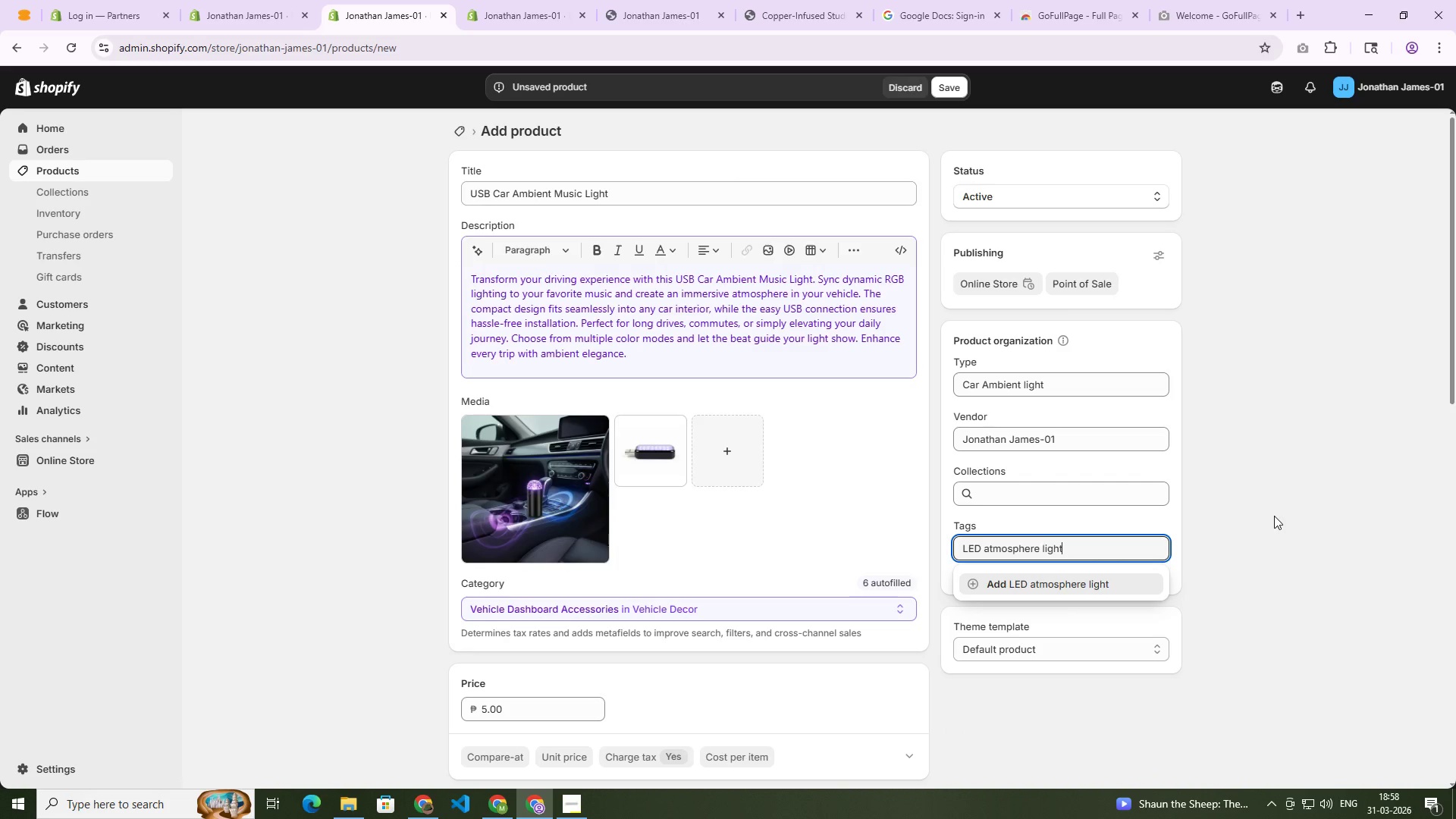 
key(Enter)
 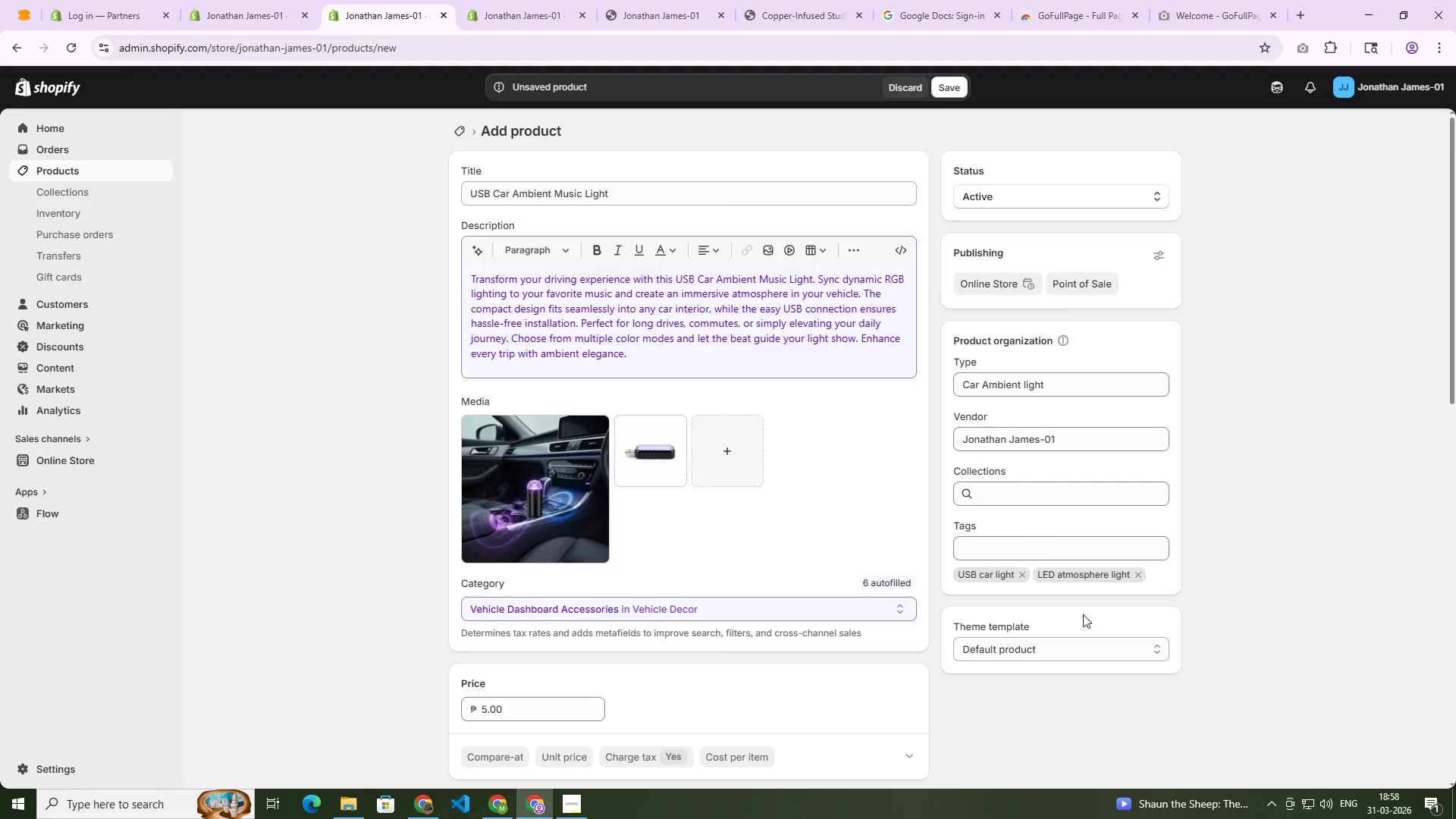 
scroll: coordinate [671, 574], scroll_direction: down, amount: 15.0
 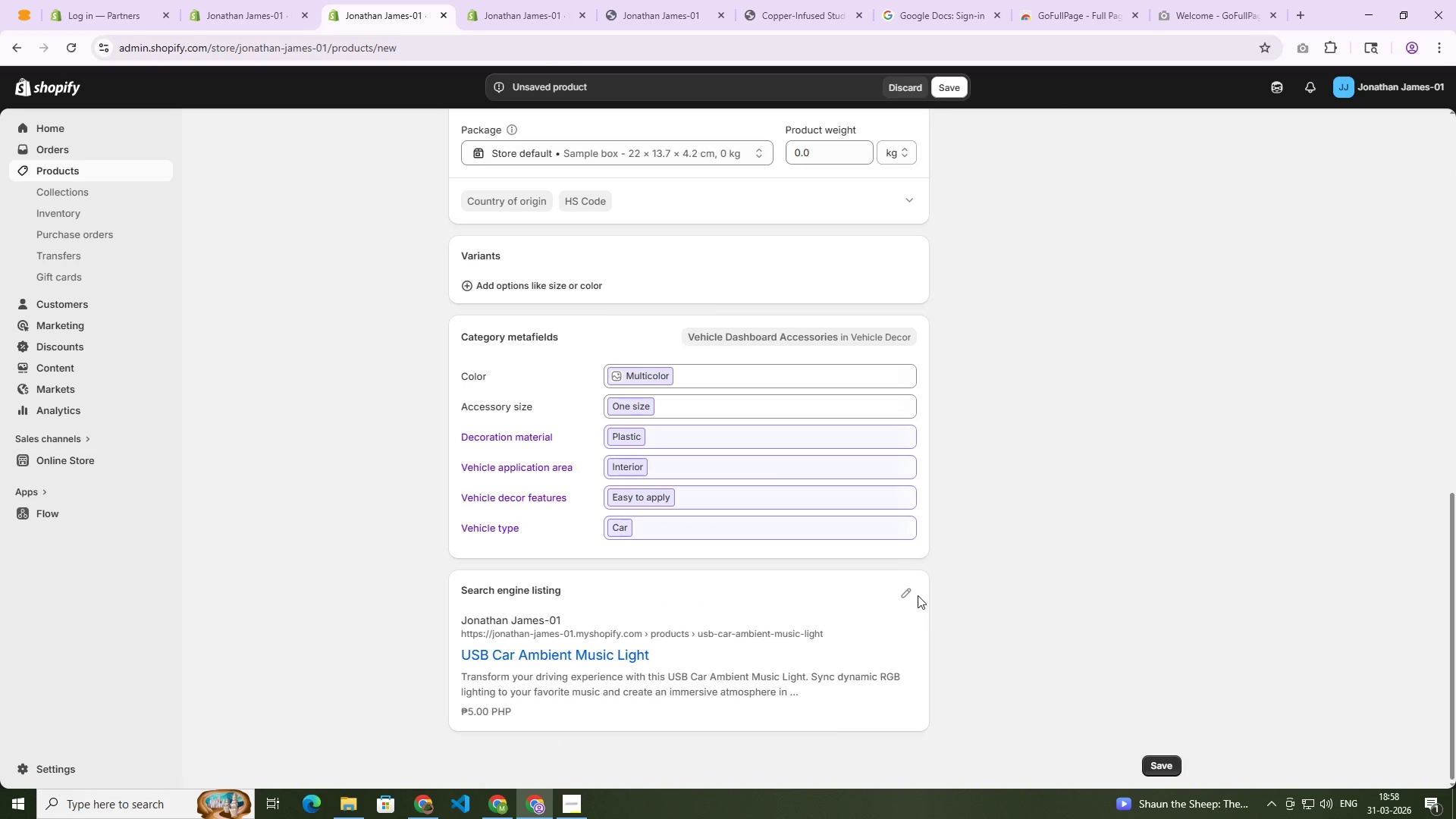 
left_click([907, 592])
 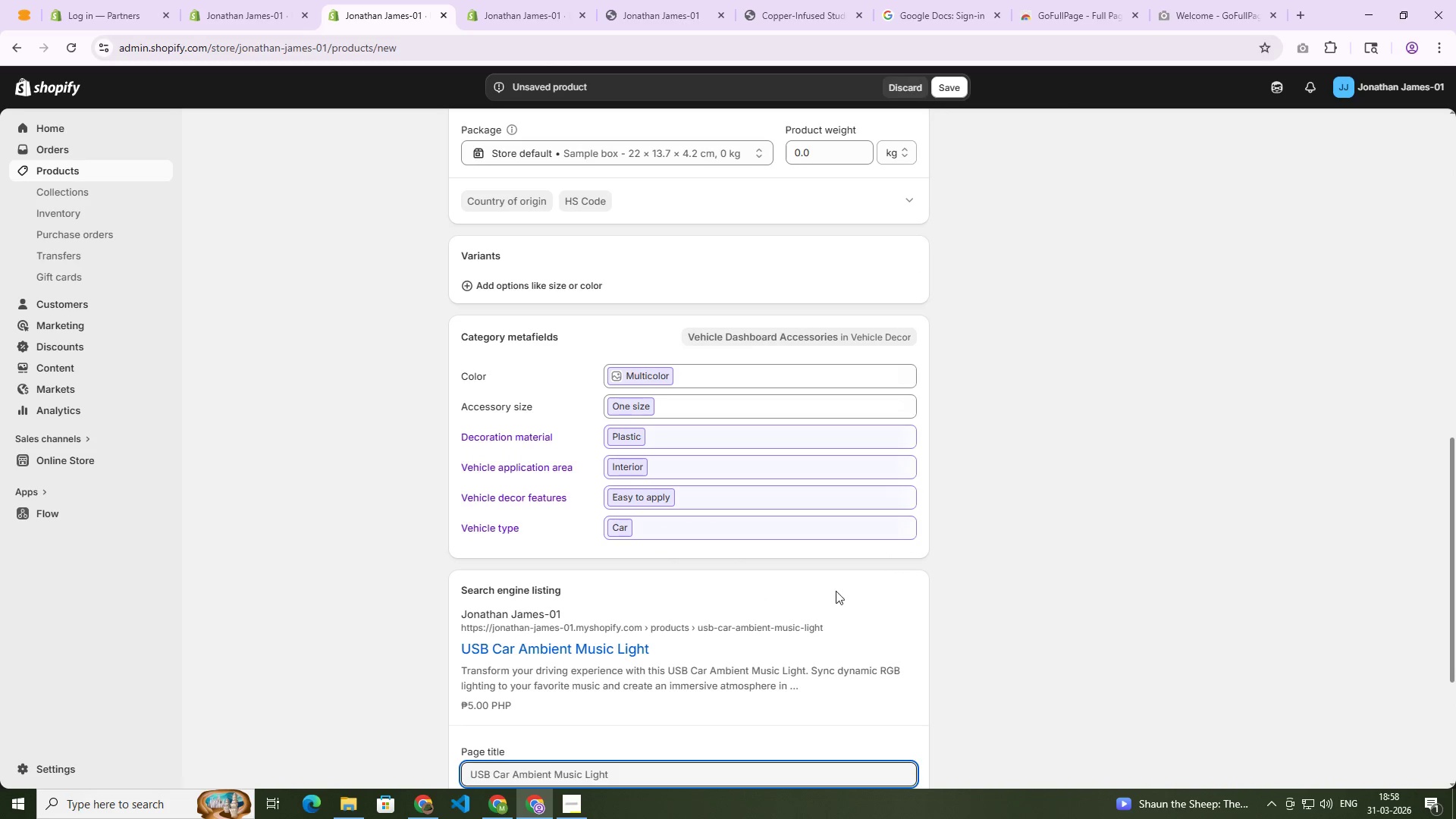 
scroll: coordinate [721, 606], scroll_direction: down, amount: 5.0
 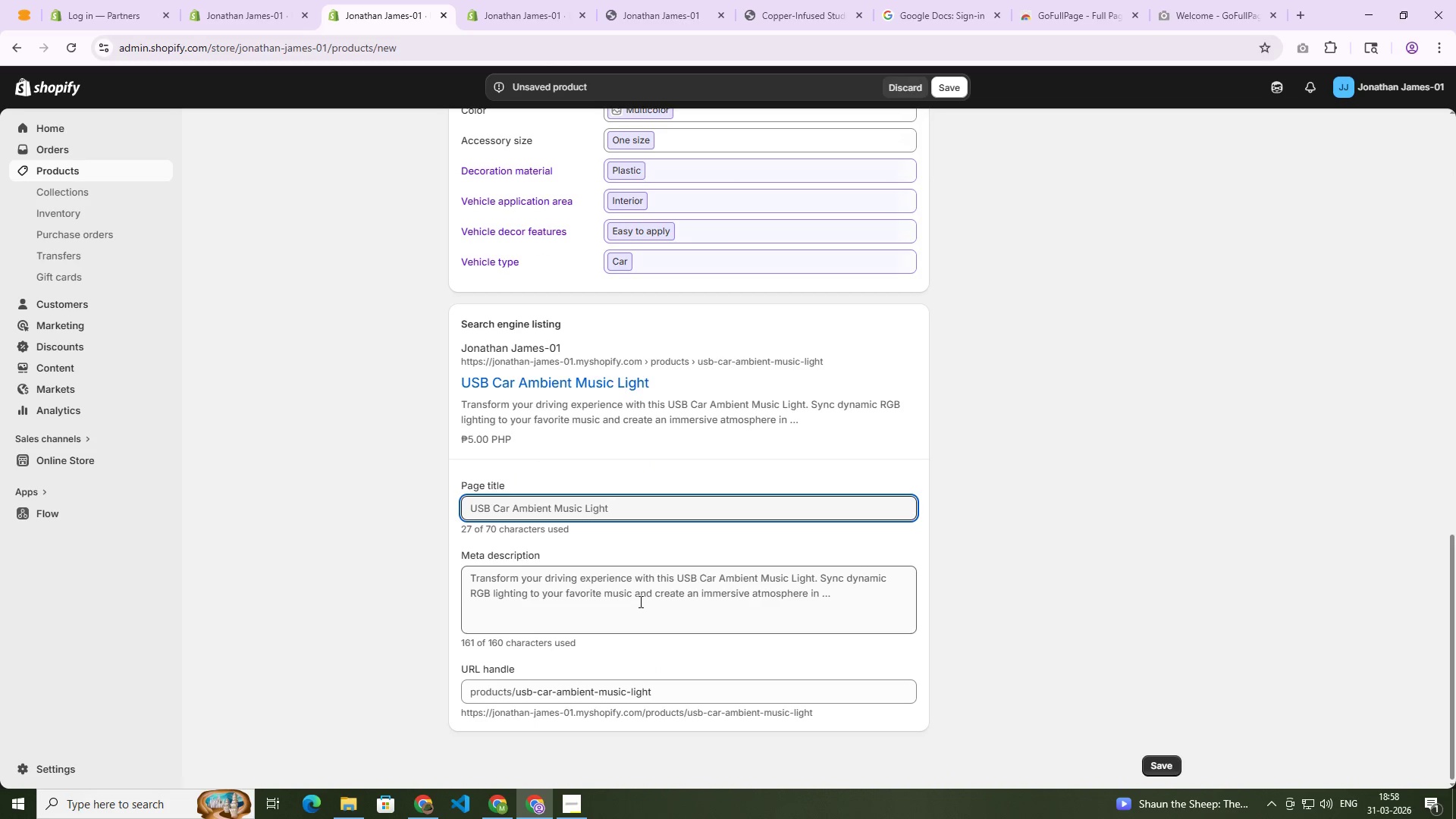 
left_click([638, 593])
 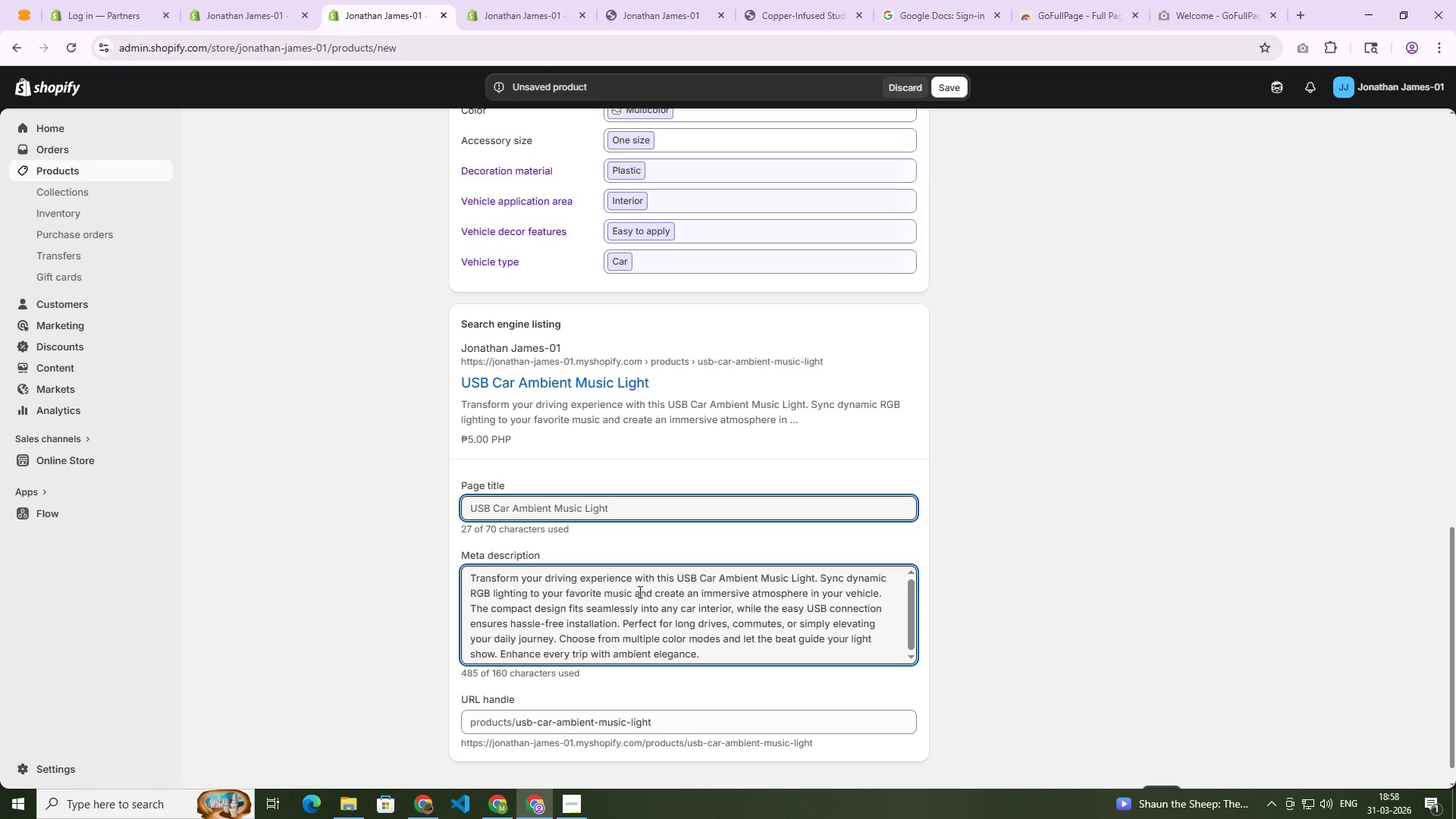 
key(Control+A)
 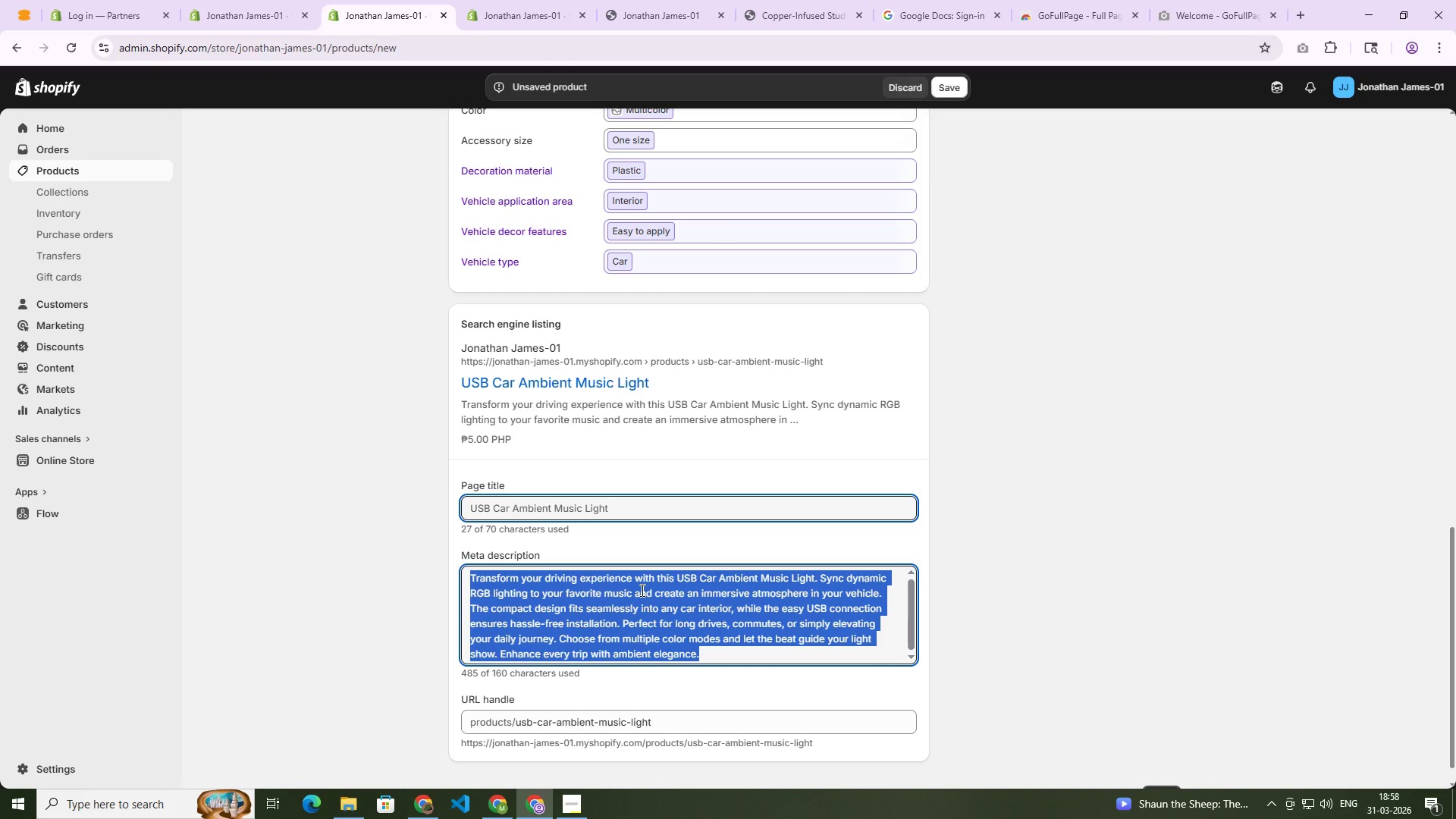 
key(Backspace)
type(Transform your drive with thius)
key(Backspace)
key(Backspace)
type(s USB Car Ambient N)
key(Backspace)
type(Music Light, RGB colours)
 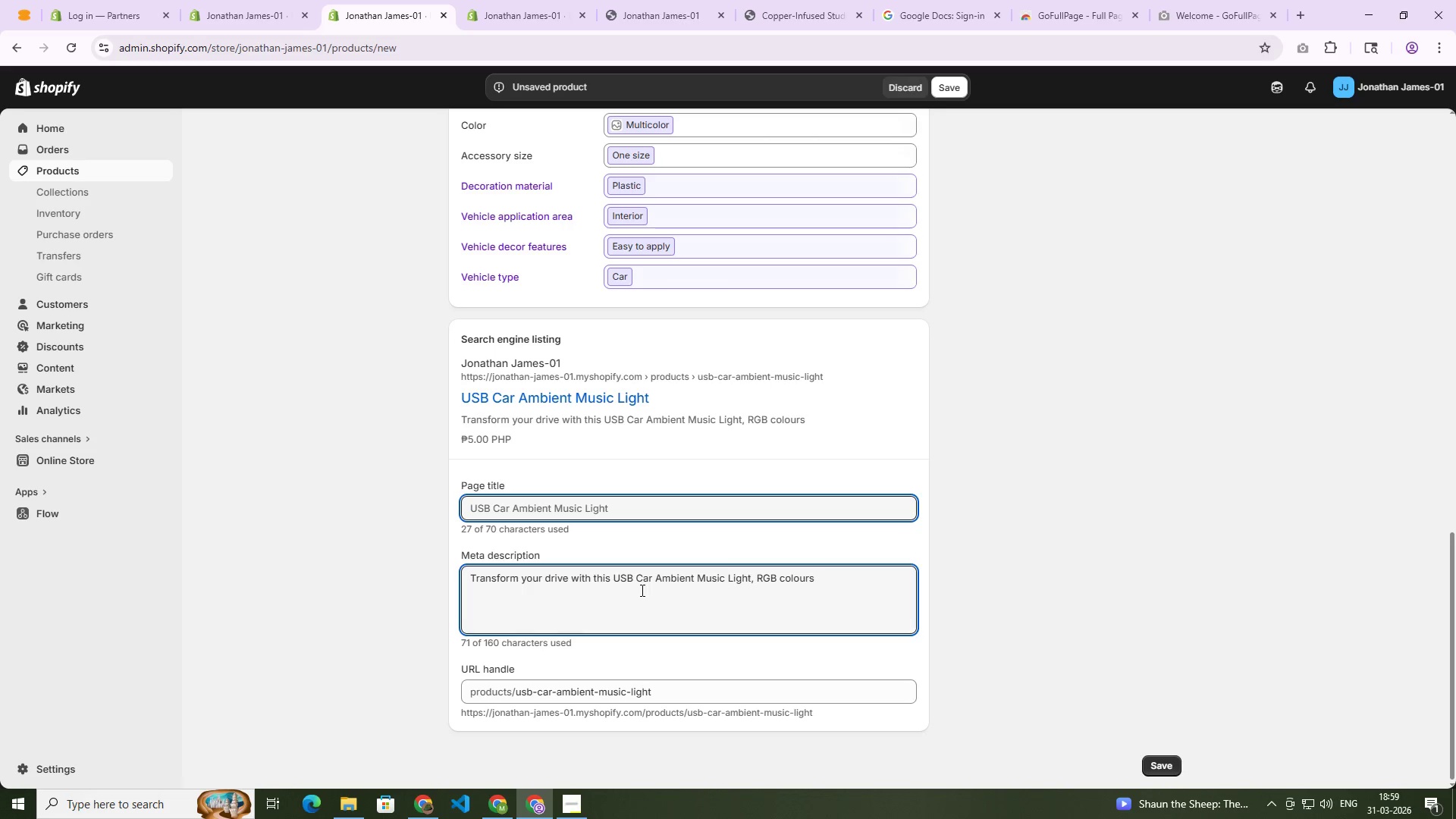 
key(Comma)
 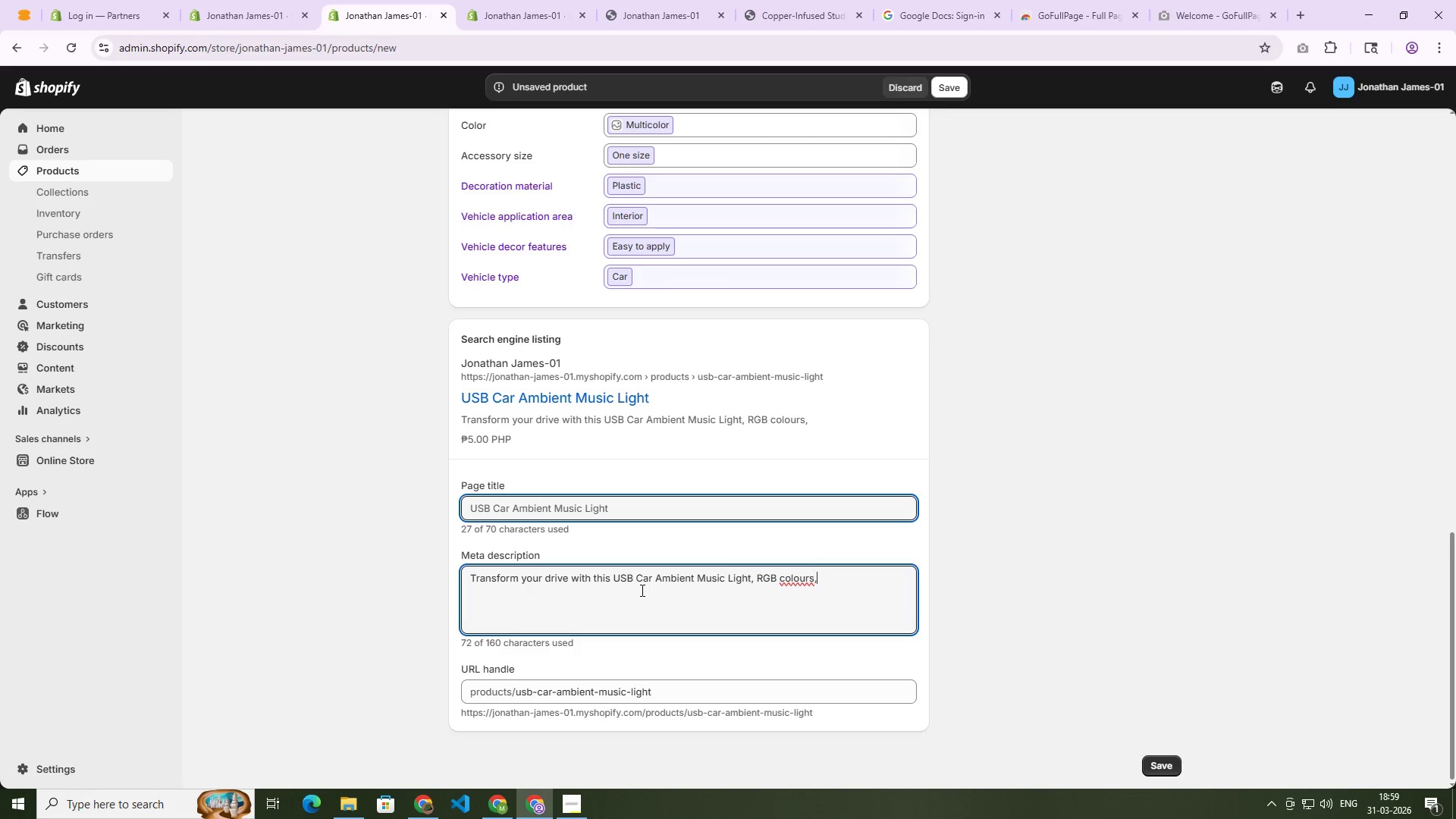 
key(Space)
 